 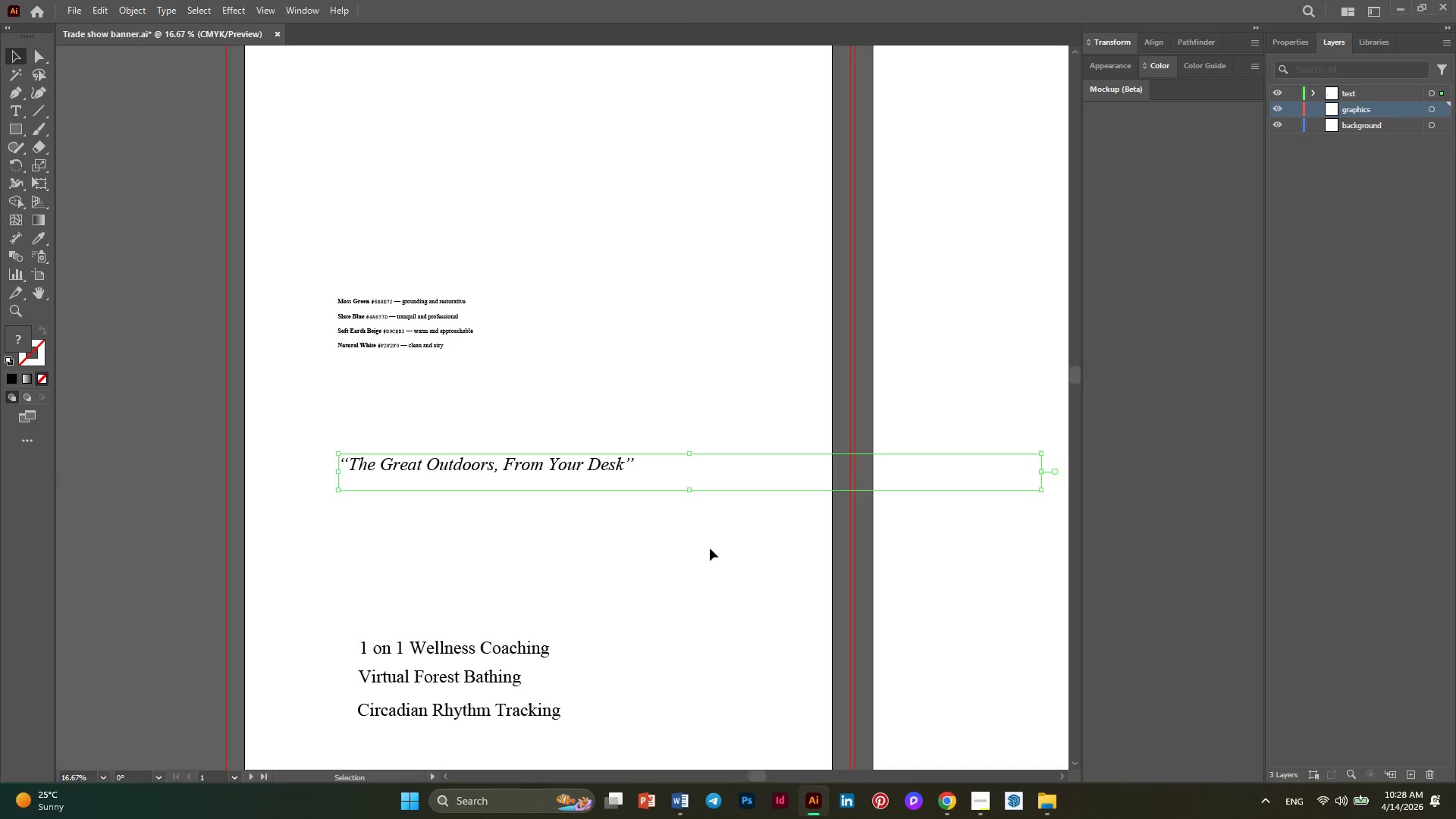 
left_click_drag(start_coordinate=[478, 466], to_coordinate=[484, 557])
 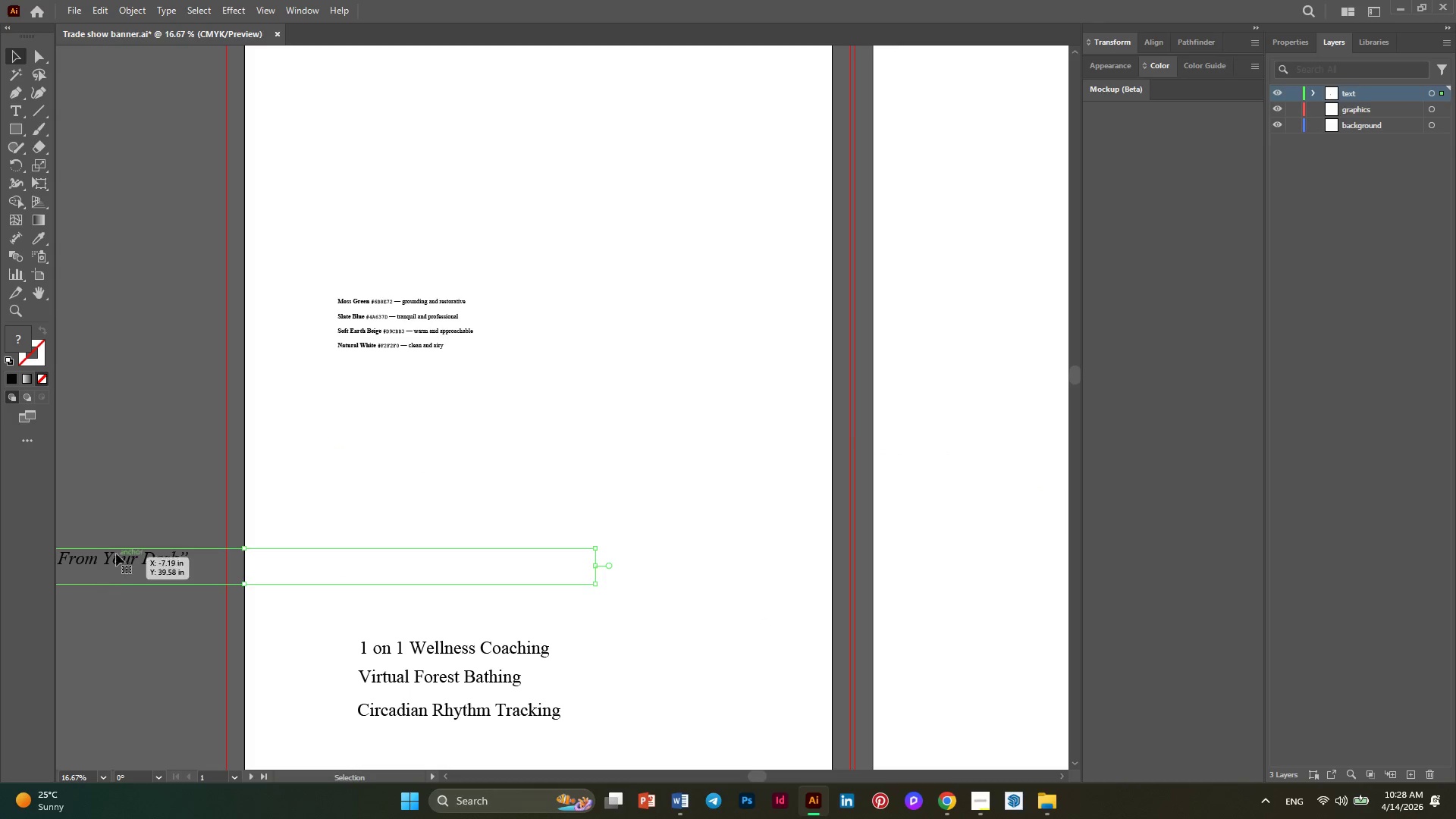 
left_click_drag(start_coordinate=[121, 561], to_coordinate=[536, 607])
 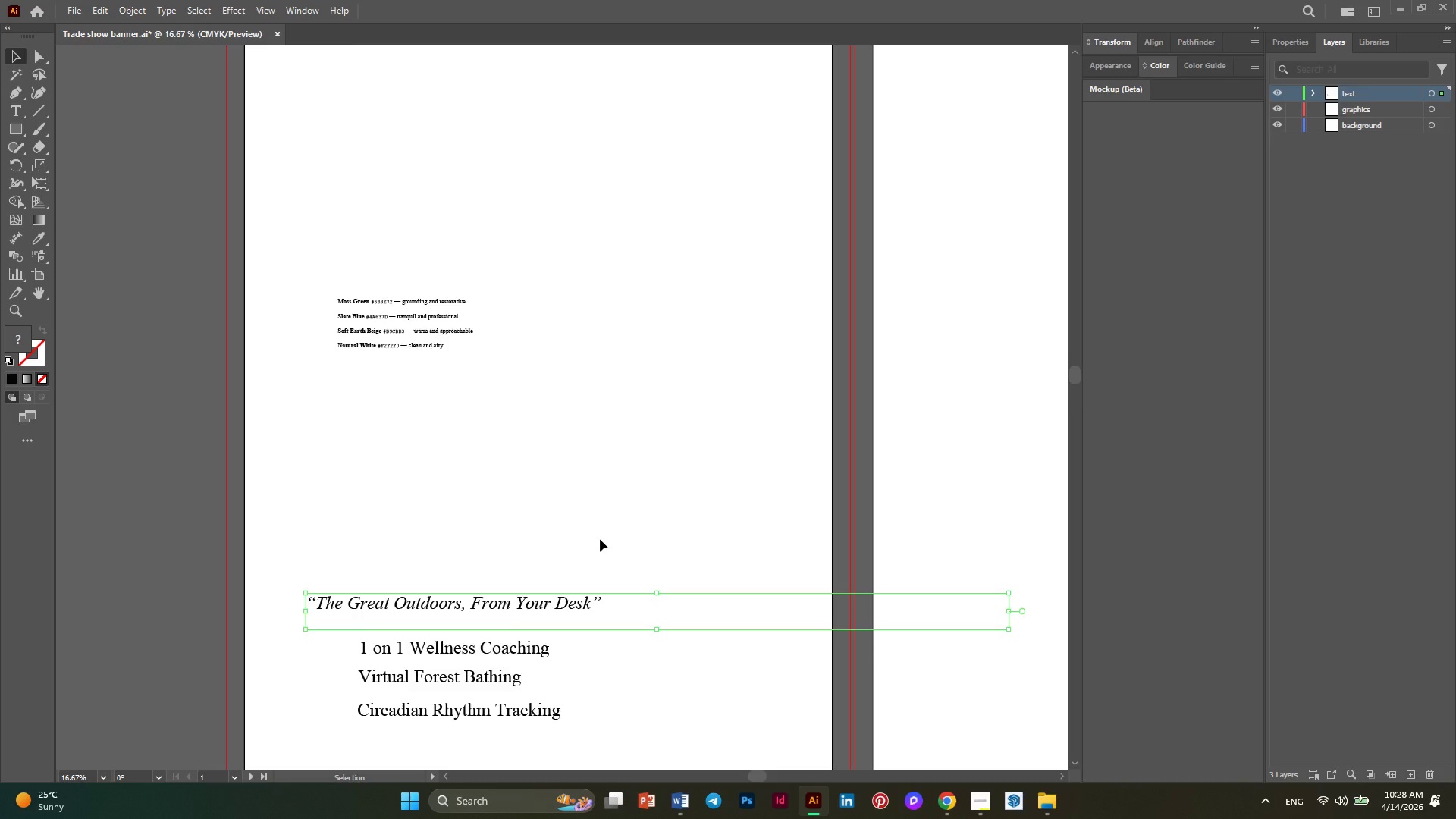 
scroll: coordinate [600, 539], scroll_direction: down, amount: 12.0
 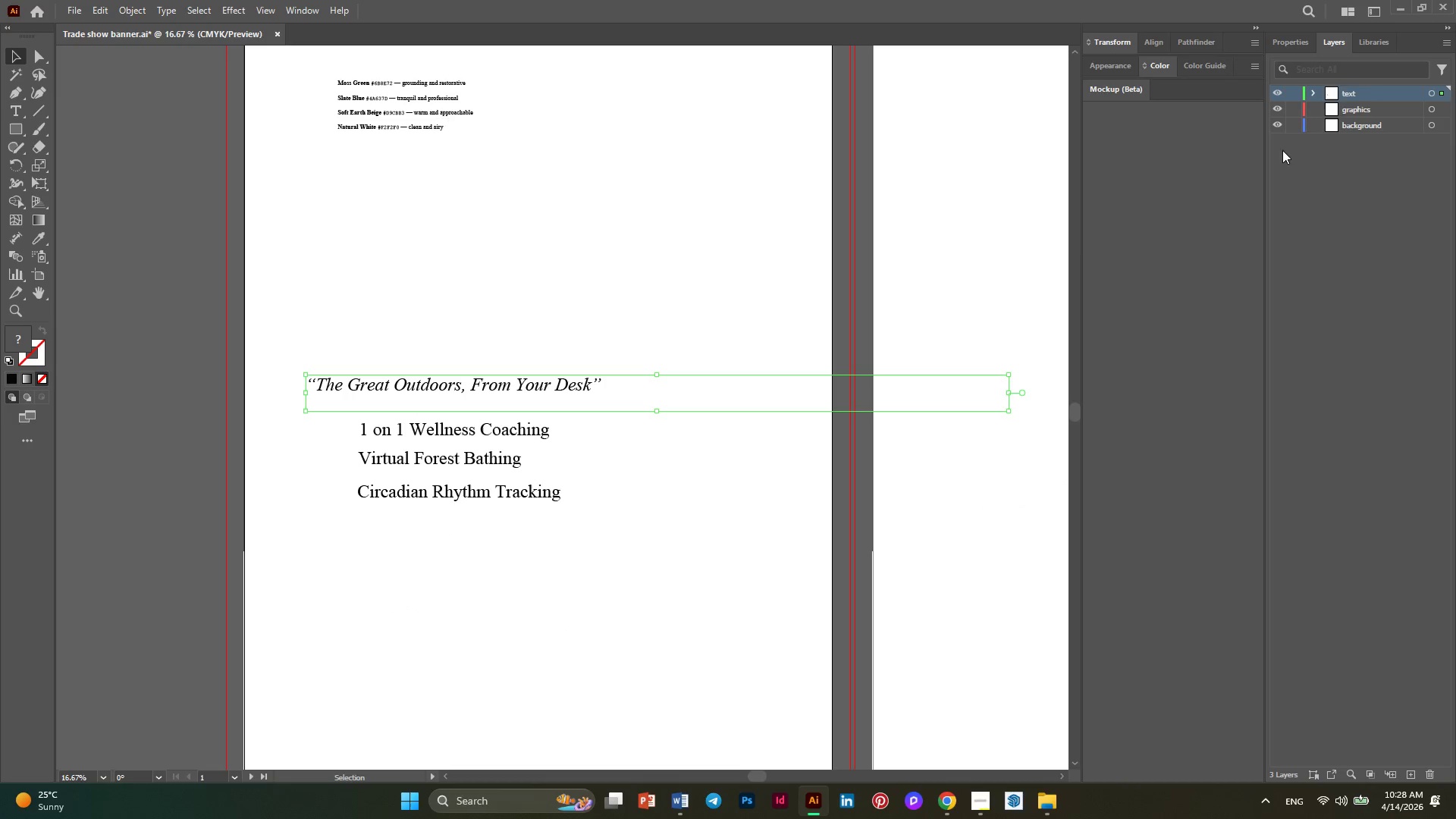 
double_click([562, 616])
 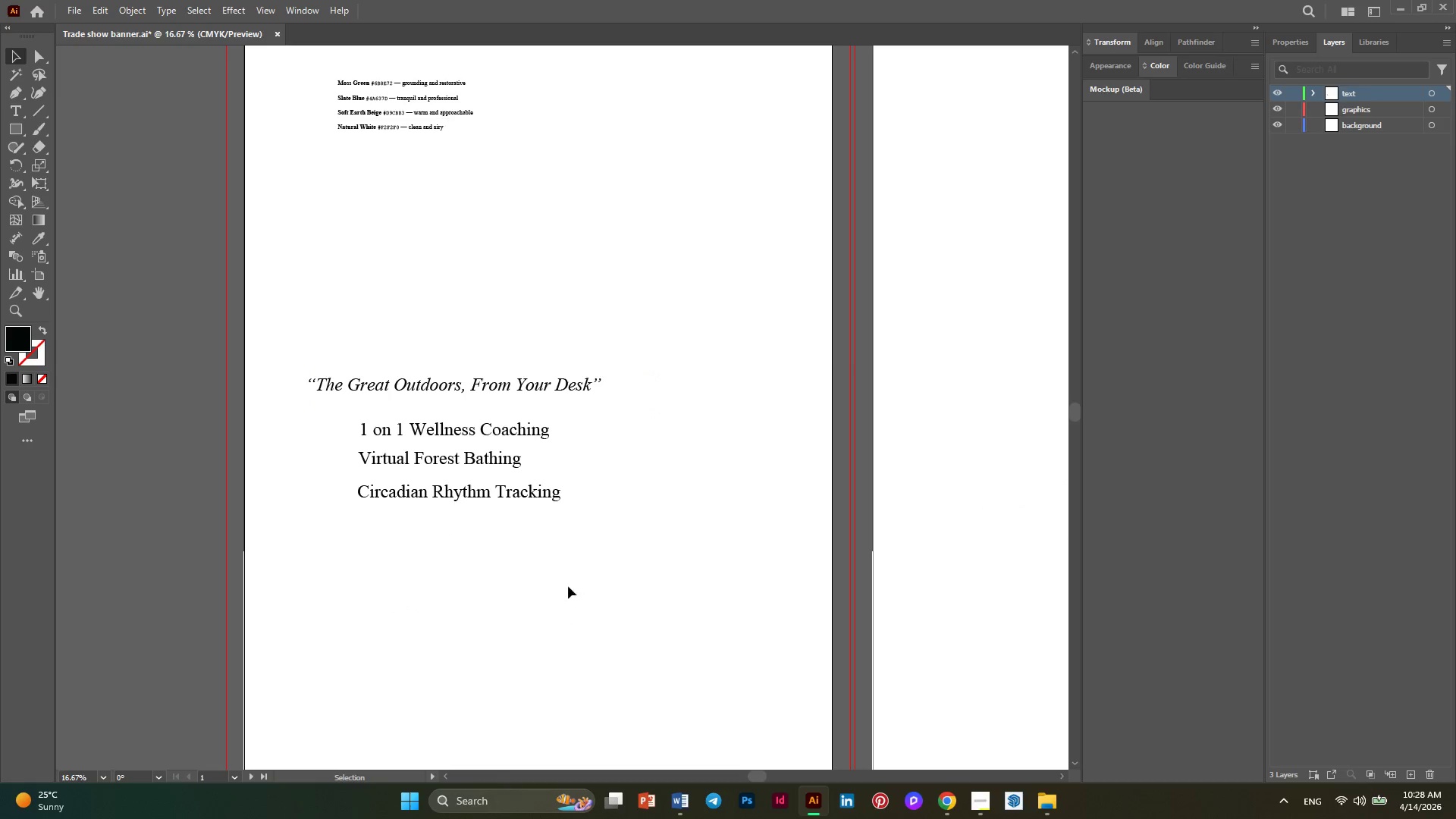 
scroll: coordinate [568, 581], scroll_direction: down, amount: 2.0
 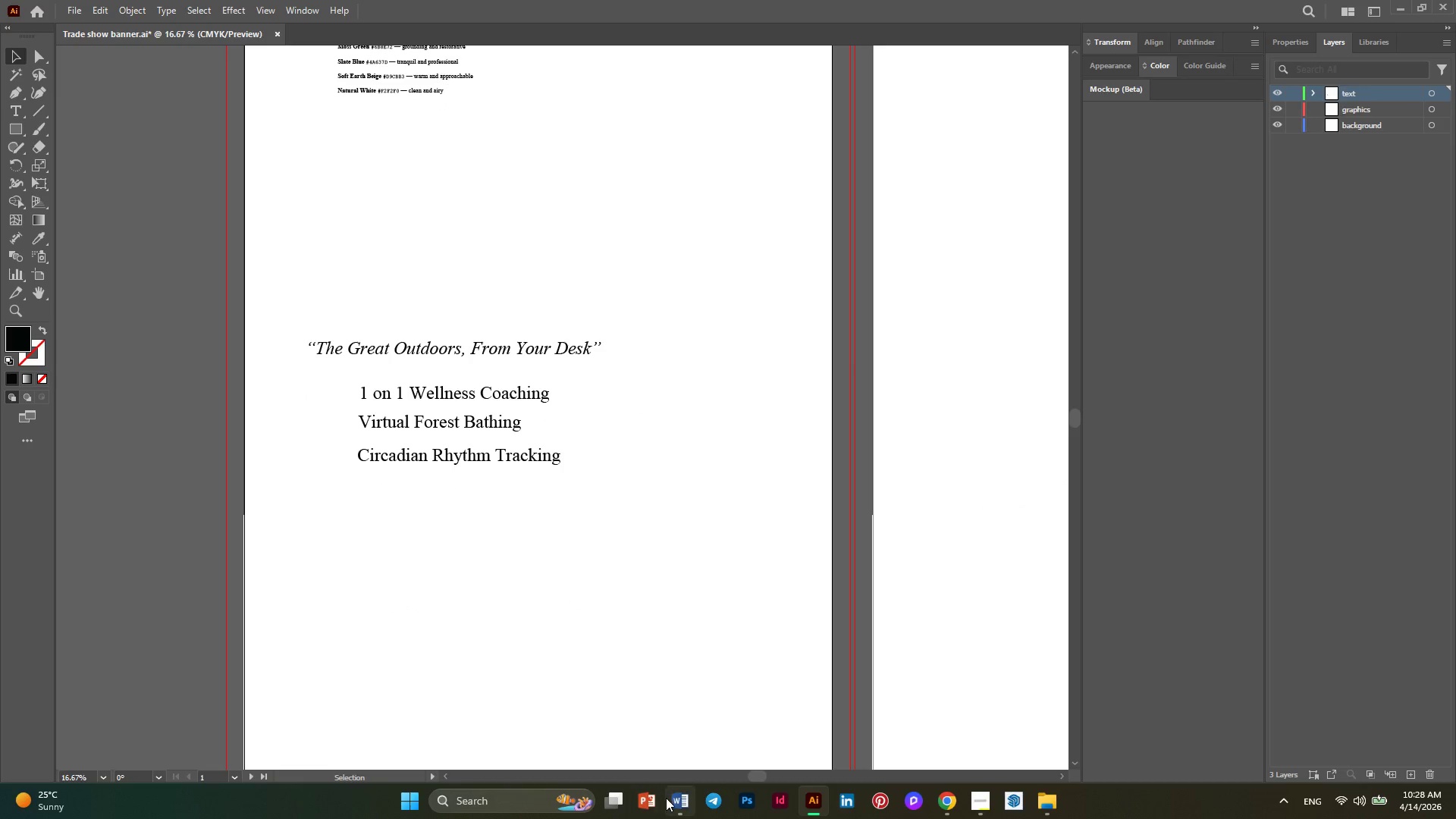 
left_click([668, 799])
 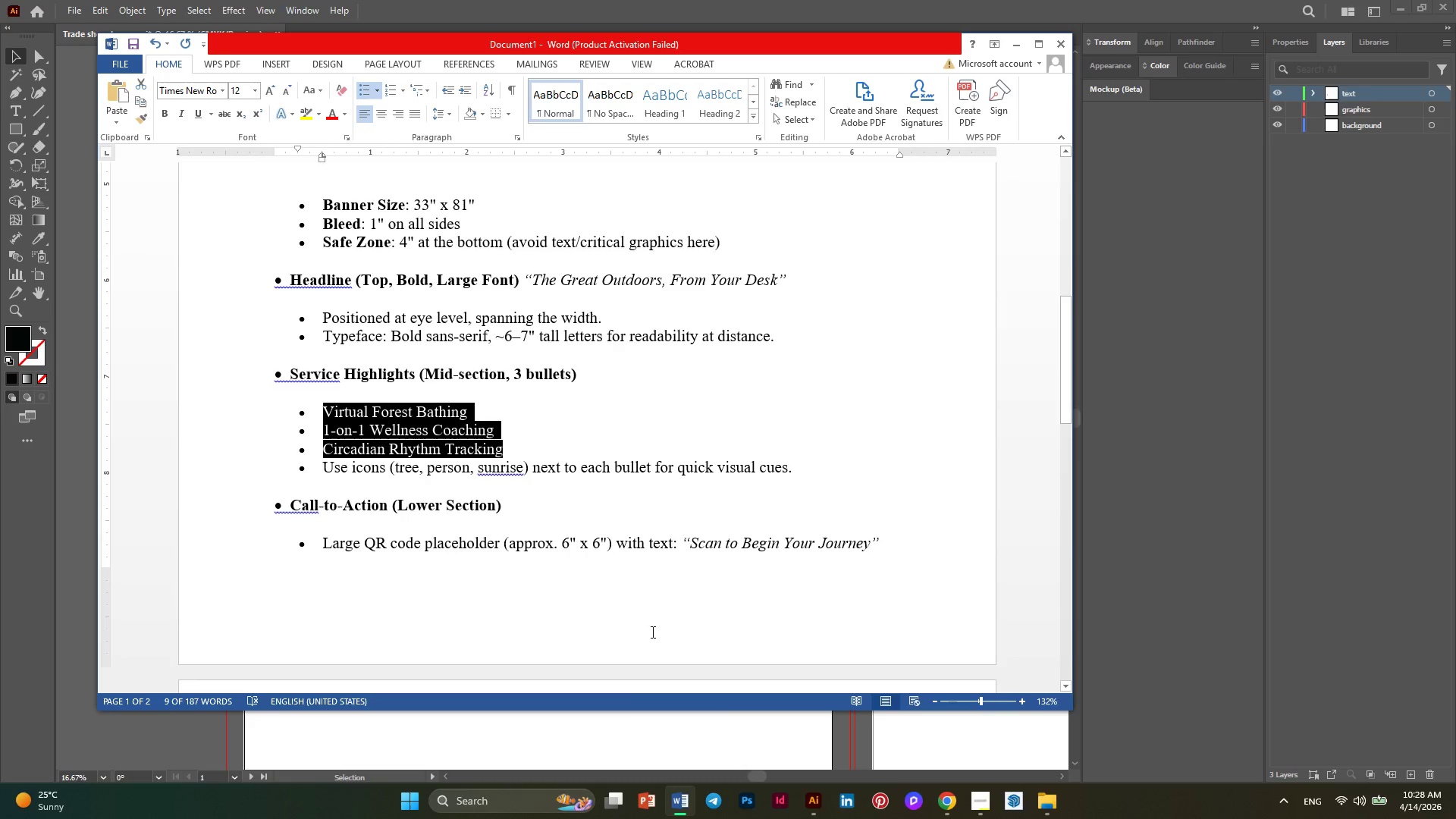 
left_click([774, 614])
 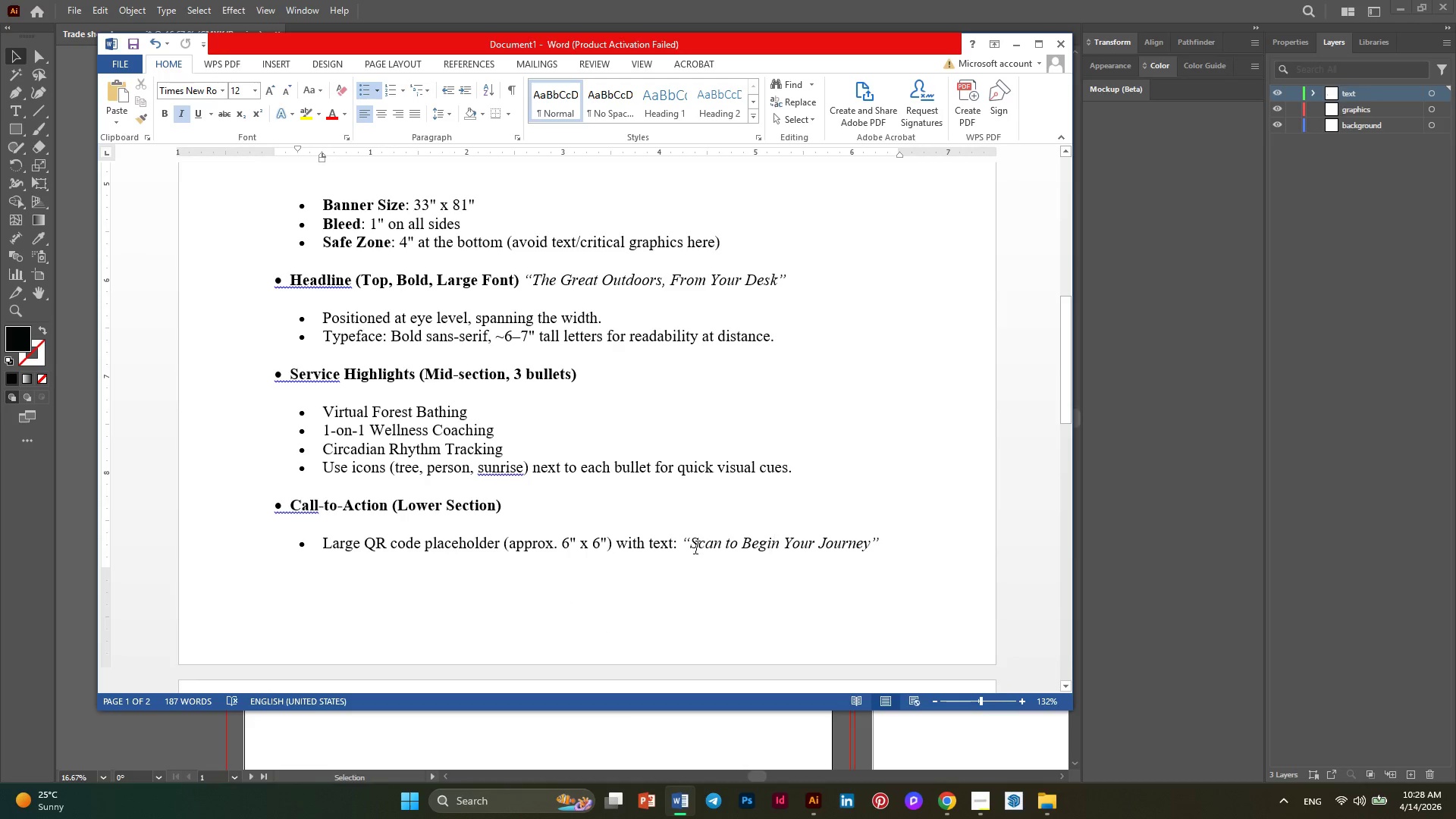 
left_click_drag(start_coordinate=[695, 541], to_coordinate=[861, 539])
 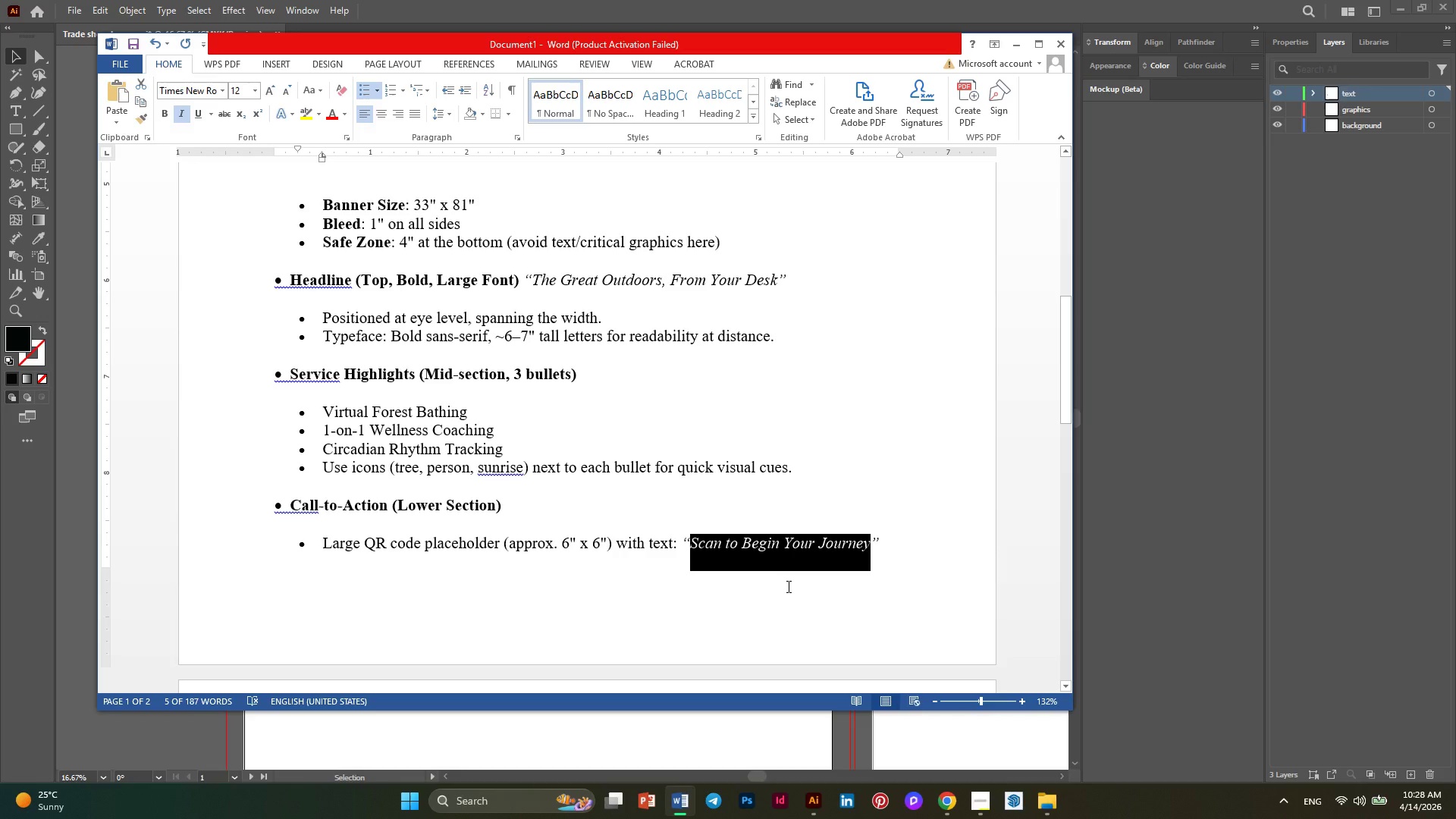 
wait(7.84)
 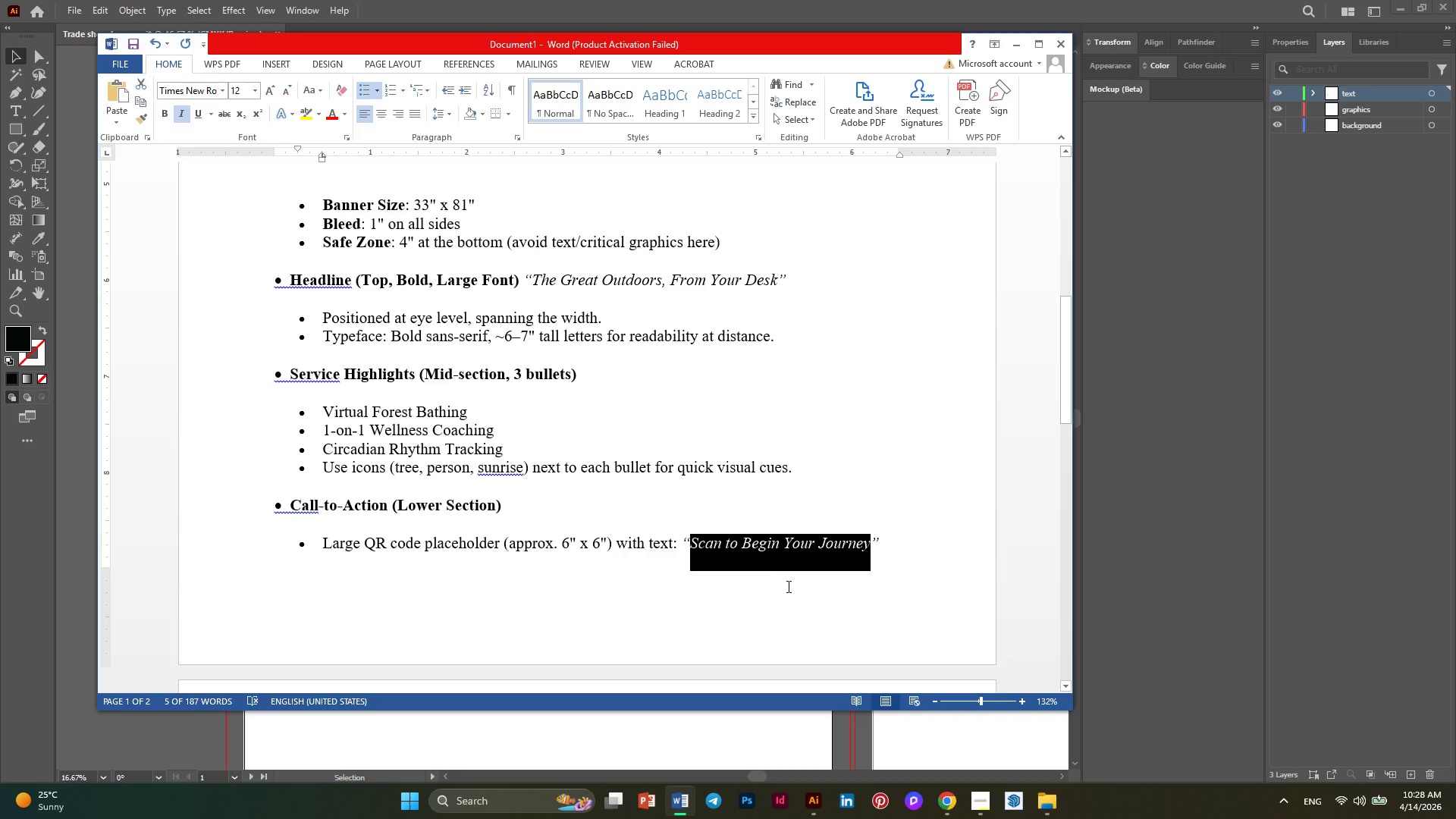 
key(Control+C)
 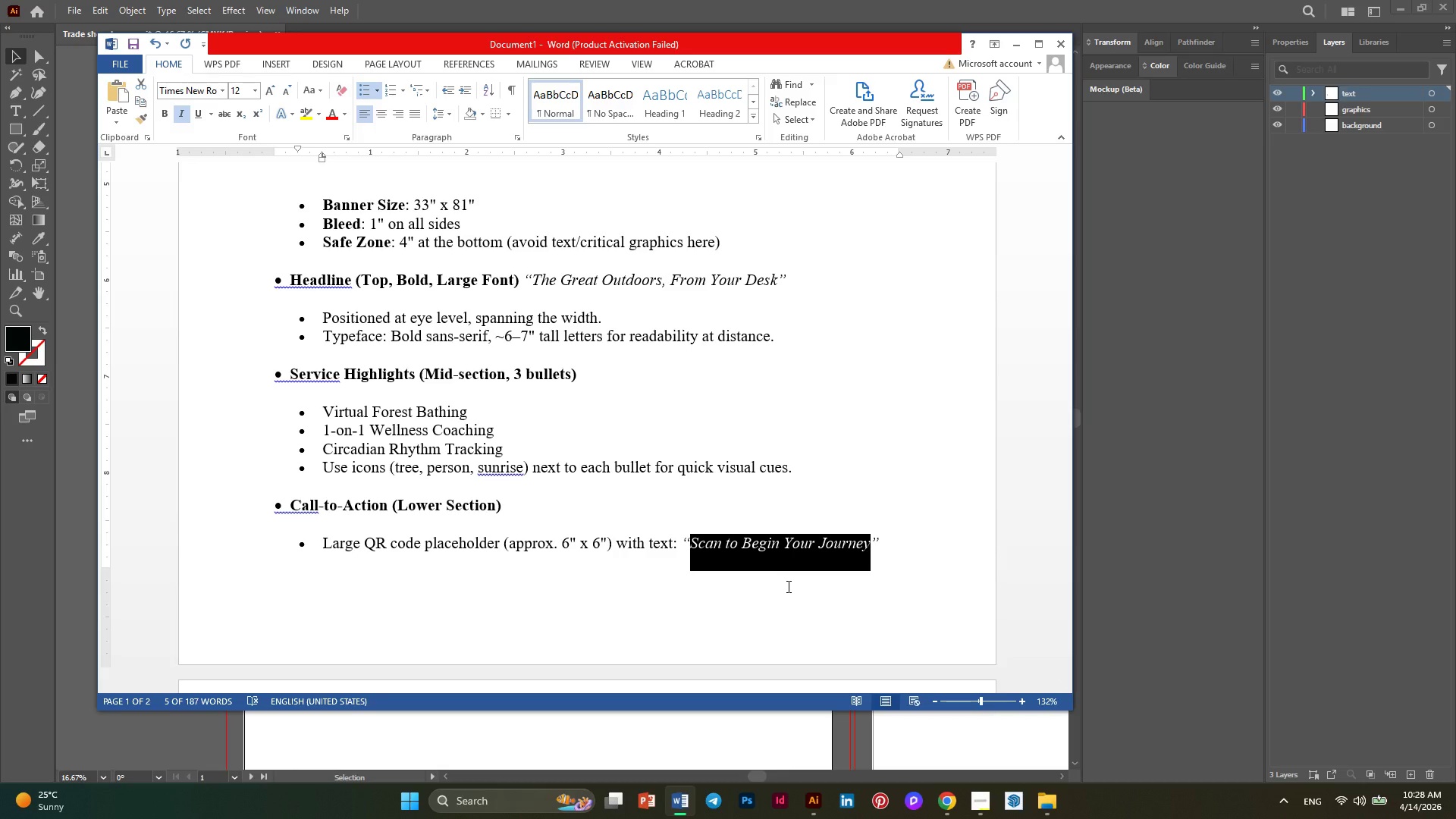 
key(Control+C)
 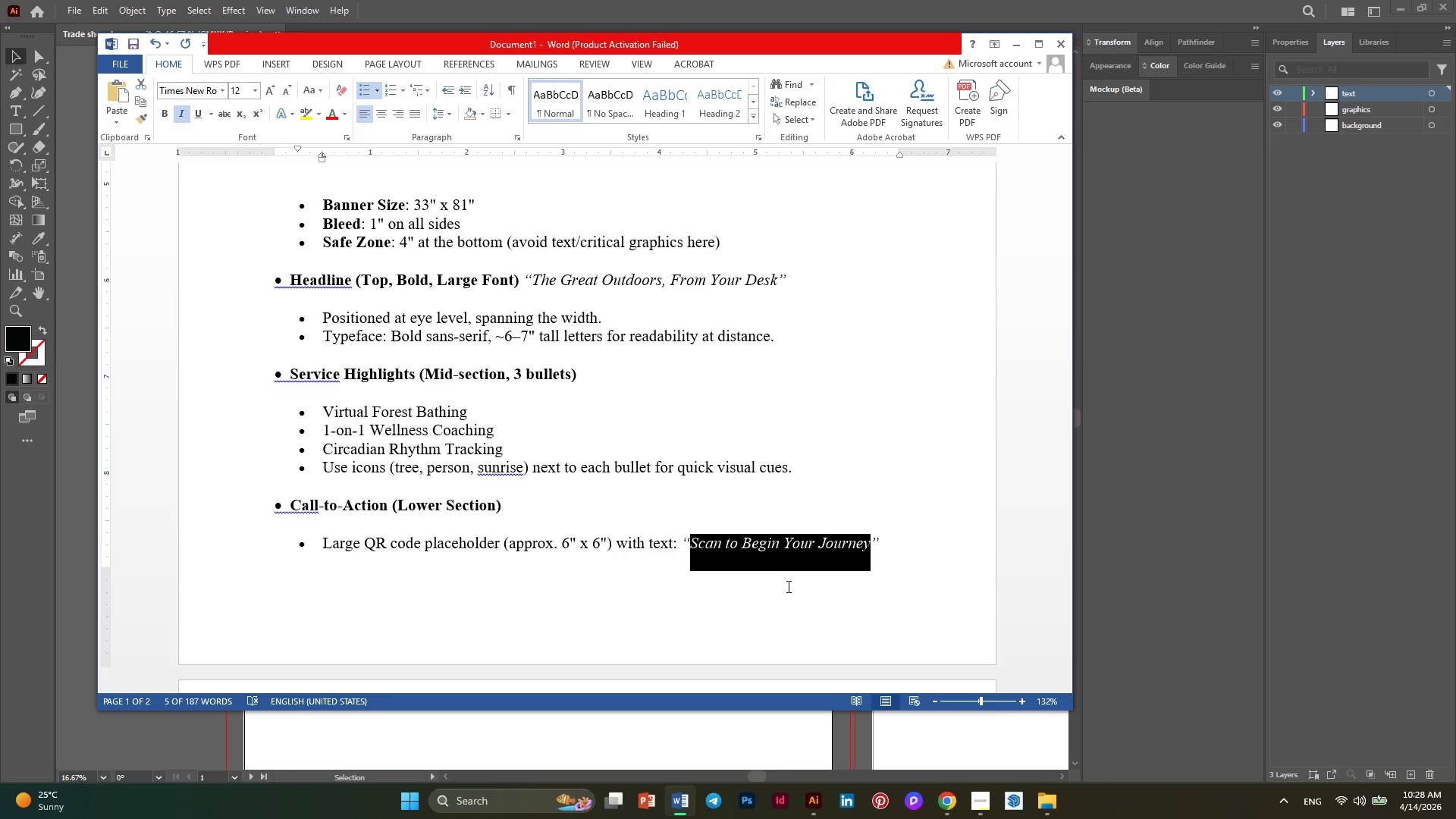 
key(Control+C)
 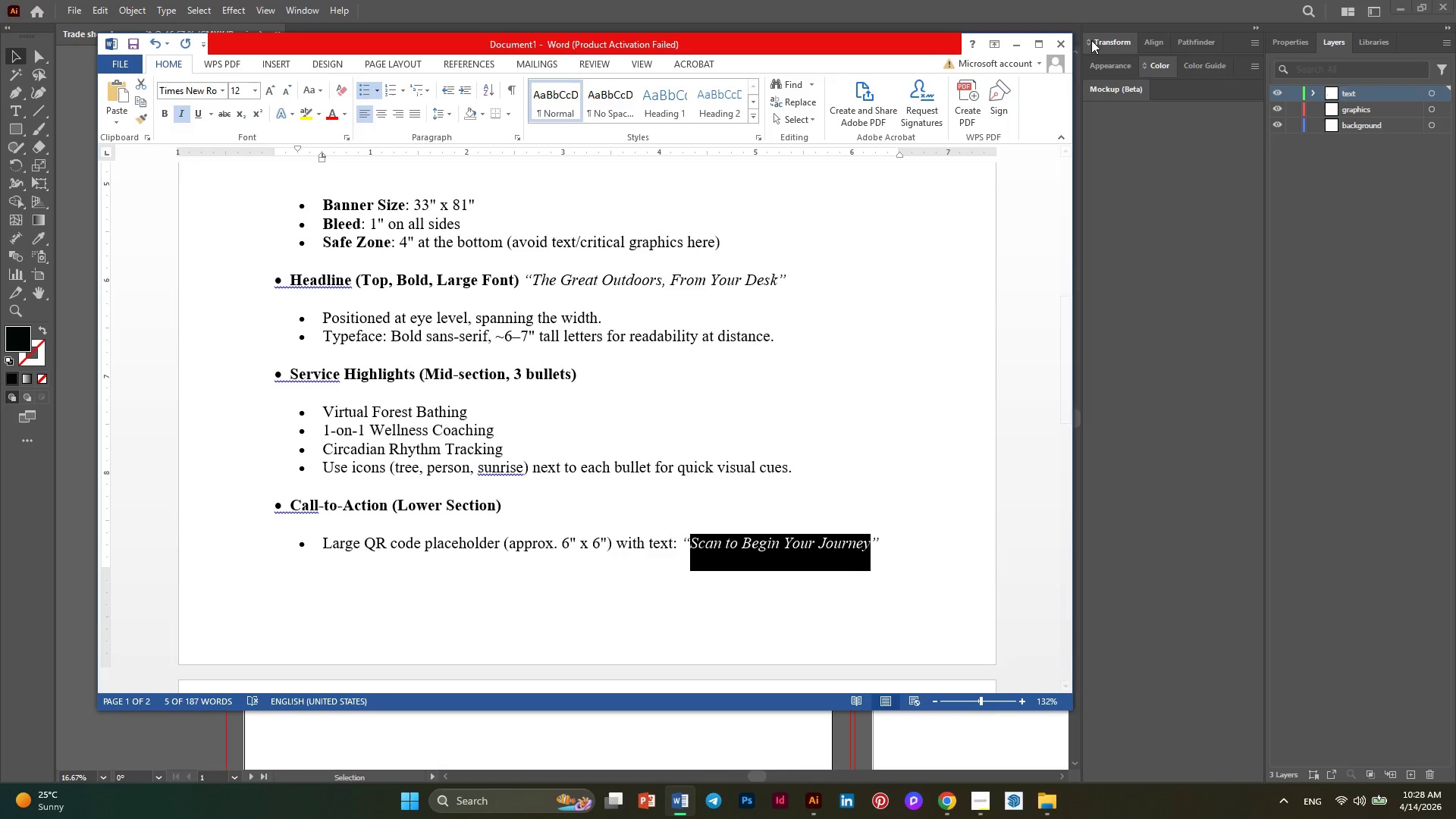 
left_click([1017, 43])
 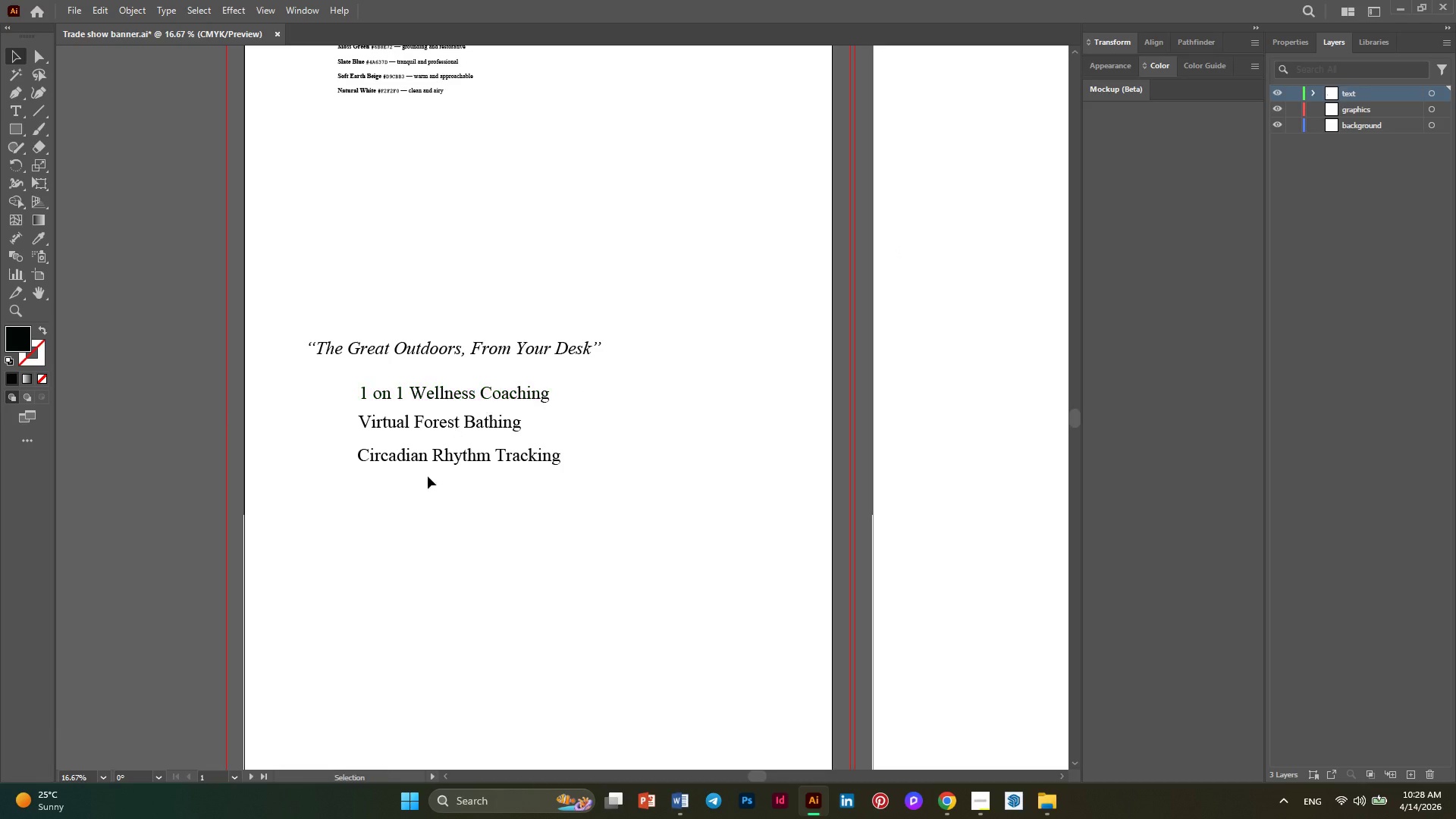 
scroll: coordinate [585, 464], scroll_direction: down, amount: 2.0
 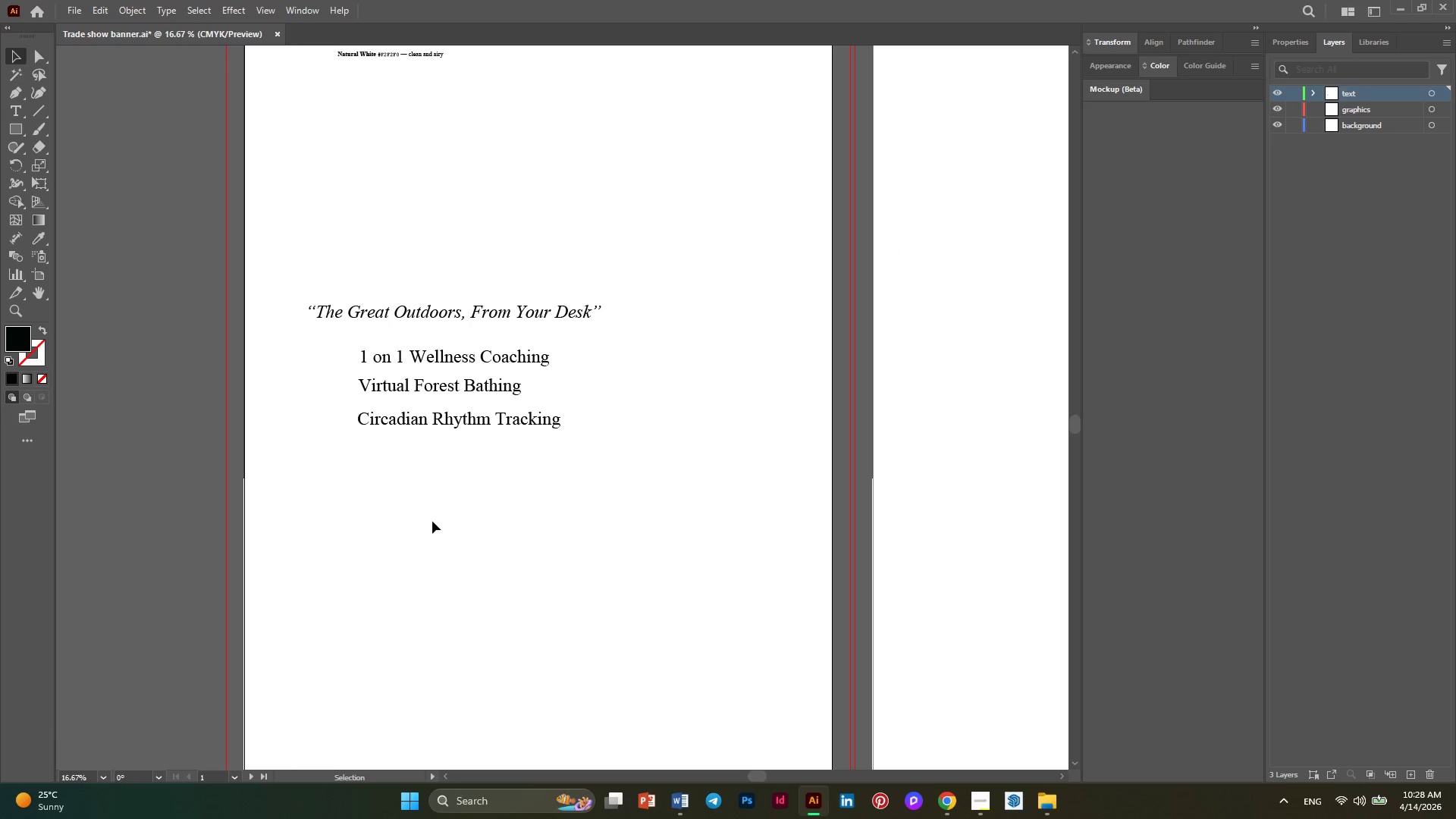 
left_click([431, 522])
 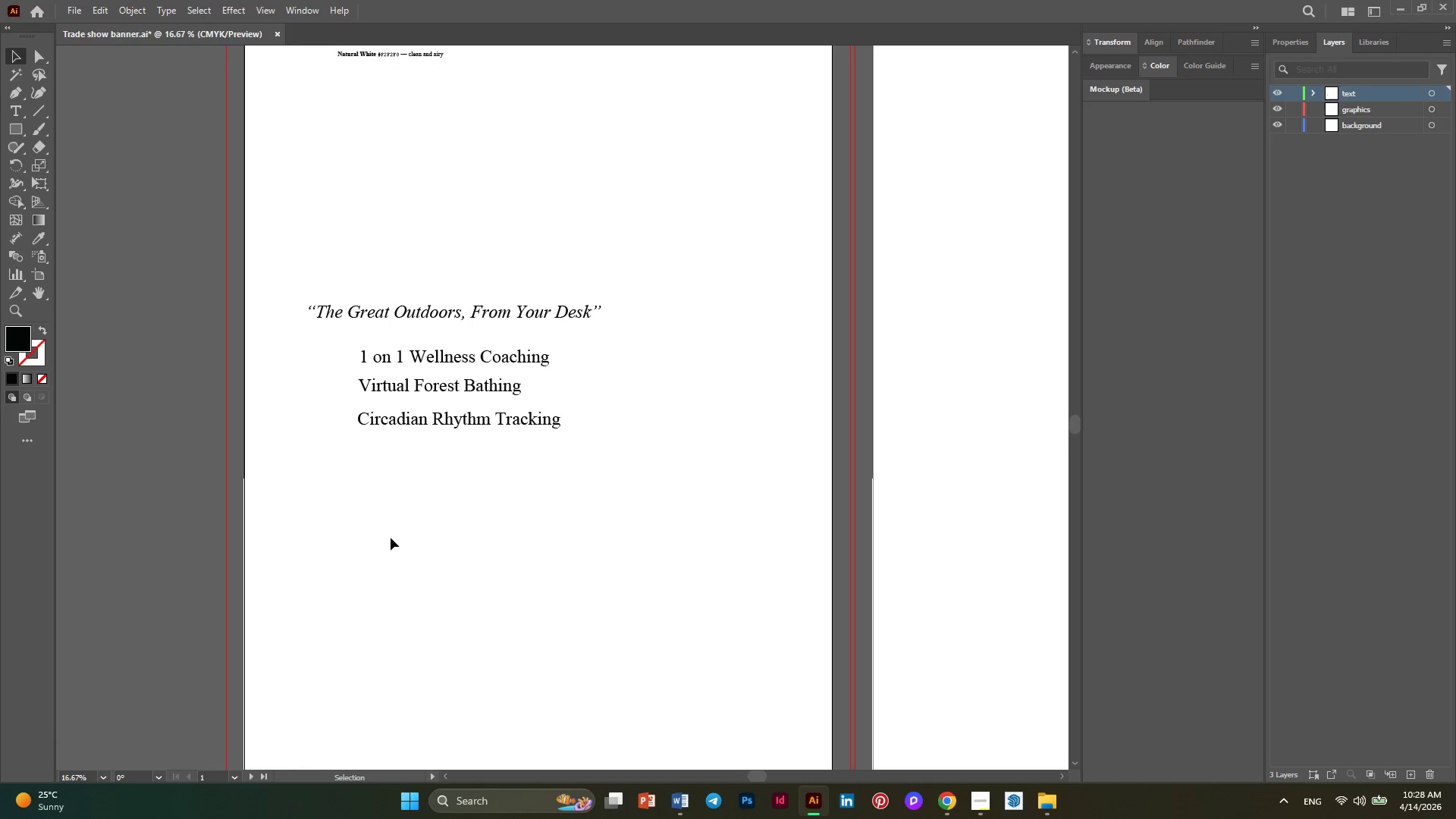 
key(Control+V)
 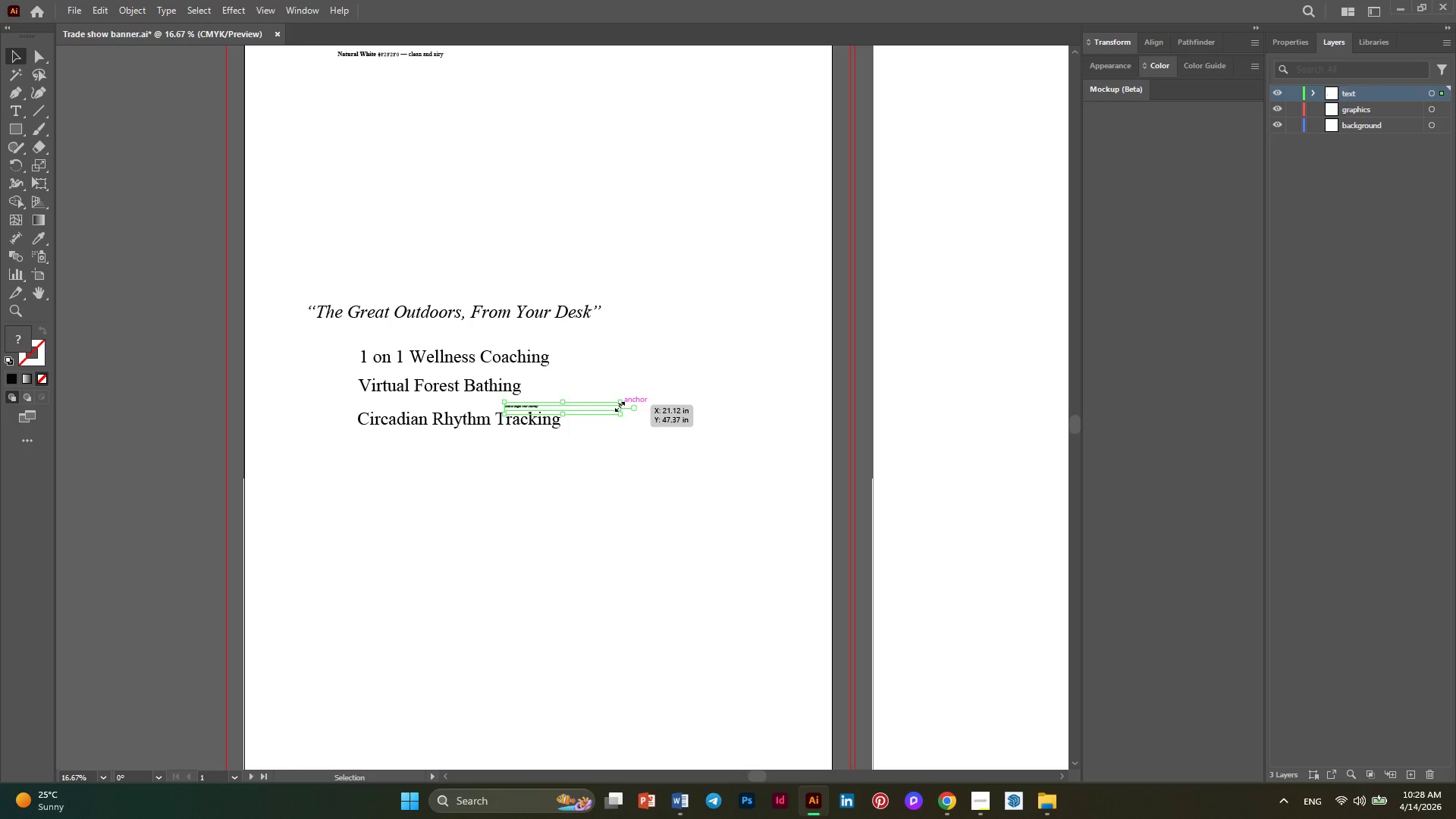 
hold_key(key=ShiftLeft, duration=1.52)
left_click_drag(start_coordinate=[618, 405], to_coordinate=[965, 337])
 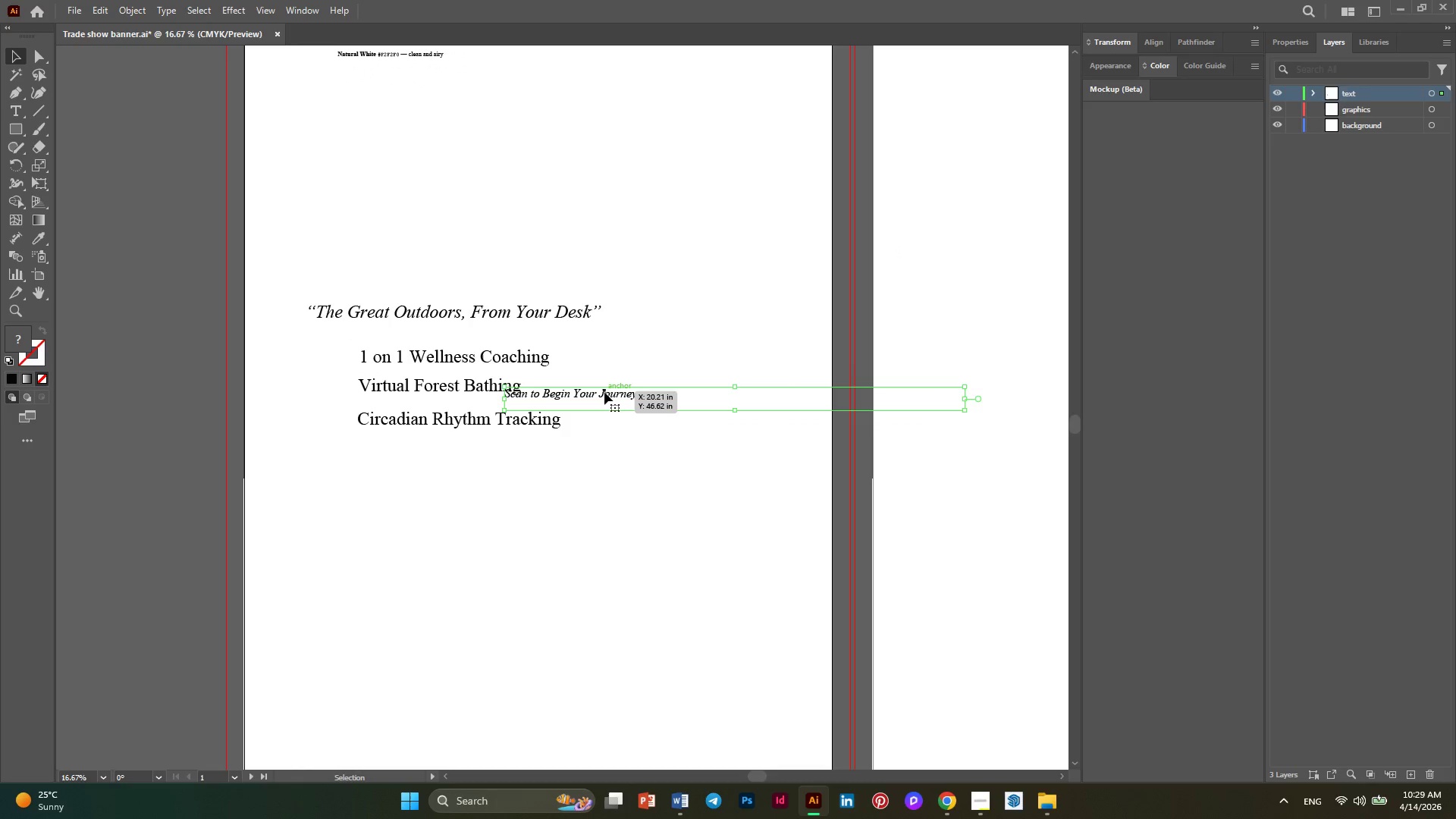 
left_click_drag(start_coordinate=[604, 392], to_coordinate=[469, 512])
 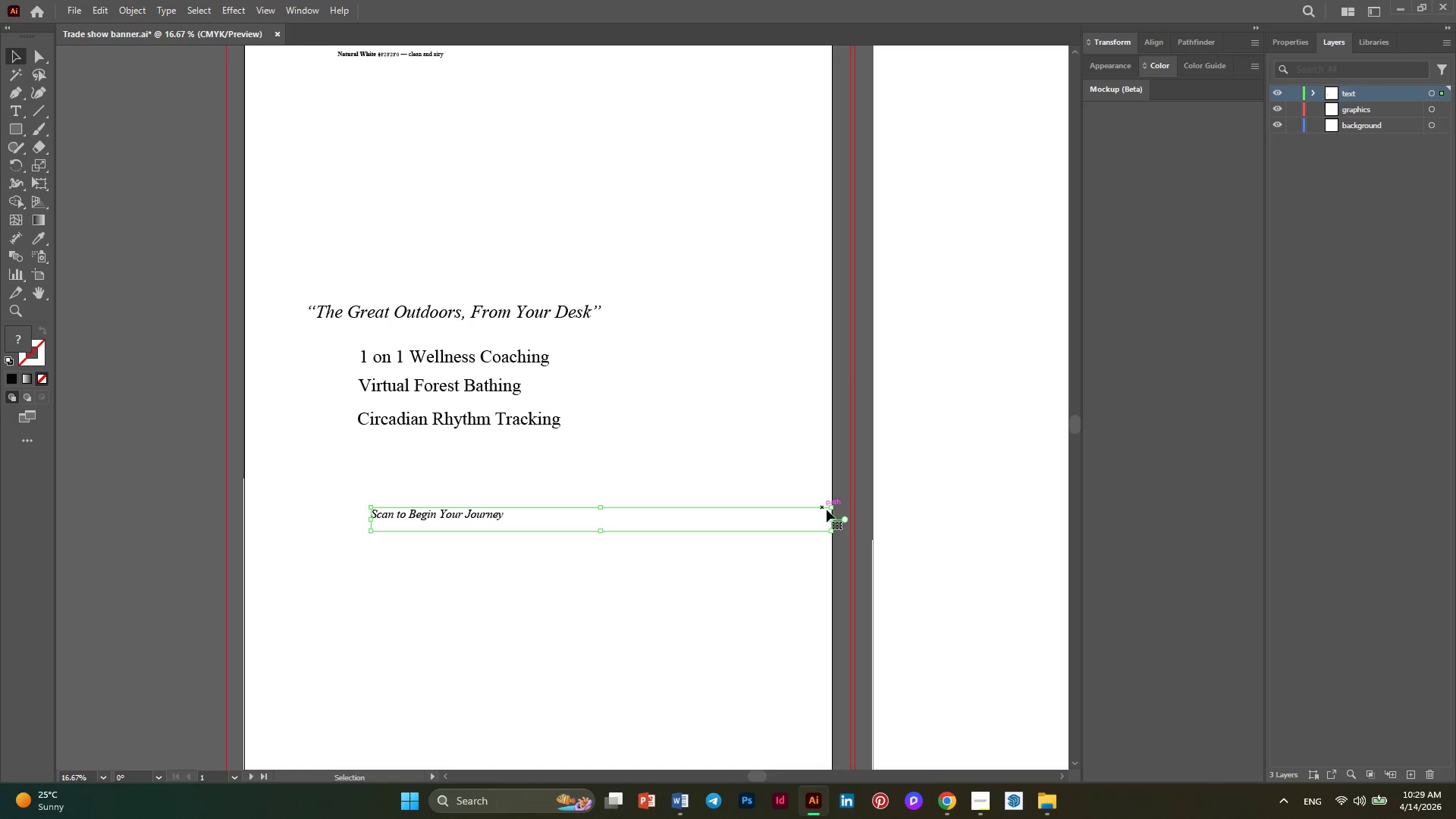 
hold_key(key=ShiftLeft, duration=1.12)
left_click_drag(start_coordinate=[829, 510], to_coordinate=[1057, 432])
 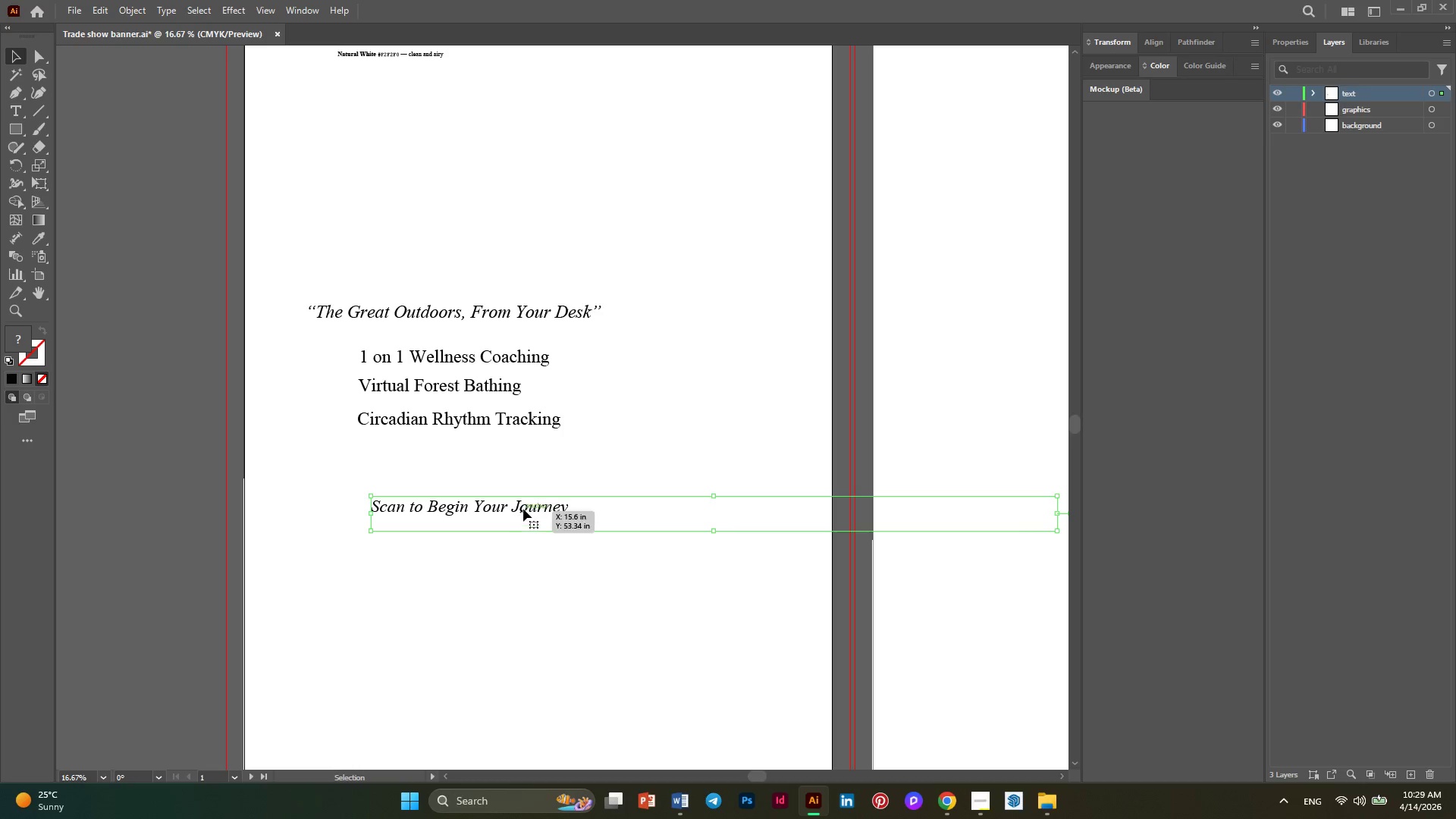 
left_click_drag(start_coordinate=[524, 509], to_coordinate=[514, 534])
 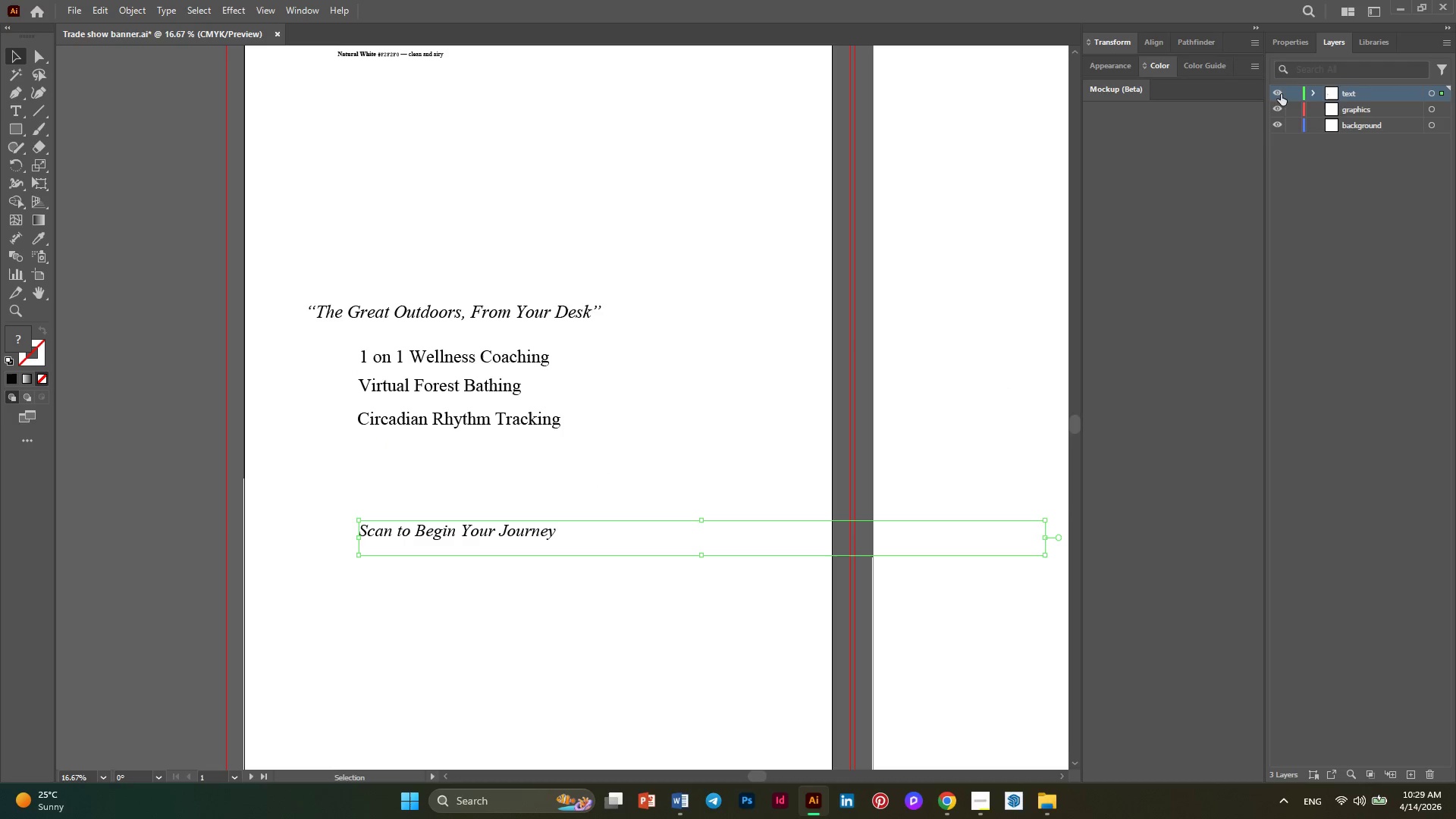 
left_click([1286, 36])
 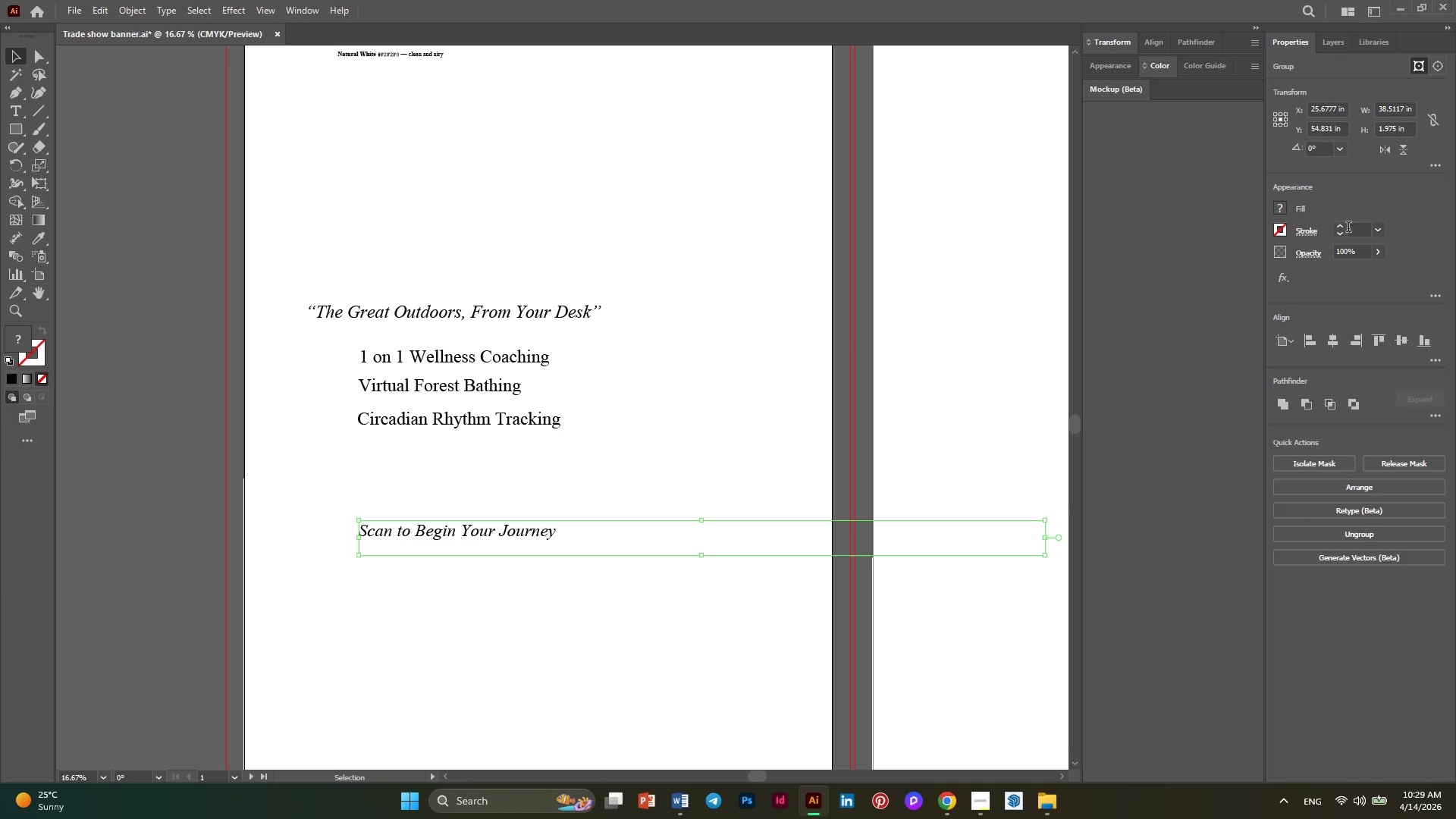 
left_click([1343, 224])
 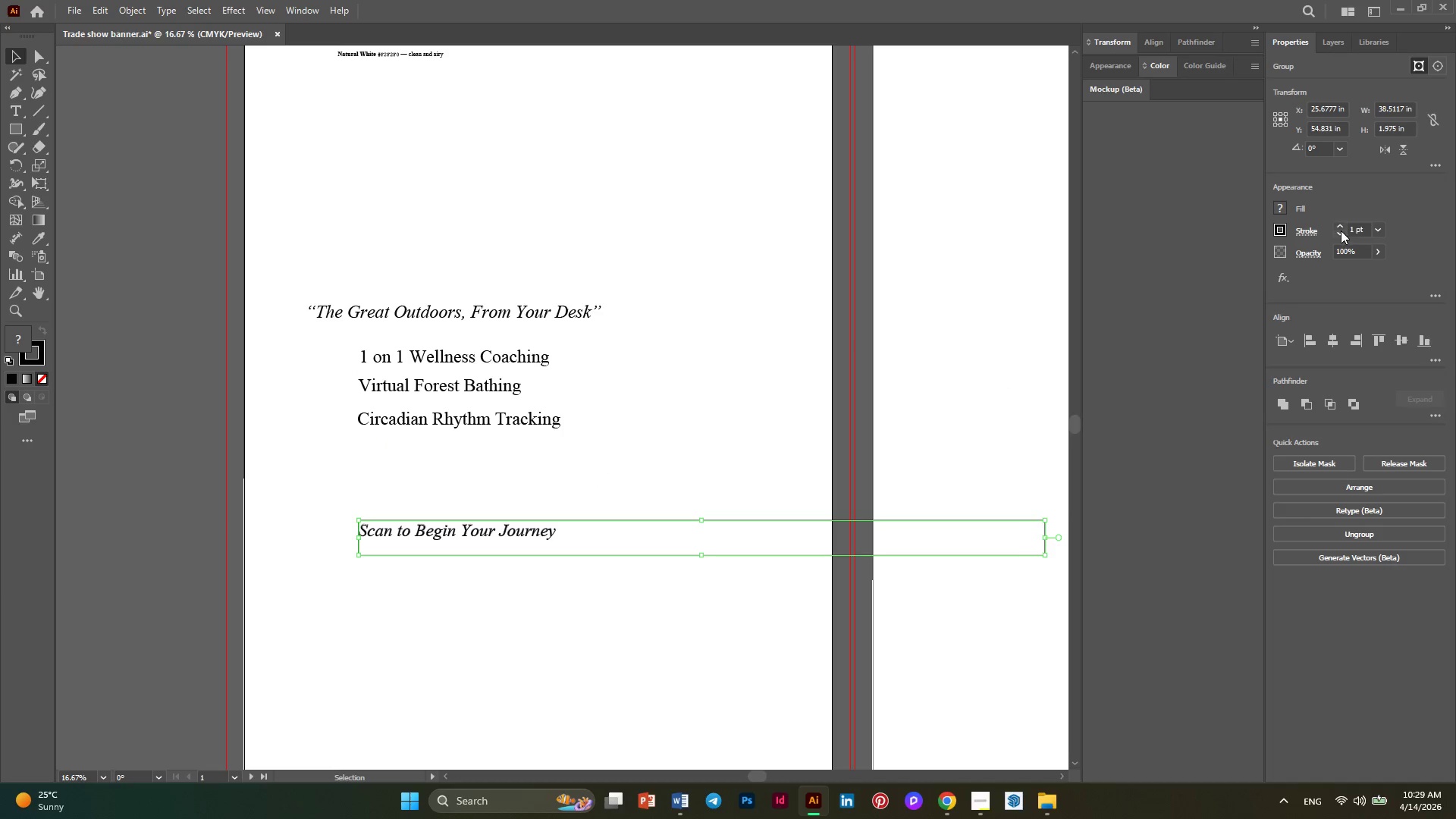 
left_click([1341, 233])
 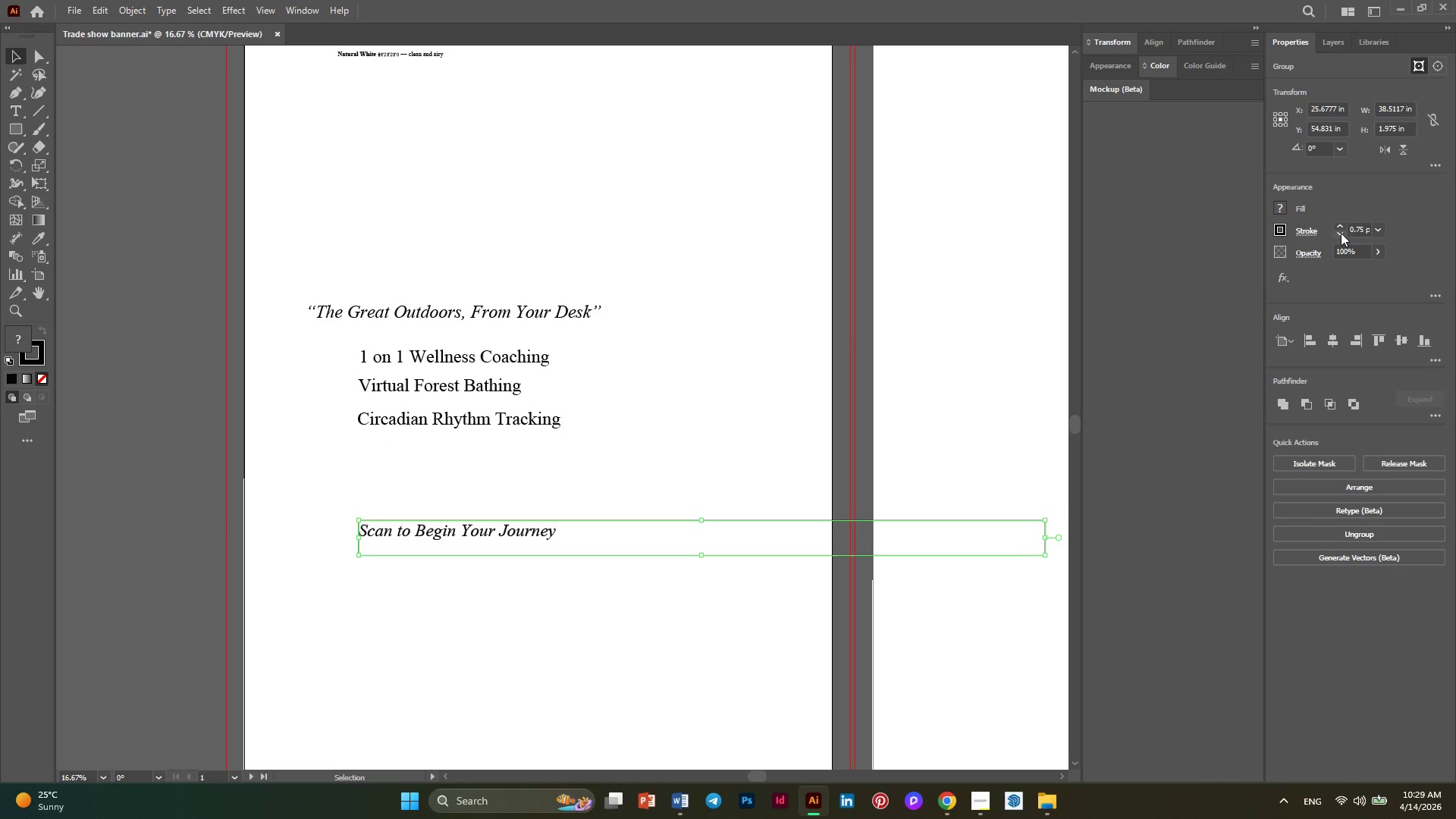 
left_click([1341, 233])
 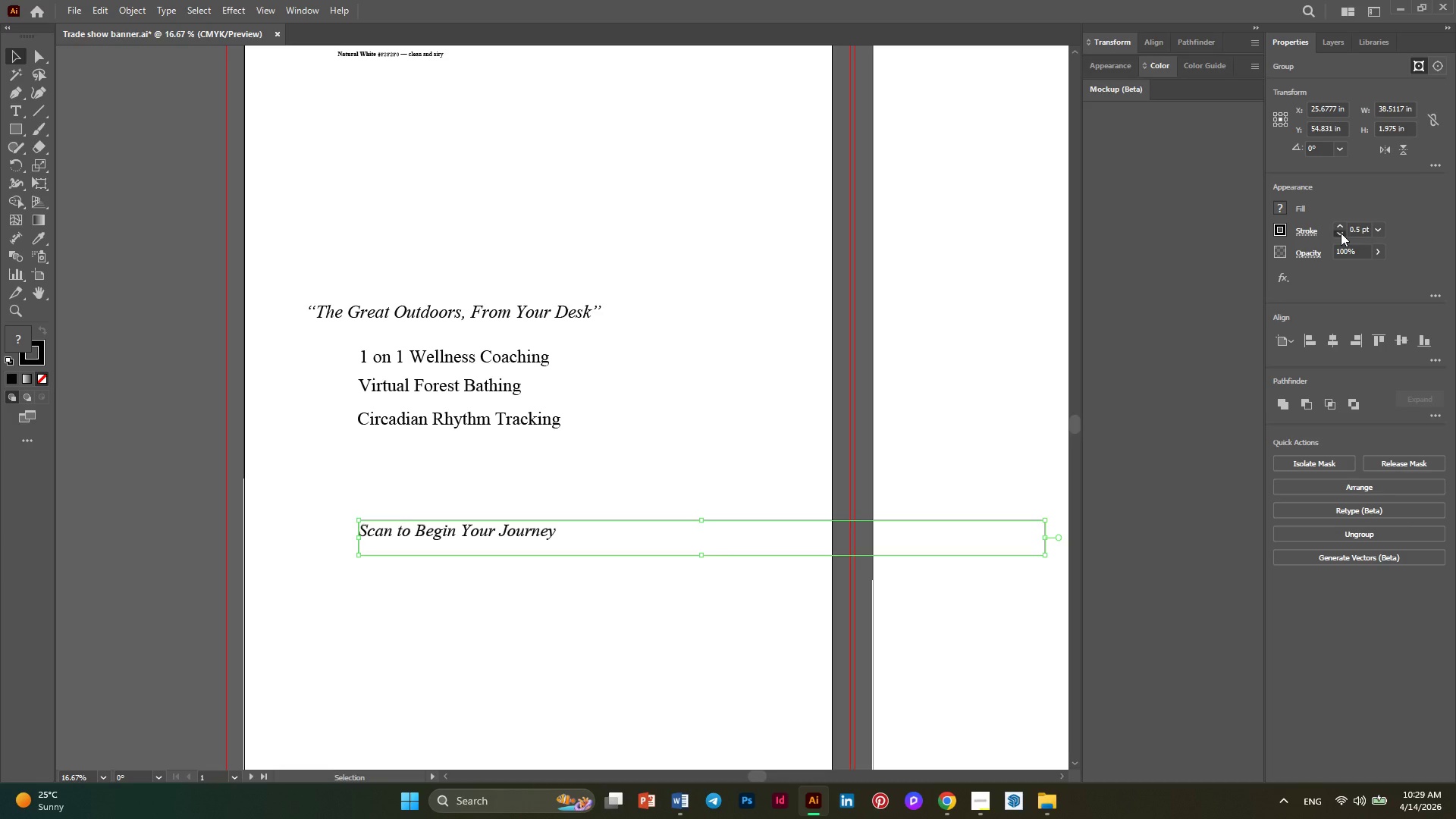 
left_click([1341, 233])
 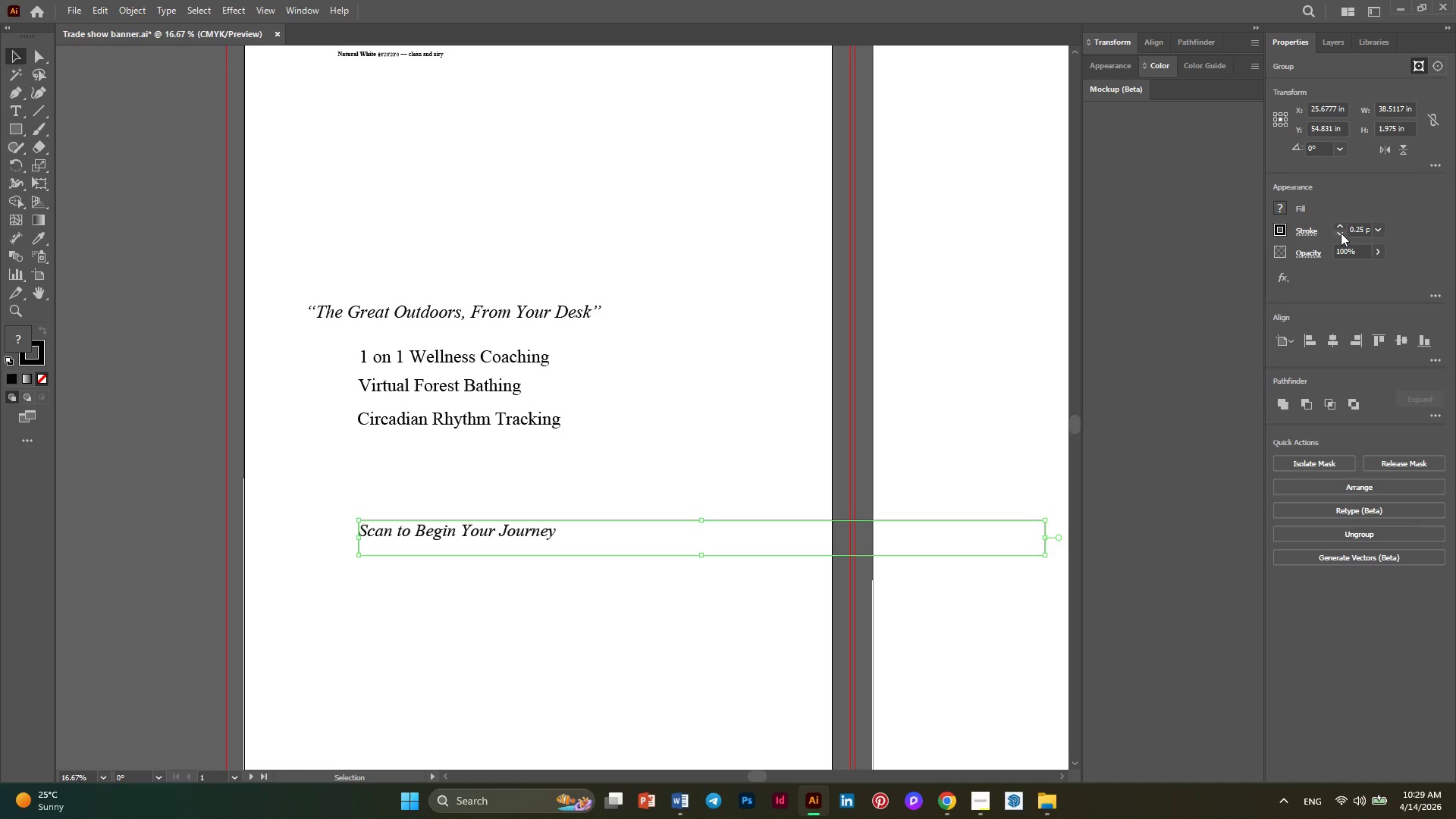 
left_click([1341, 233])
 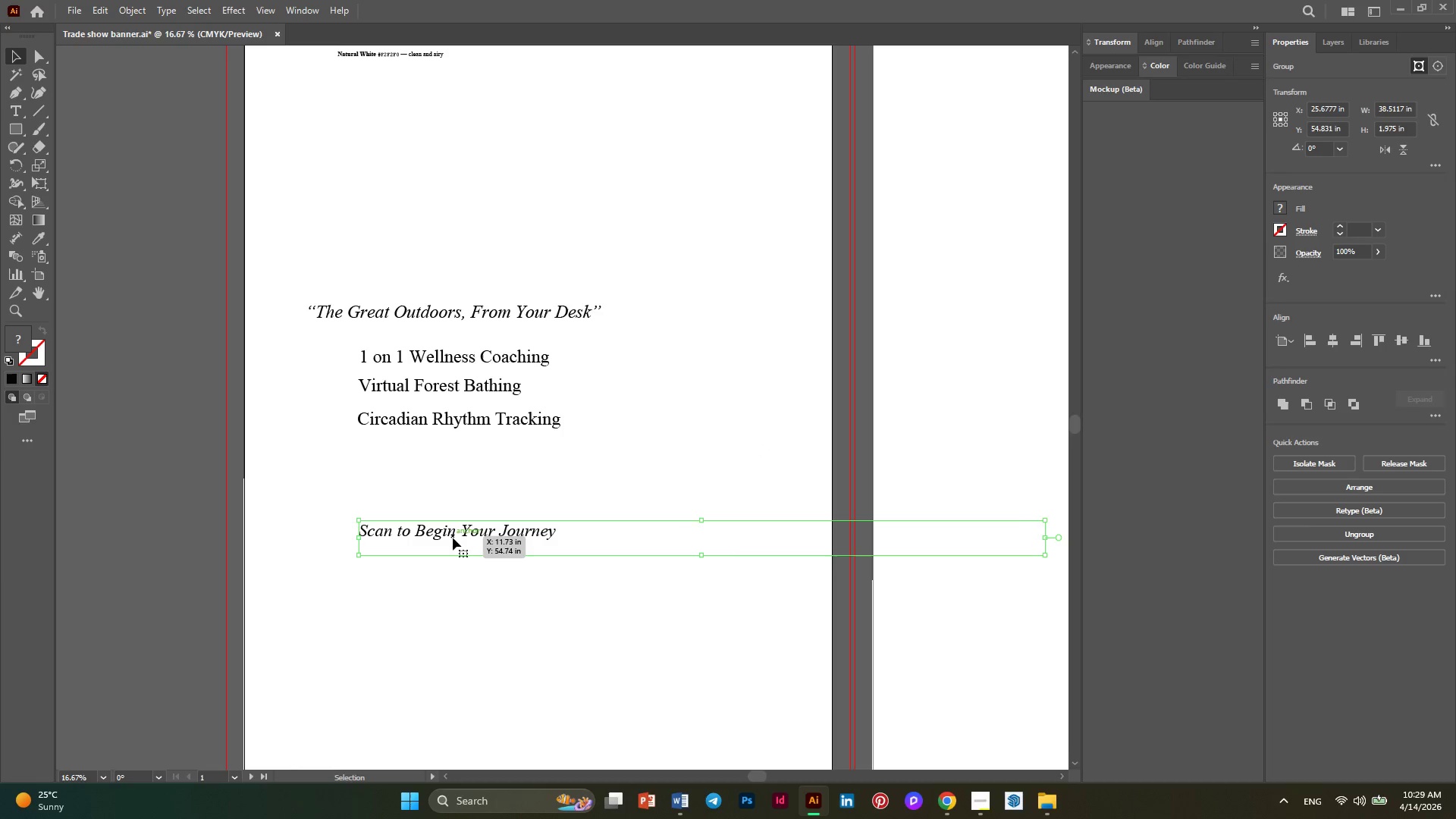 
double_click([448, 534])
 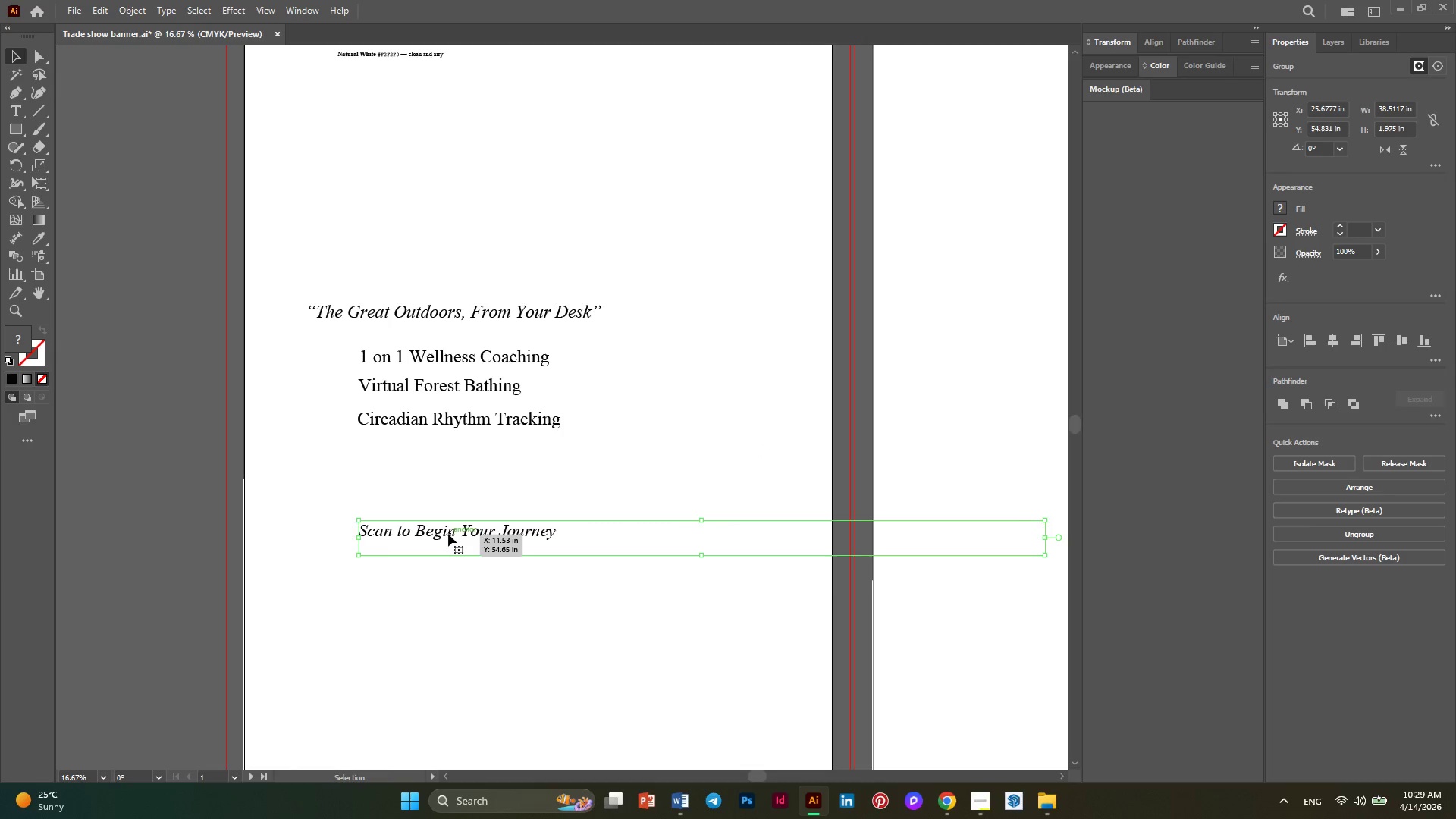 
triple_click([448, 534])
 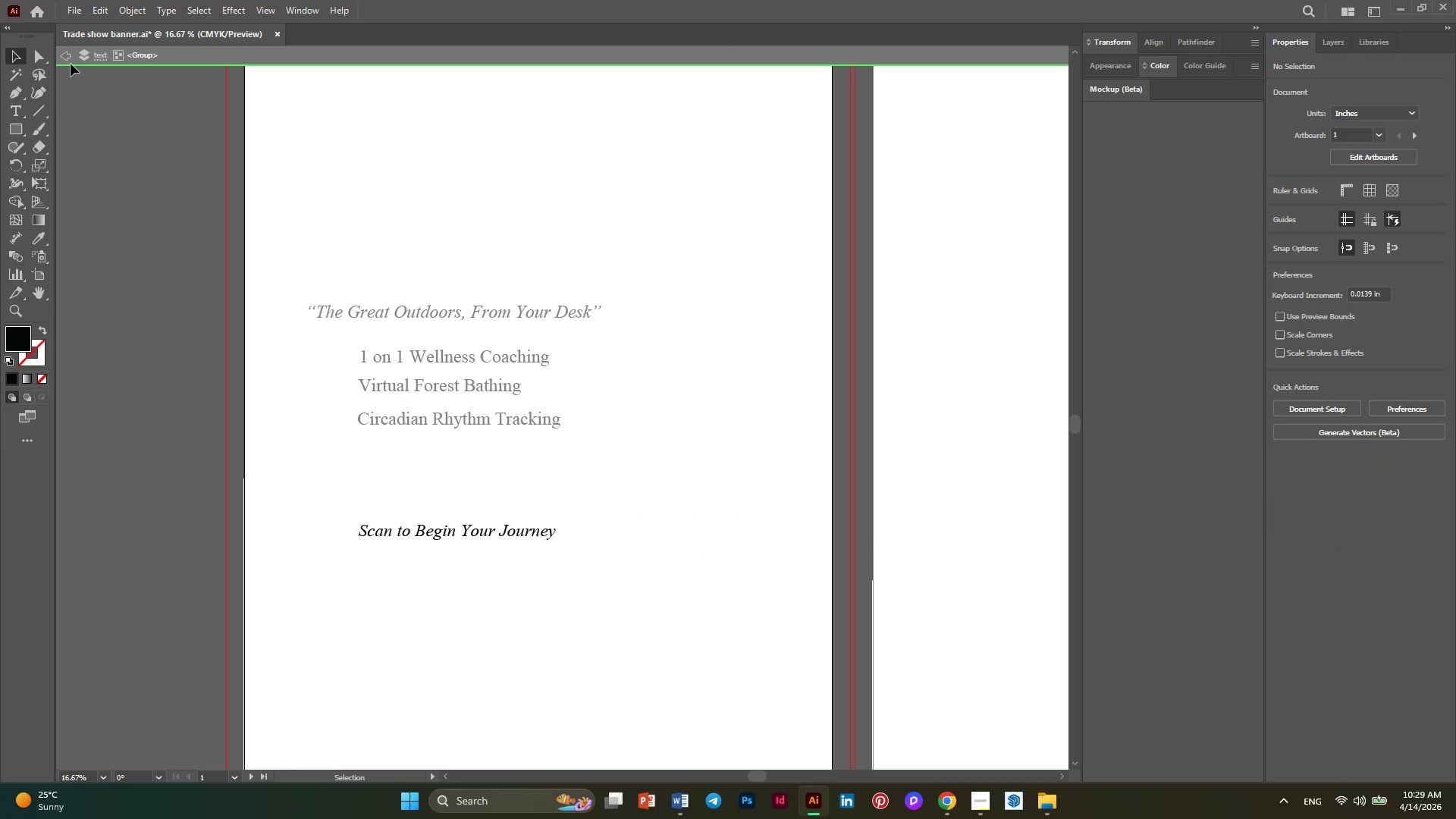 
double_click([64, 51])
 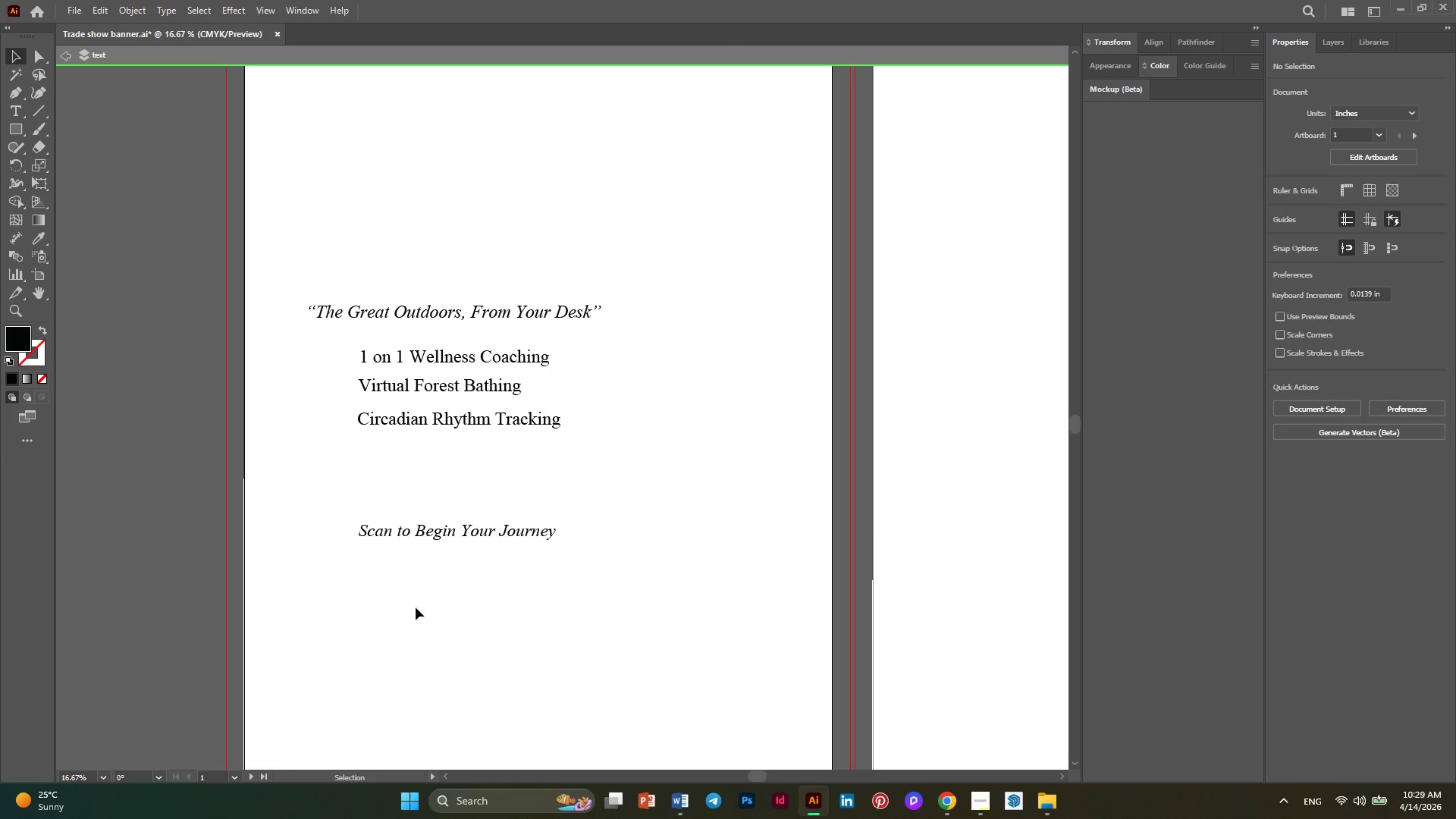 
left_click([431, 526])
 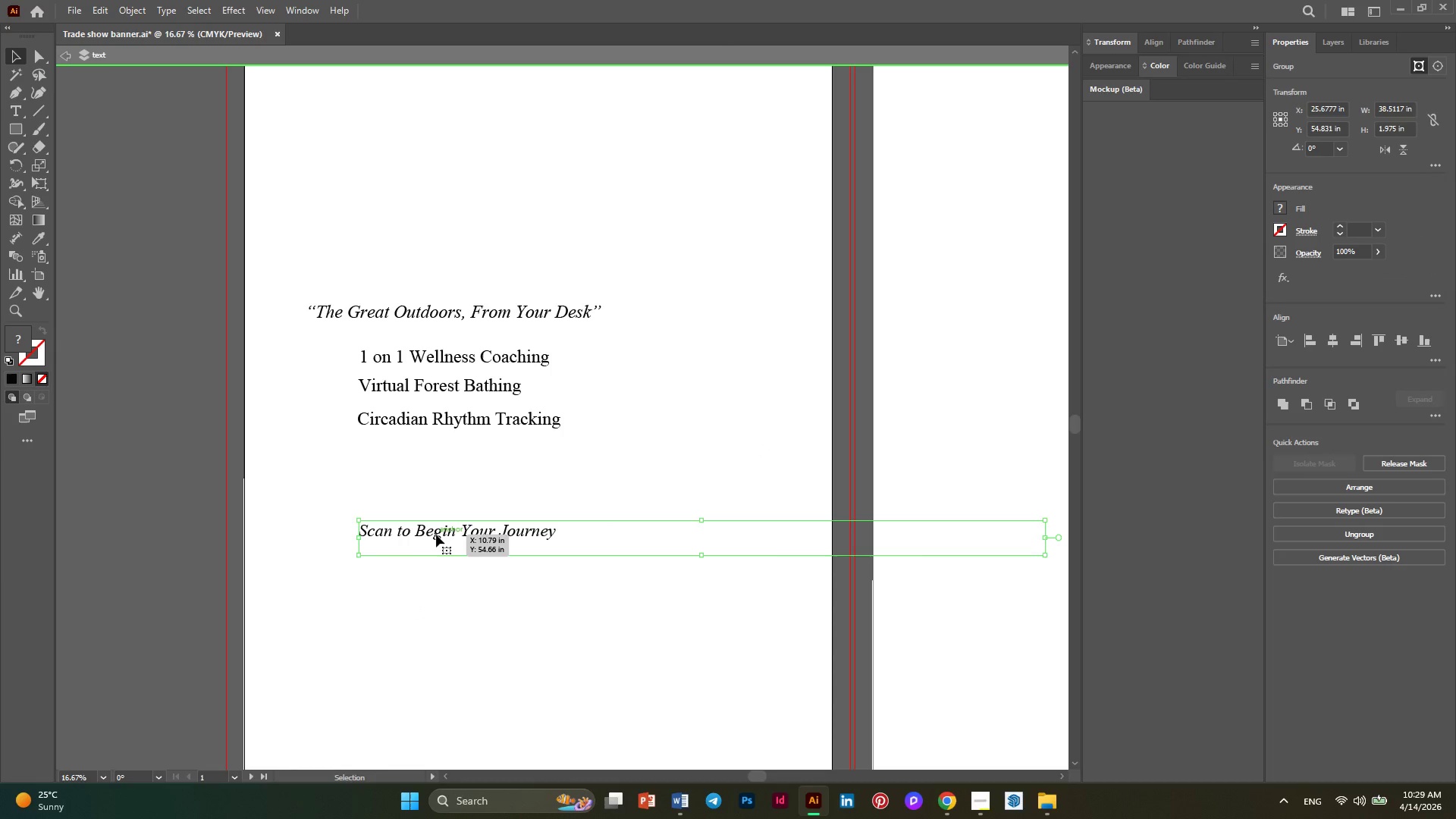 
right_click([436, 535])
 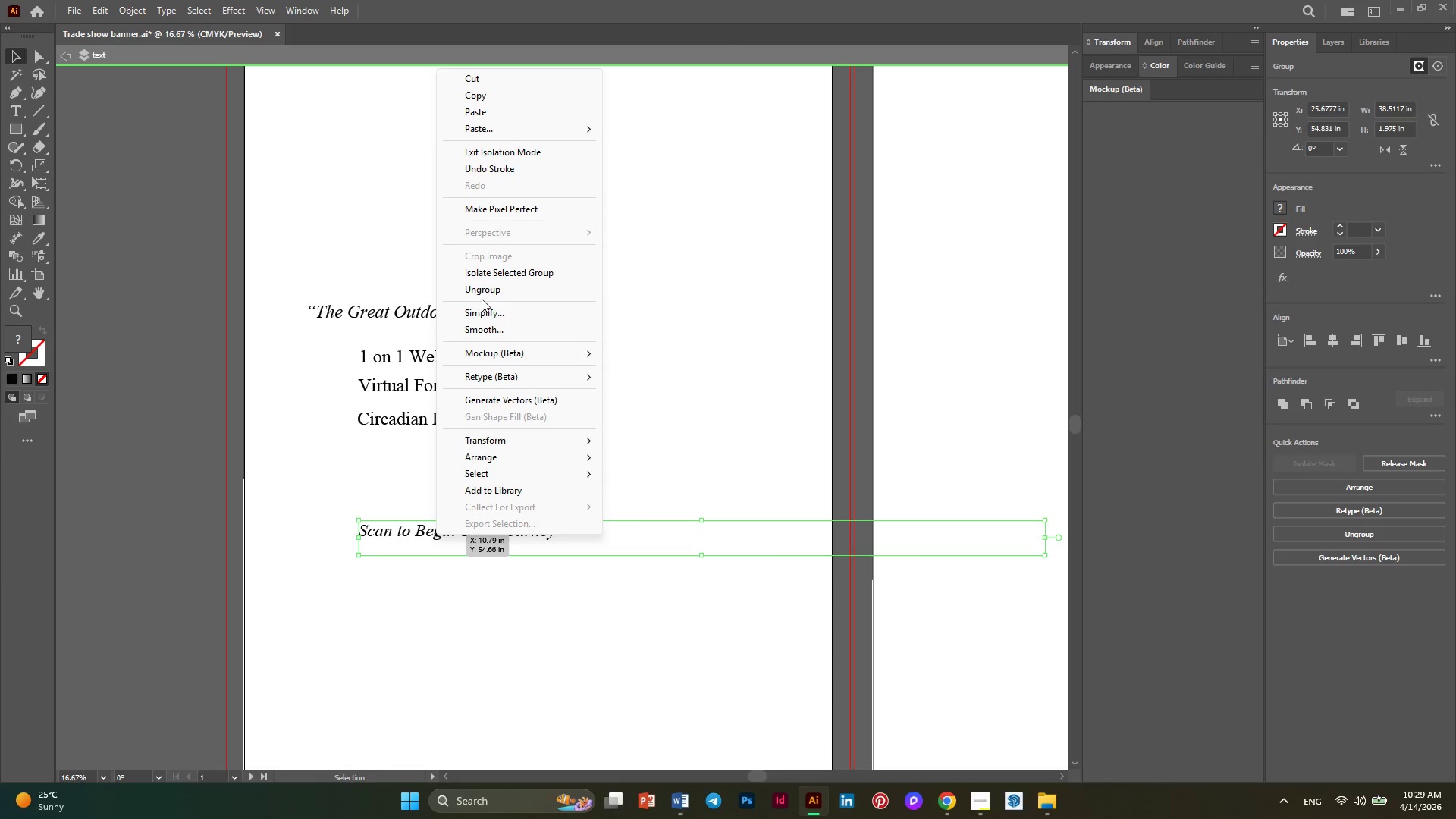 
left_click([485, 293])
 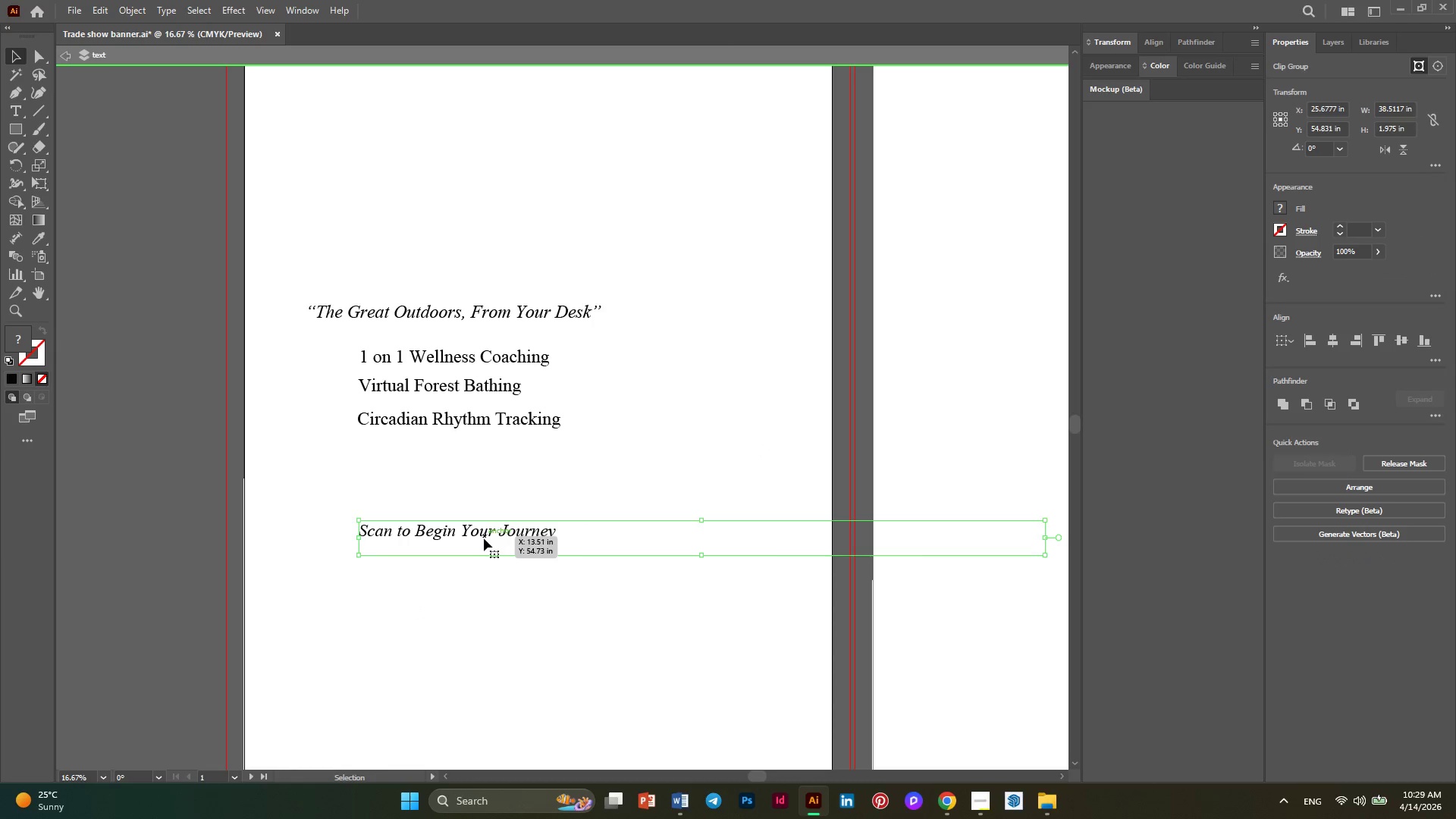 
left_click_drag(start_coordinate=[482, 537], to_coordinate=[457, 552])
 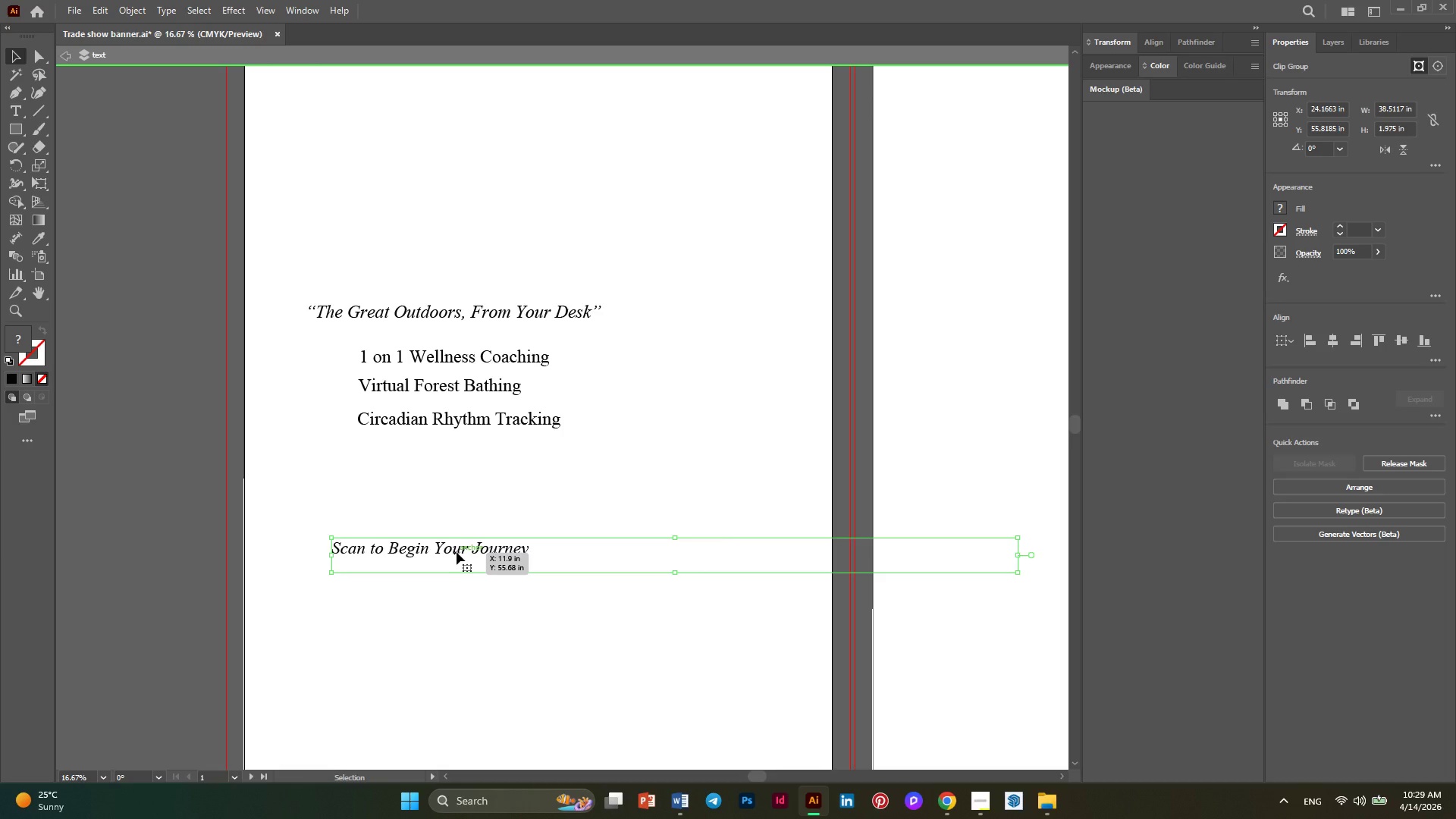 
left_click([457, 552])
 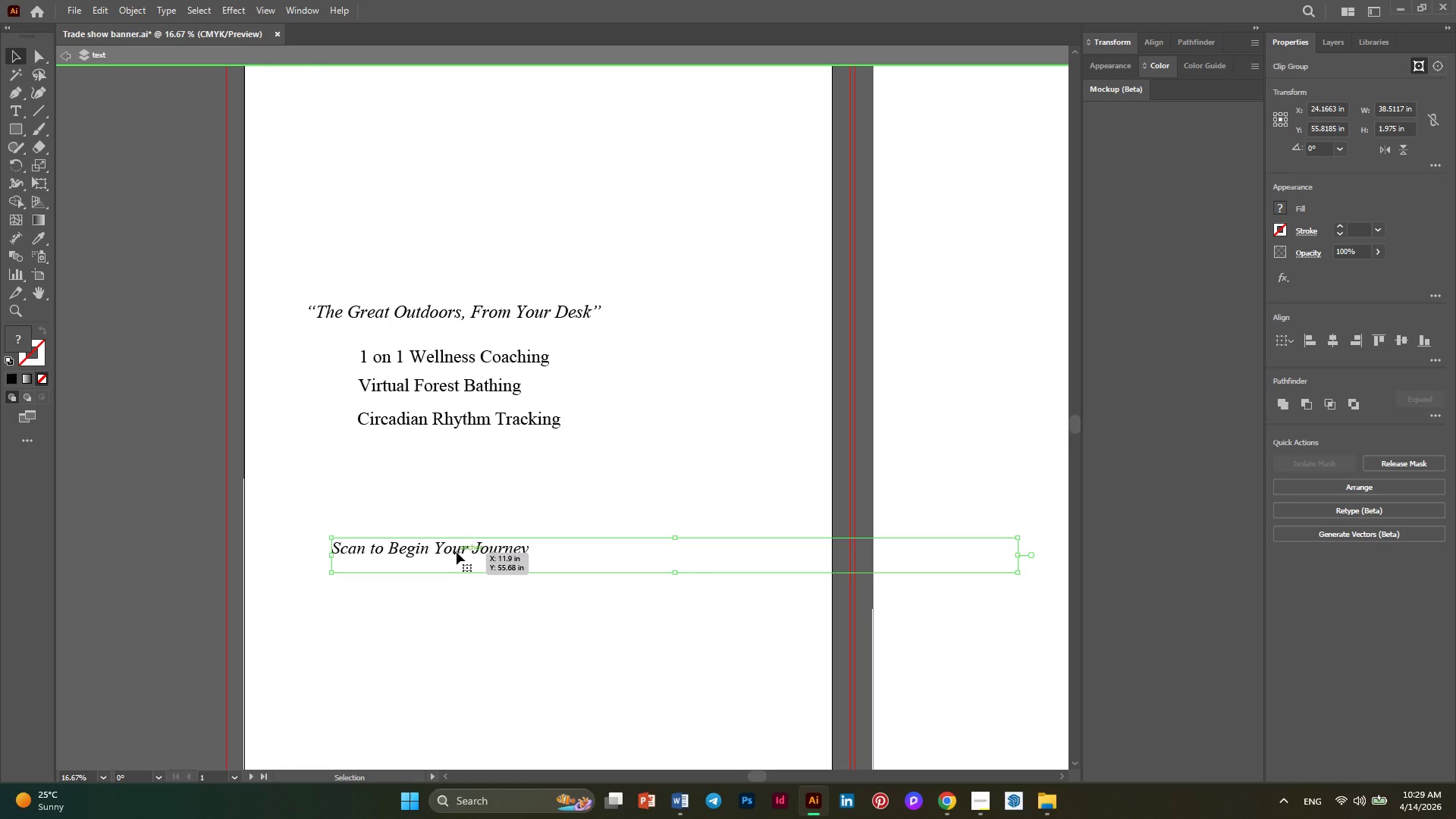 
double_click([457, 552])
 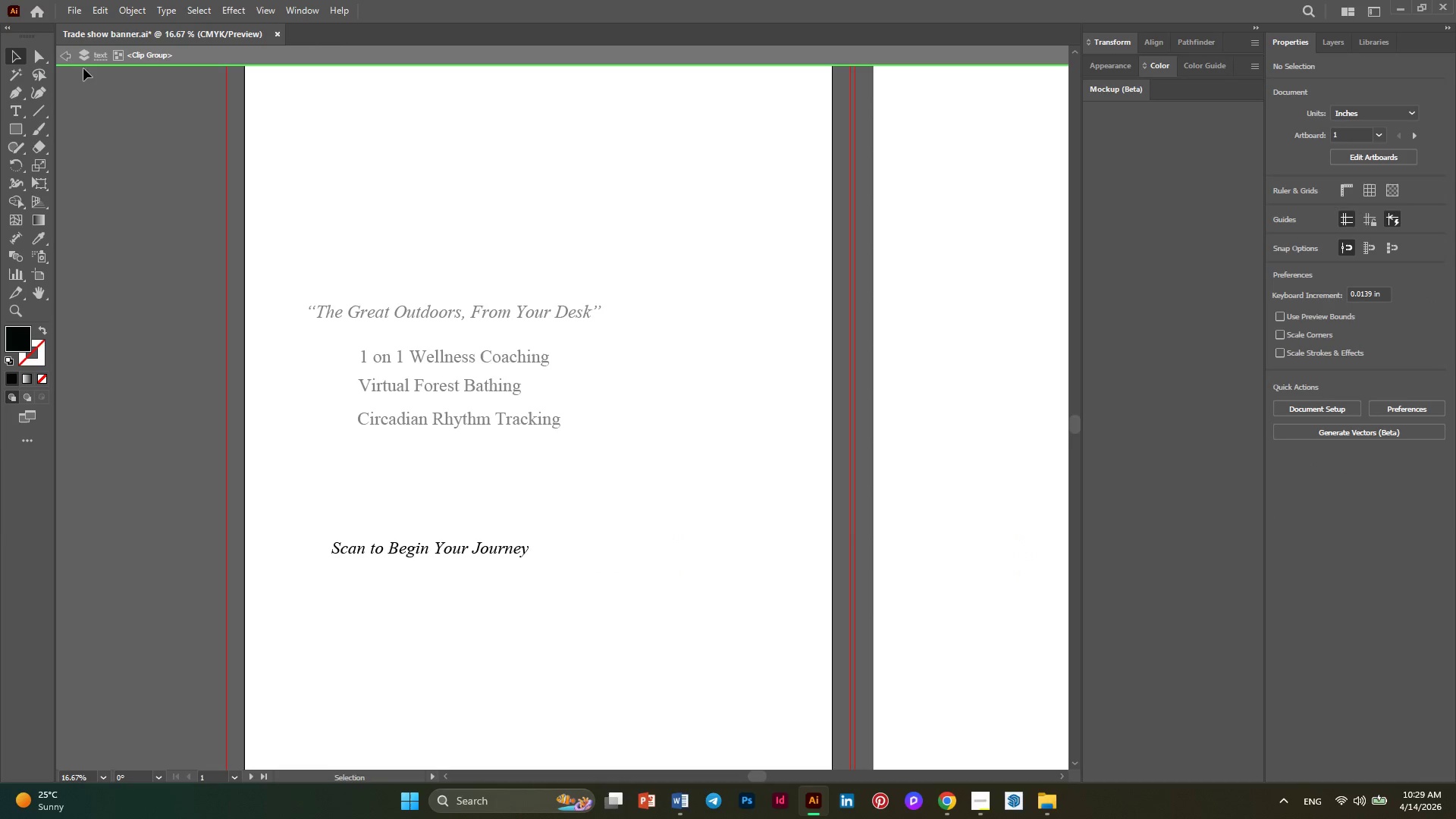 
left_click([71, 59])
 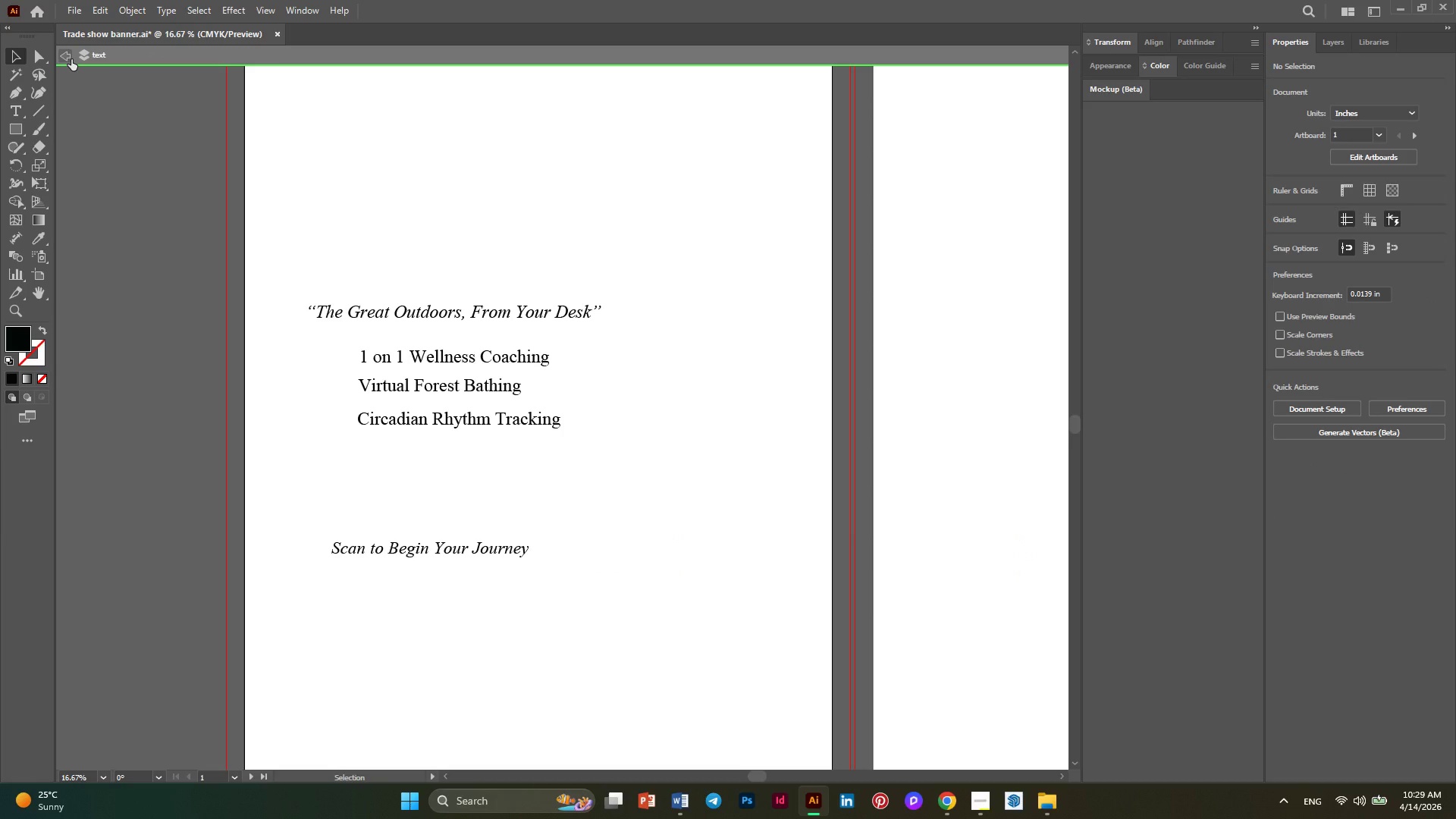 
left_click([71, 59])
 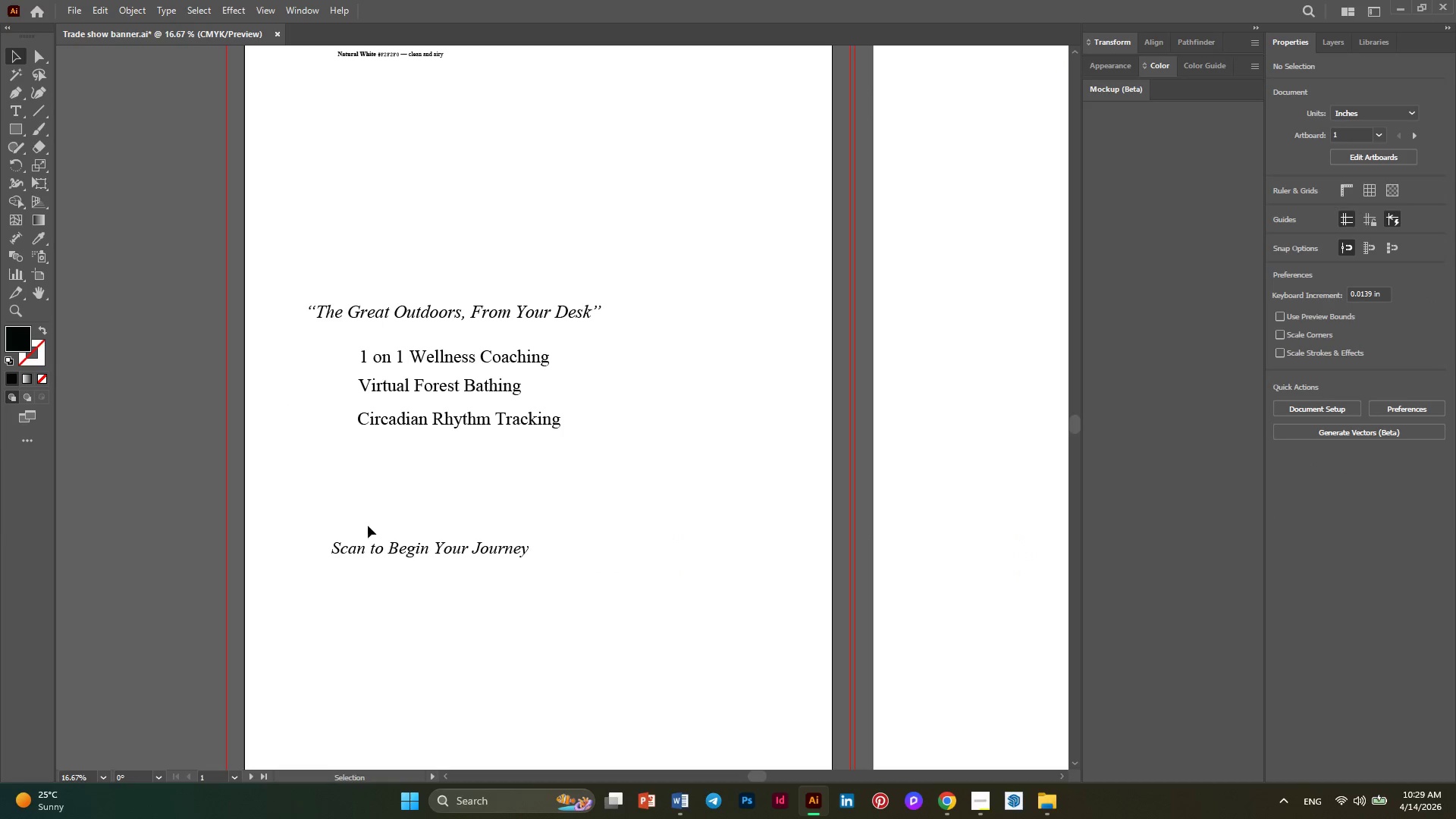 
left_click([386, 551])
 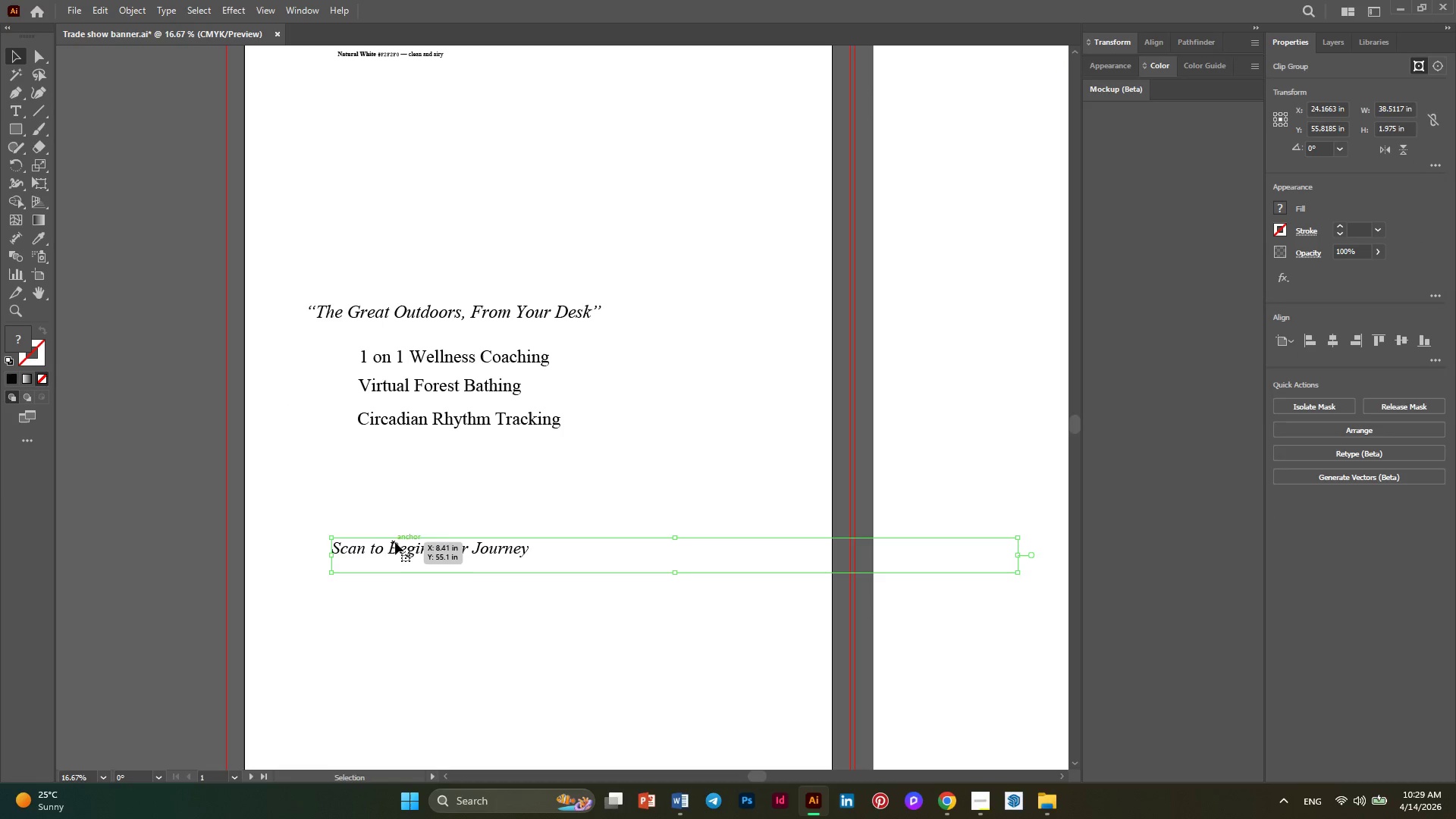 
right_click([397, 544])
 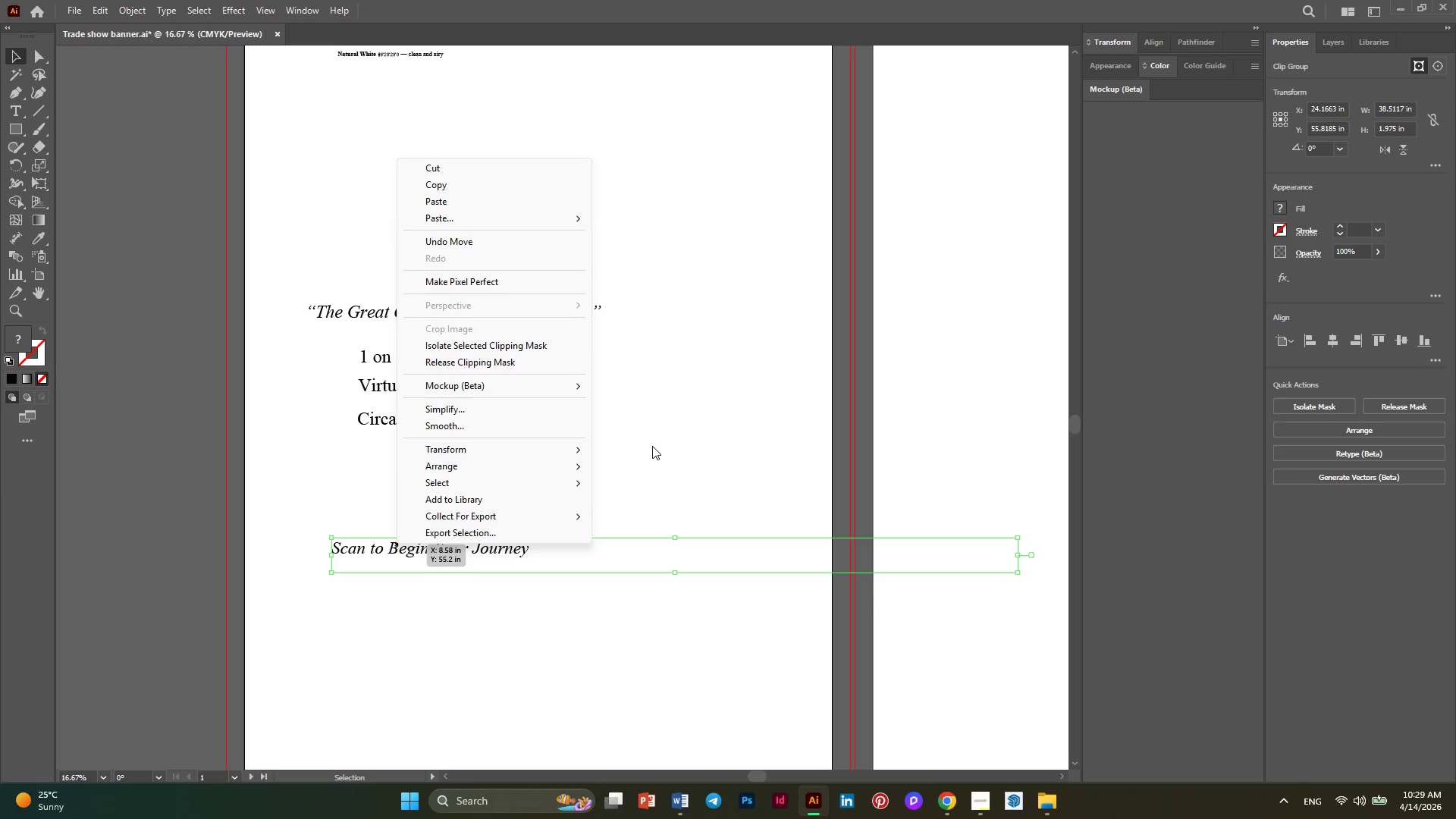 
wait(5.67)
 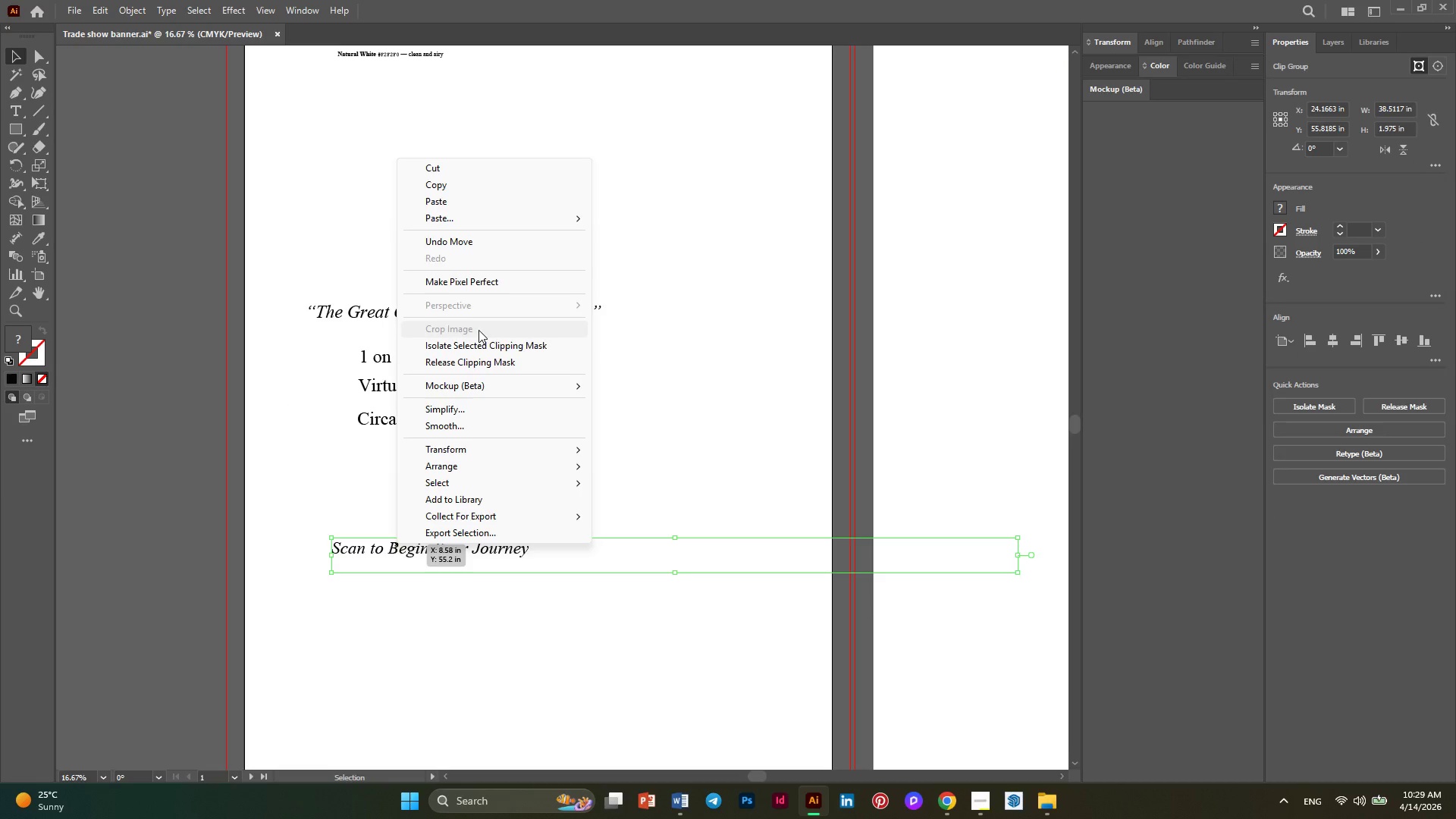 
left_click([652, 446])
 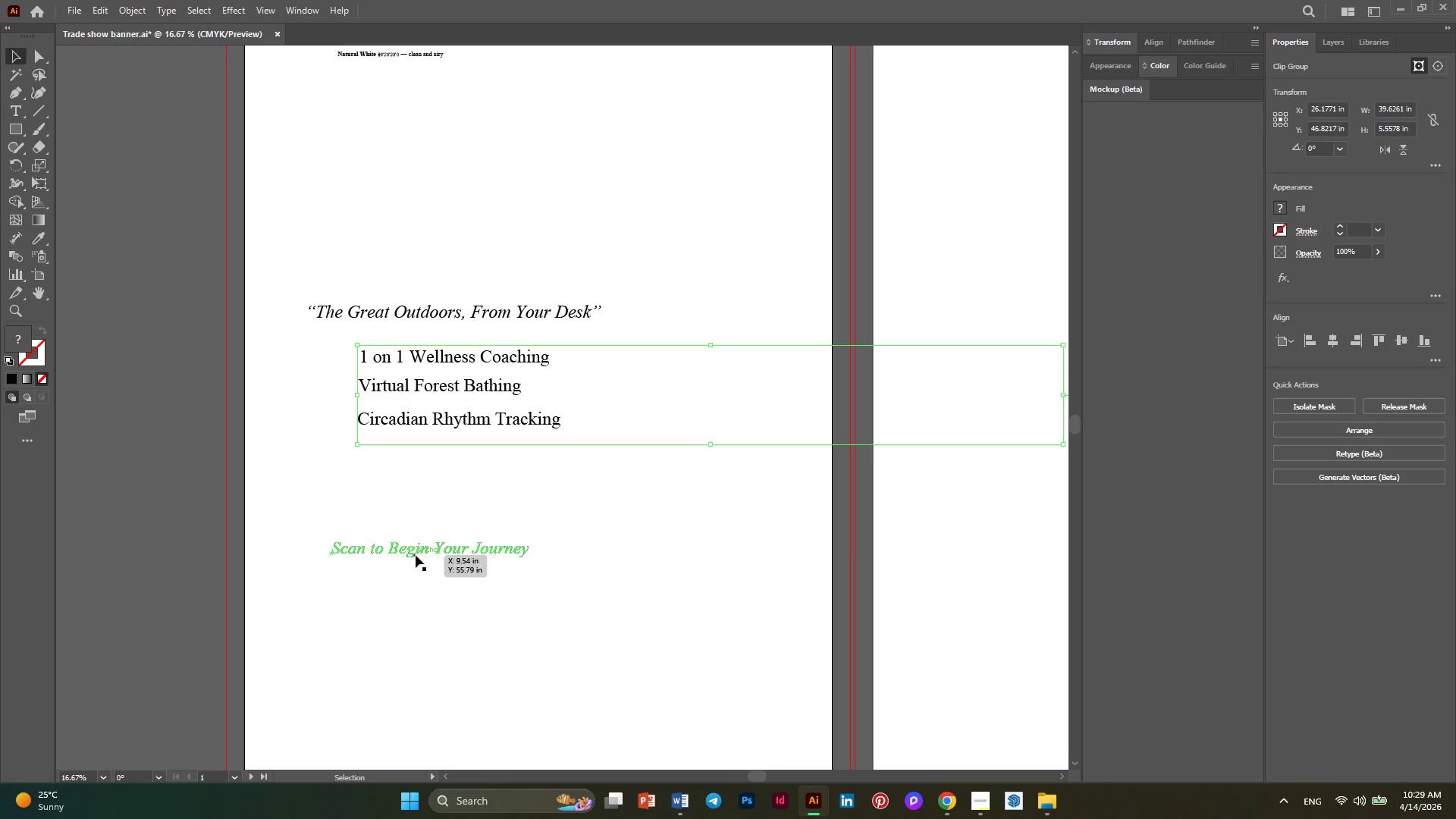 
left_click([416, 555])
 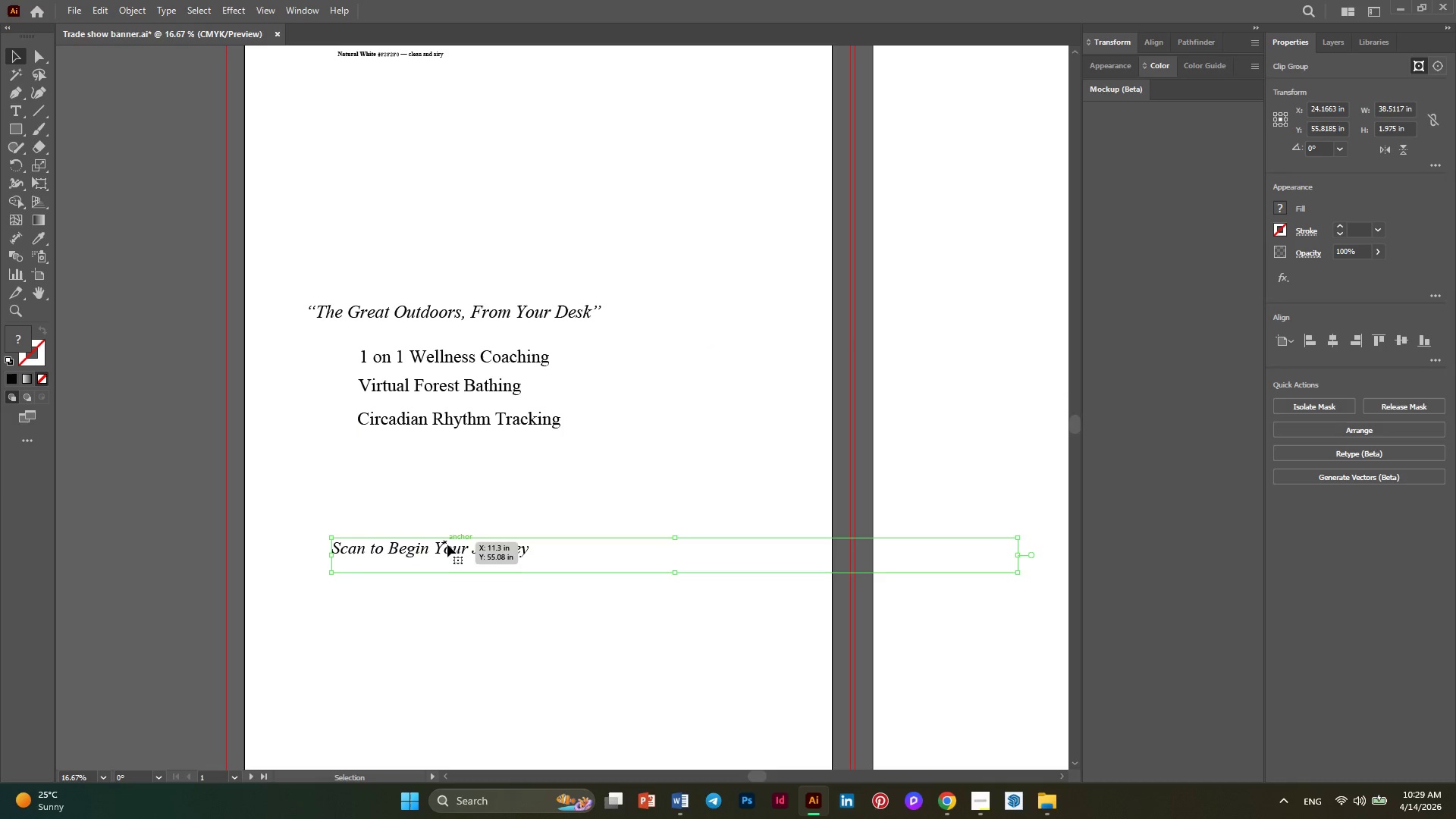 
scroll: coordinate [447, 544], scroll_direction: up, amount: 1.0
 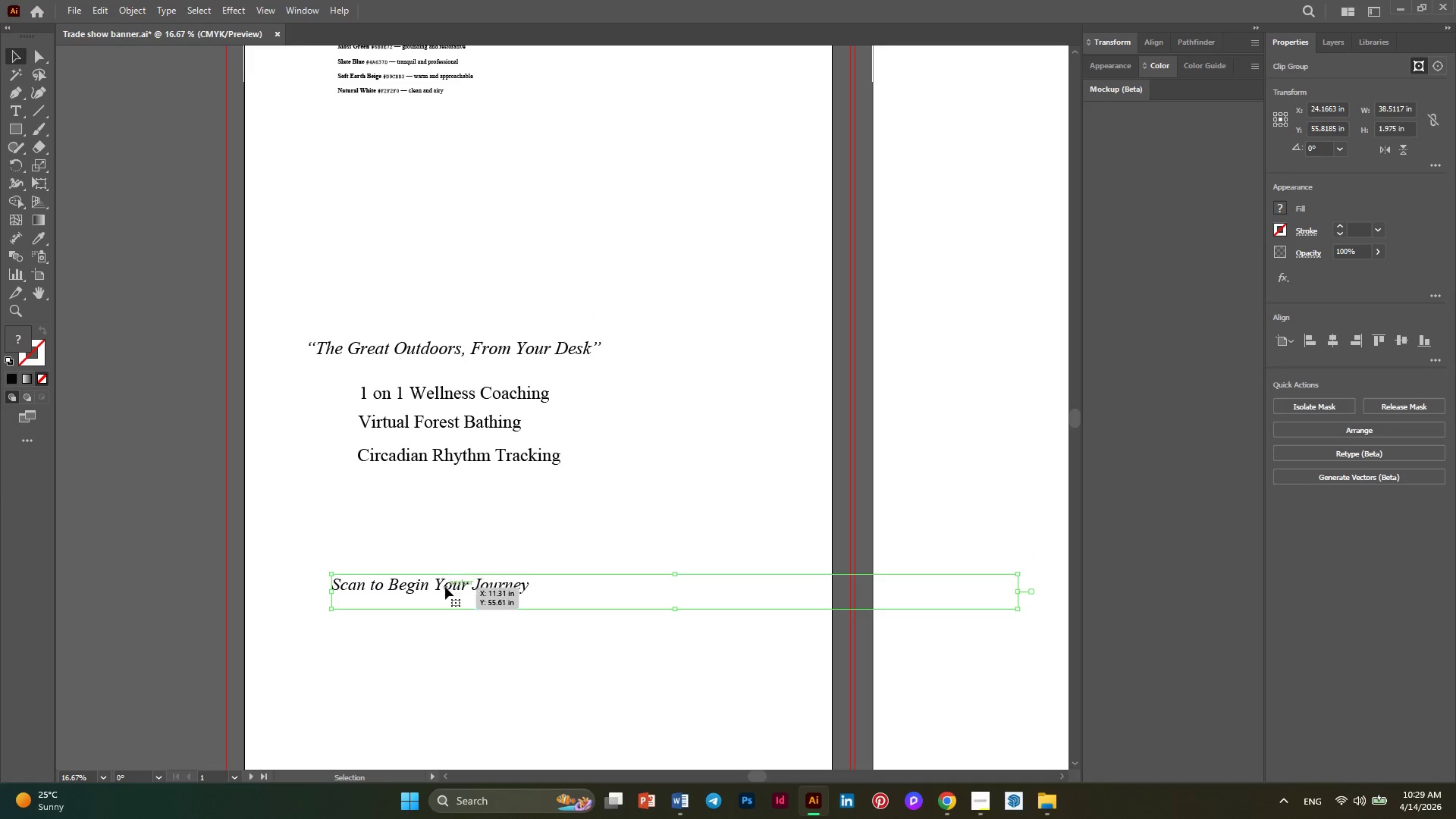 
left_click_drag(start_coordinate=[445, 587], to_coordinate=[442, 611])
 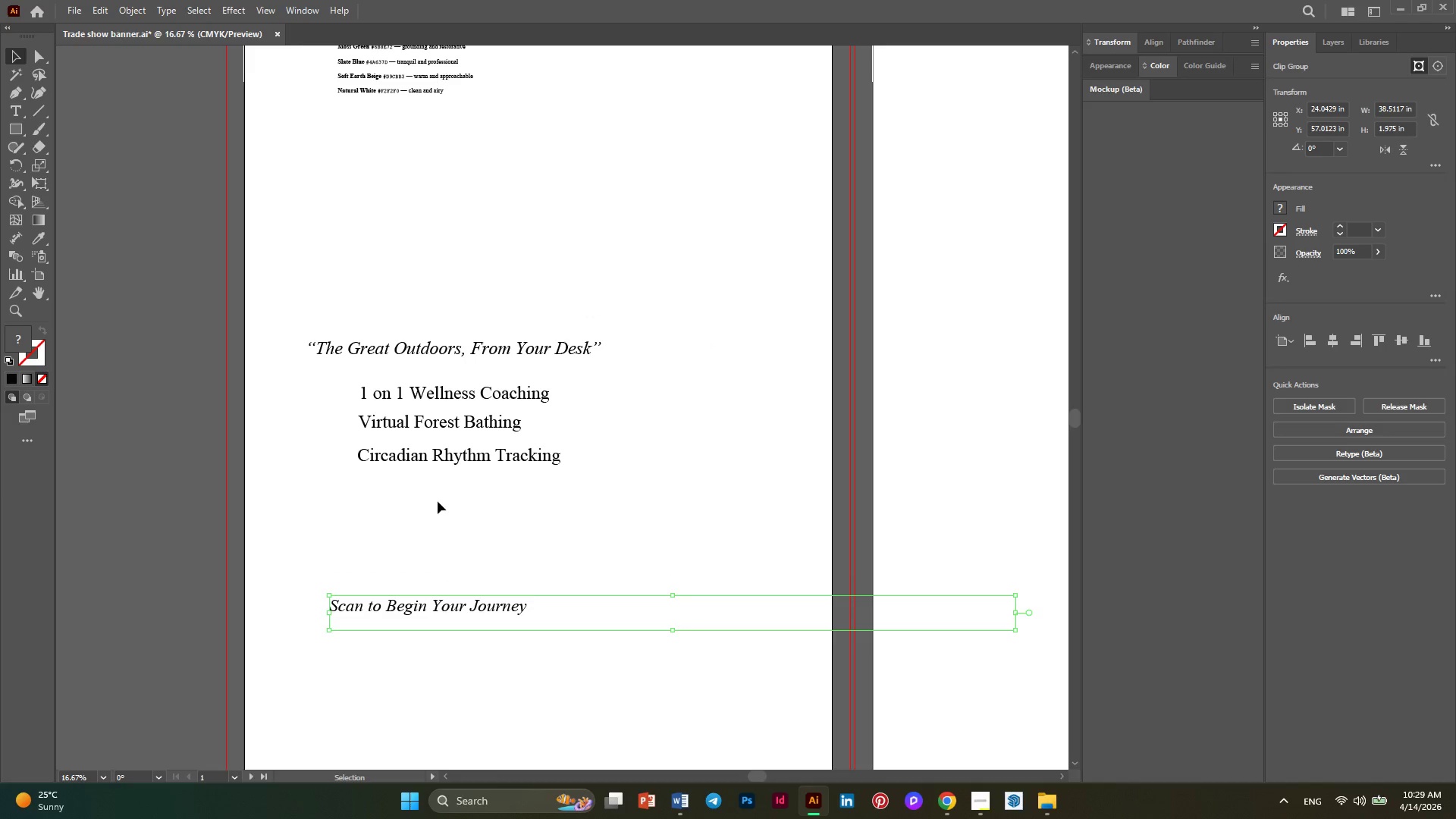 
left_click_drag(start_coordinate=[438, 501], to_coordinate=[369, 388])
 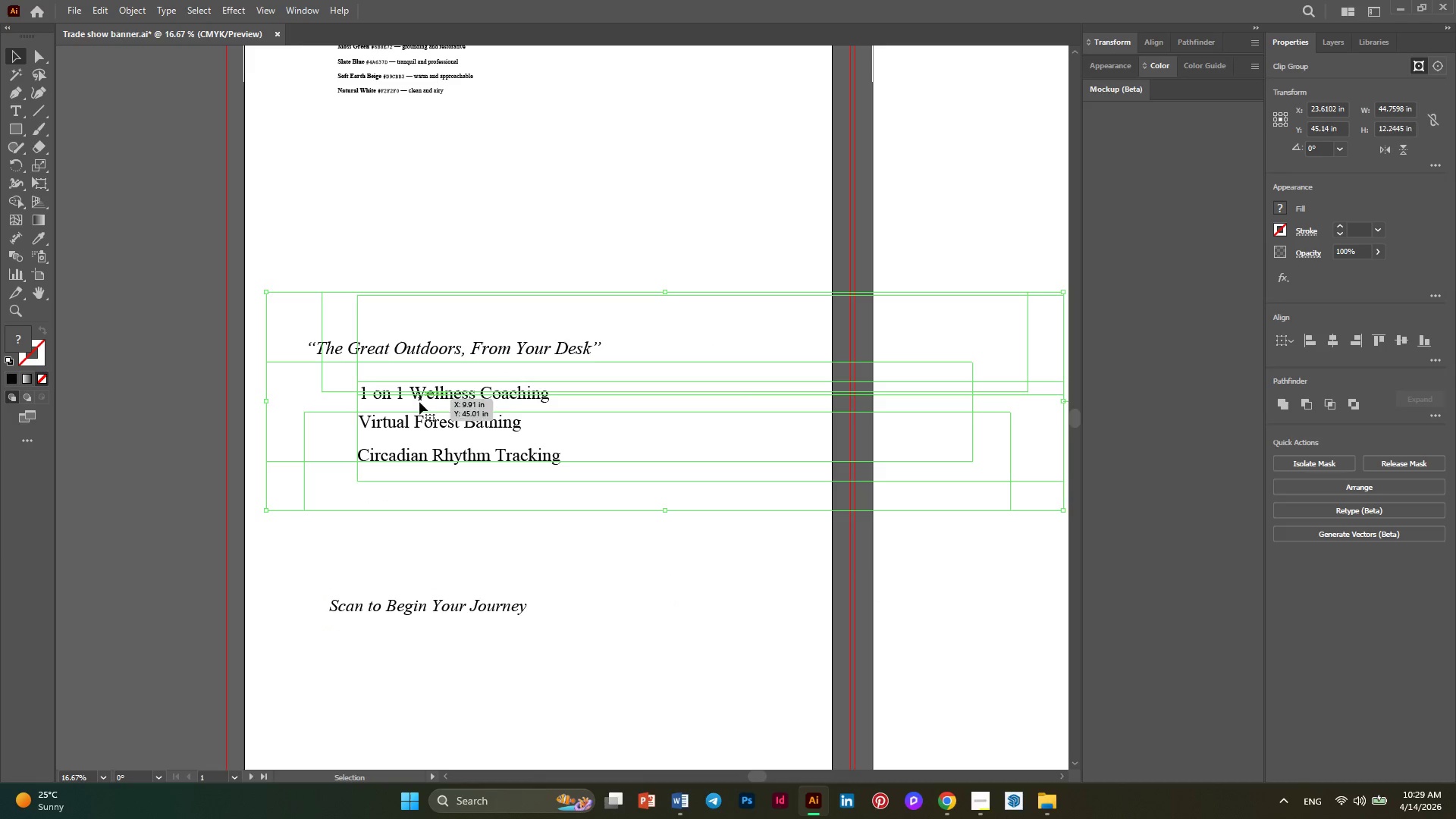 
left_click([413, 536])
 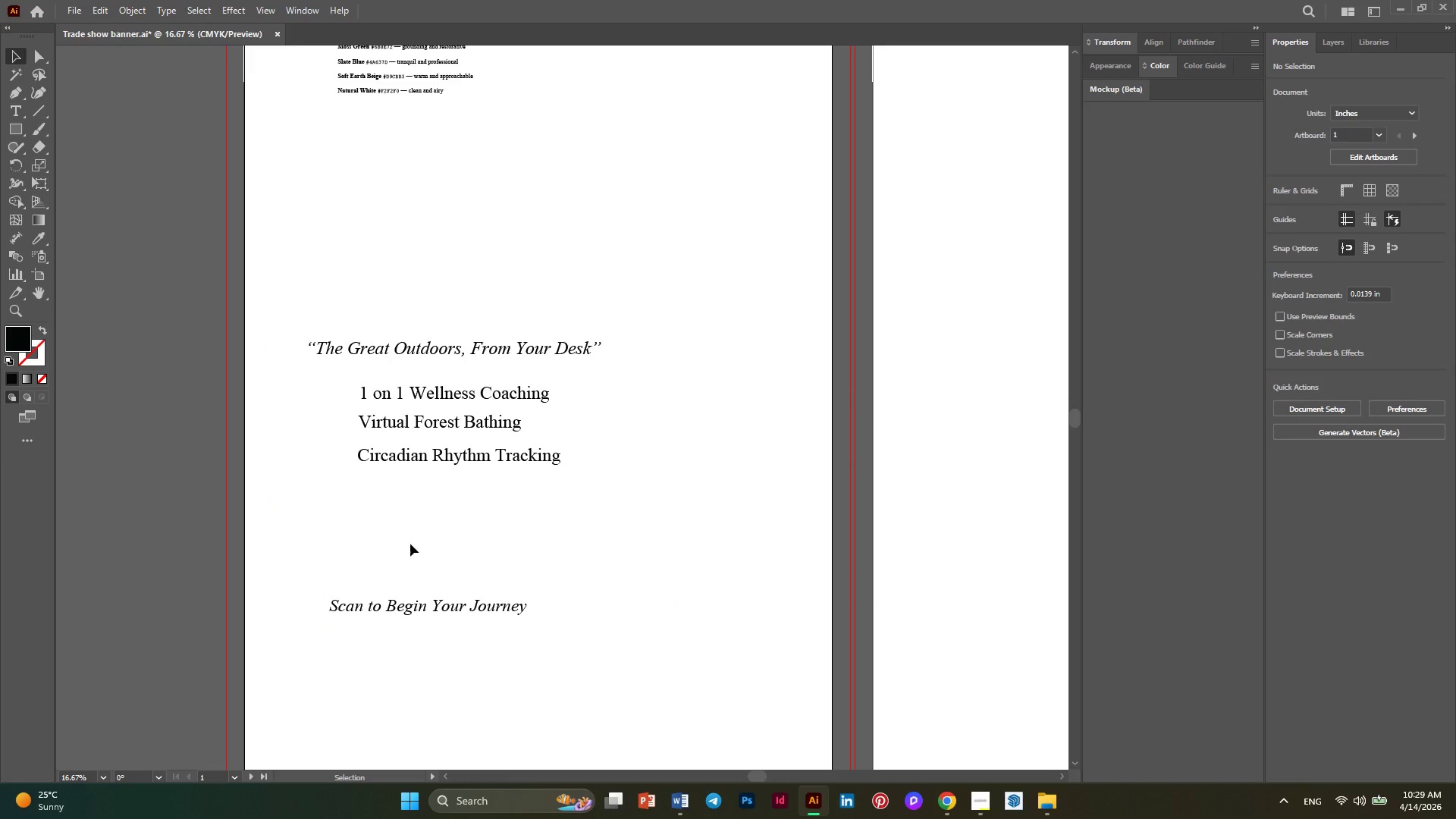 
scroll: coordinate [421, 427], scroll_direction: up, amount: 14.0
 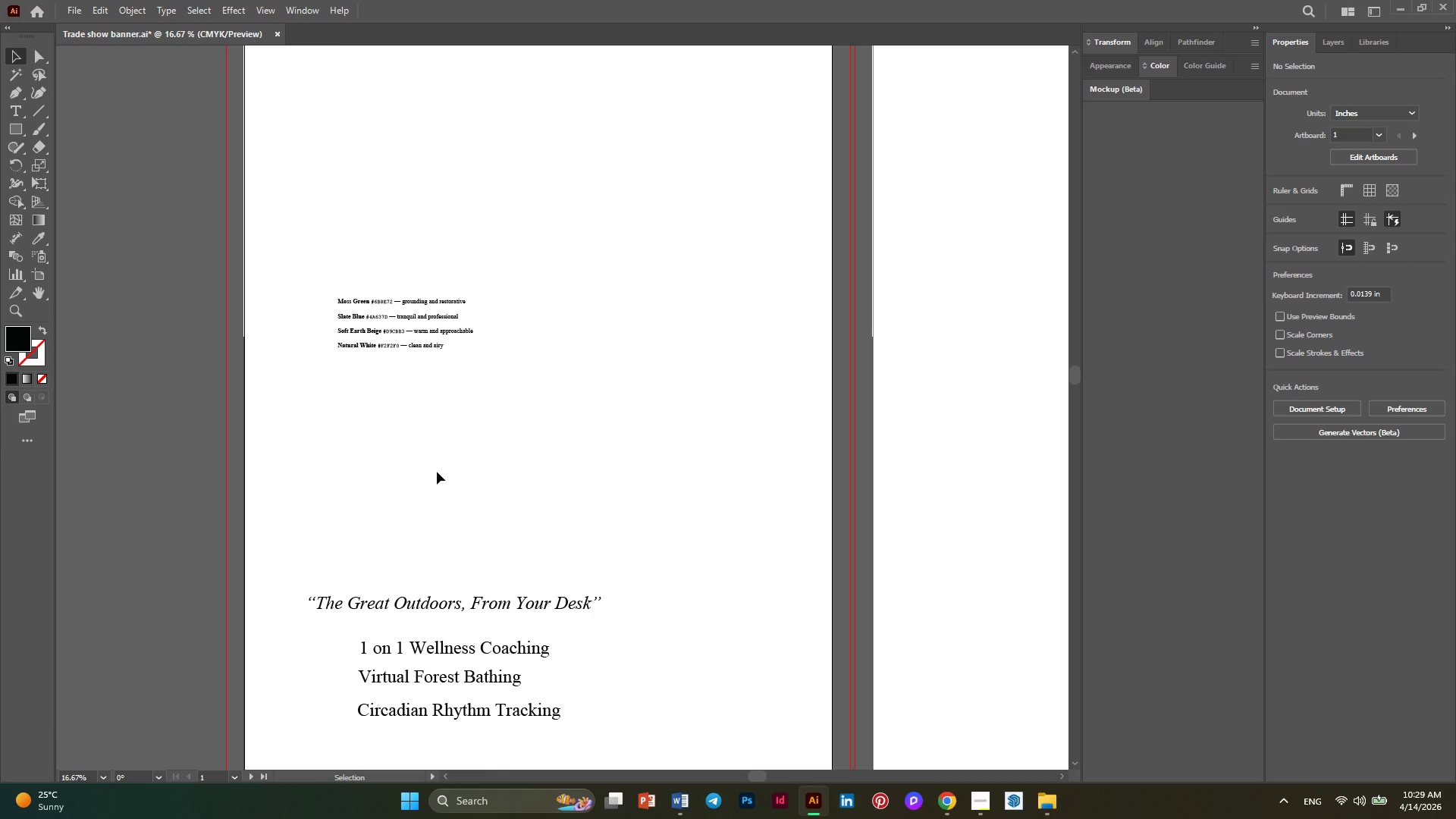 
hold_key(key=AltLeft, duration=0.48)
scroll: coordinate [401, 354], scroll_direction: up, amount: 3.0
 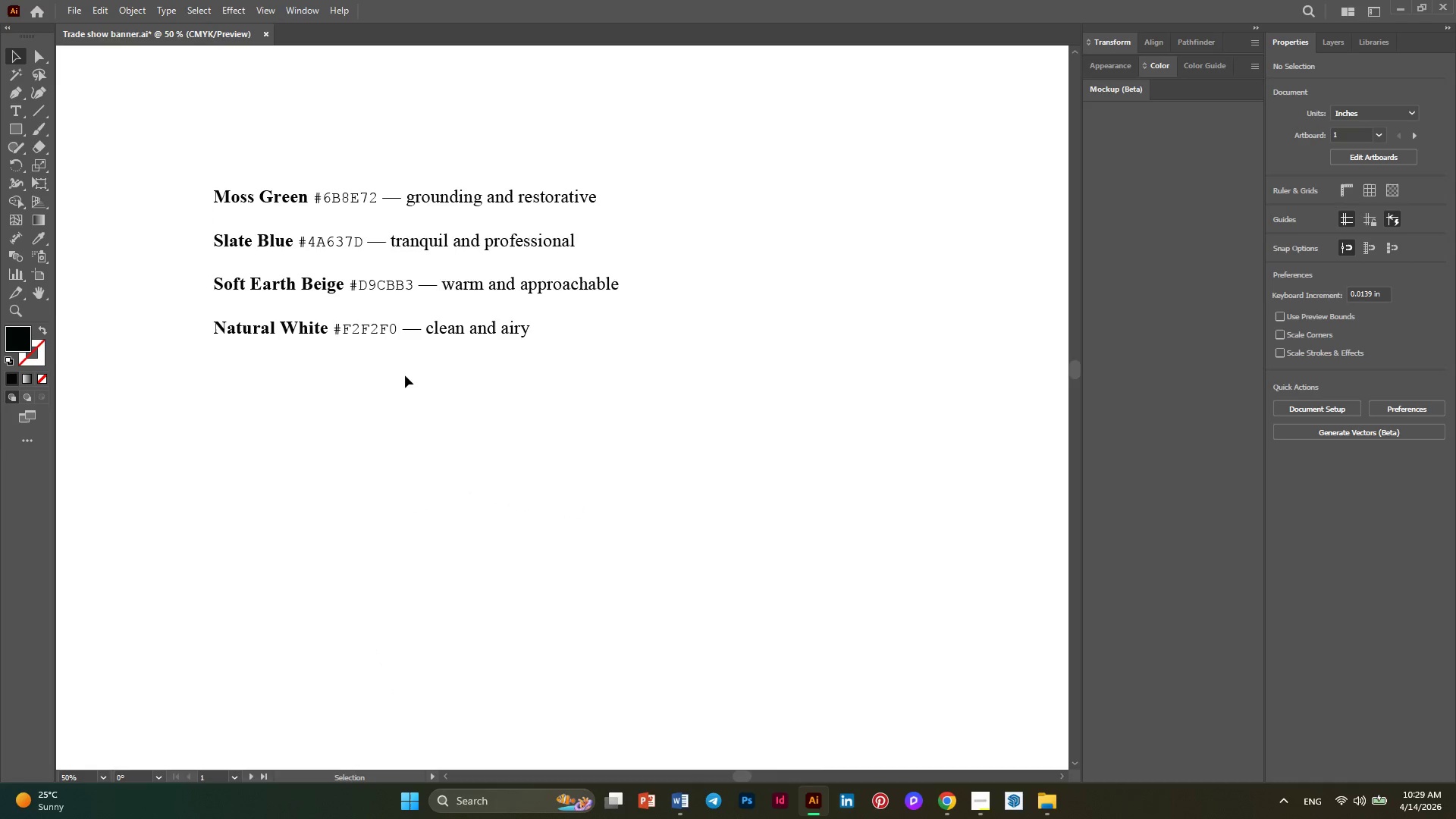 
hold_key(key=AltLeft, duration=0.48)
scroll: coordinate [405, 375], scroll_direction: up, amount: 1.0
 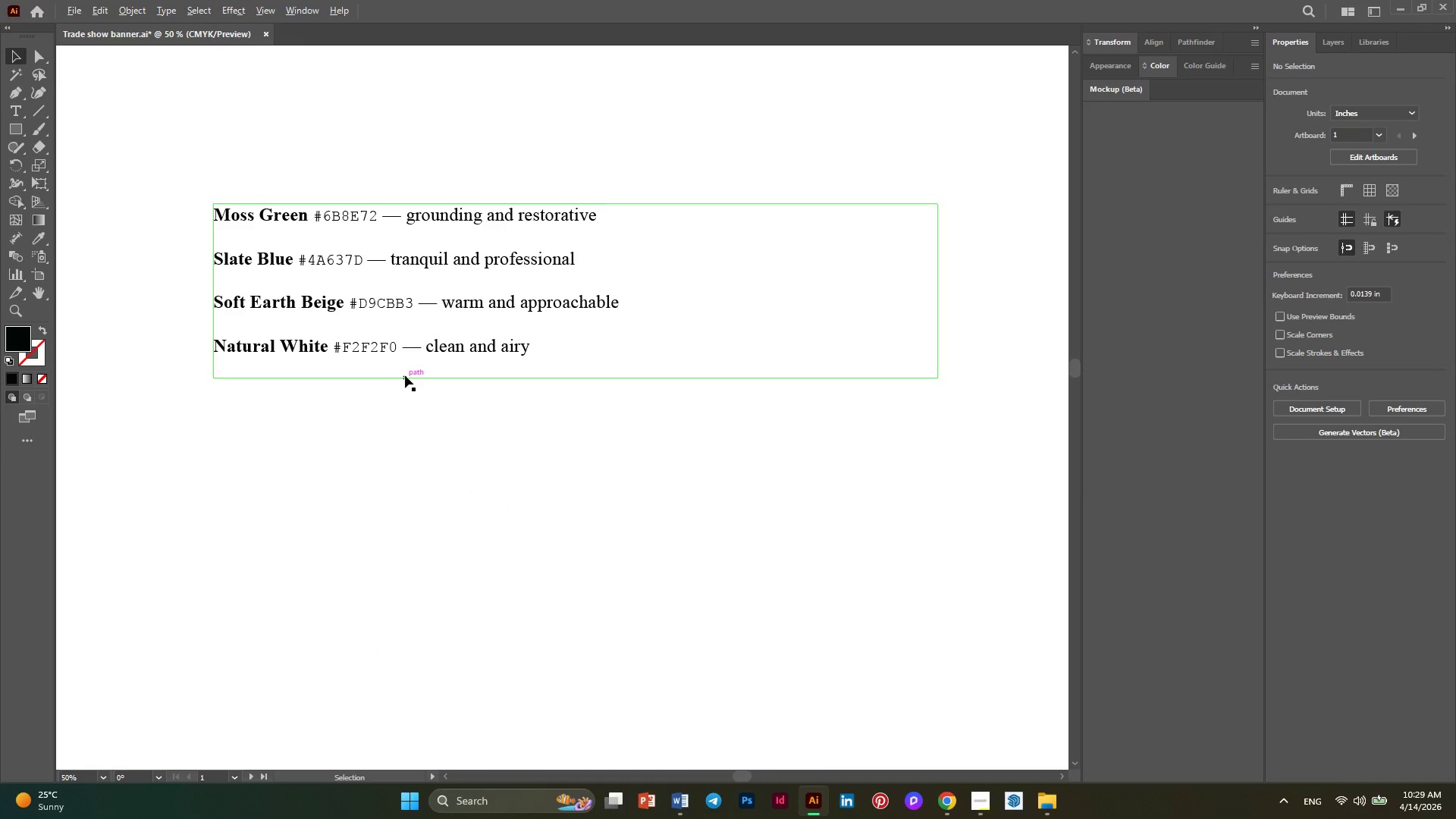 
hold_key(key=AltLeft, duration=0.34)
scroll: coordinate [461, 485], scroll_direction: down, amount: 2.0
 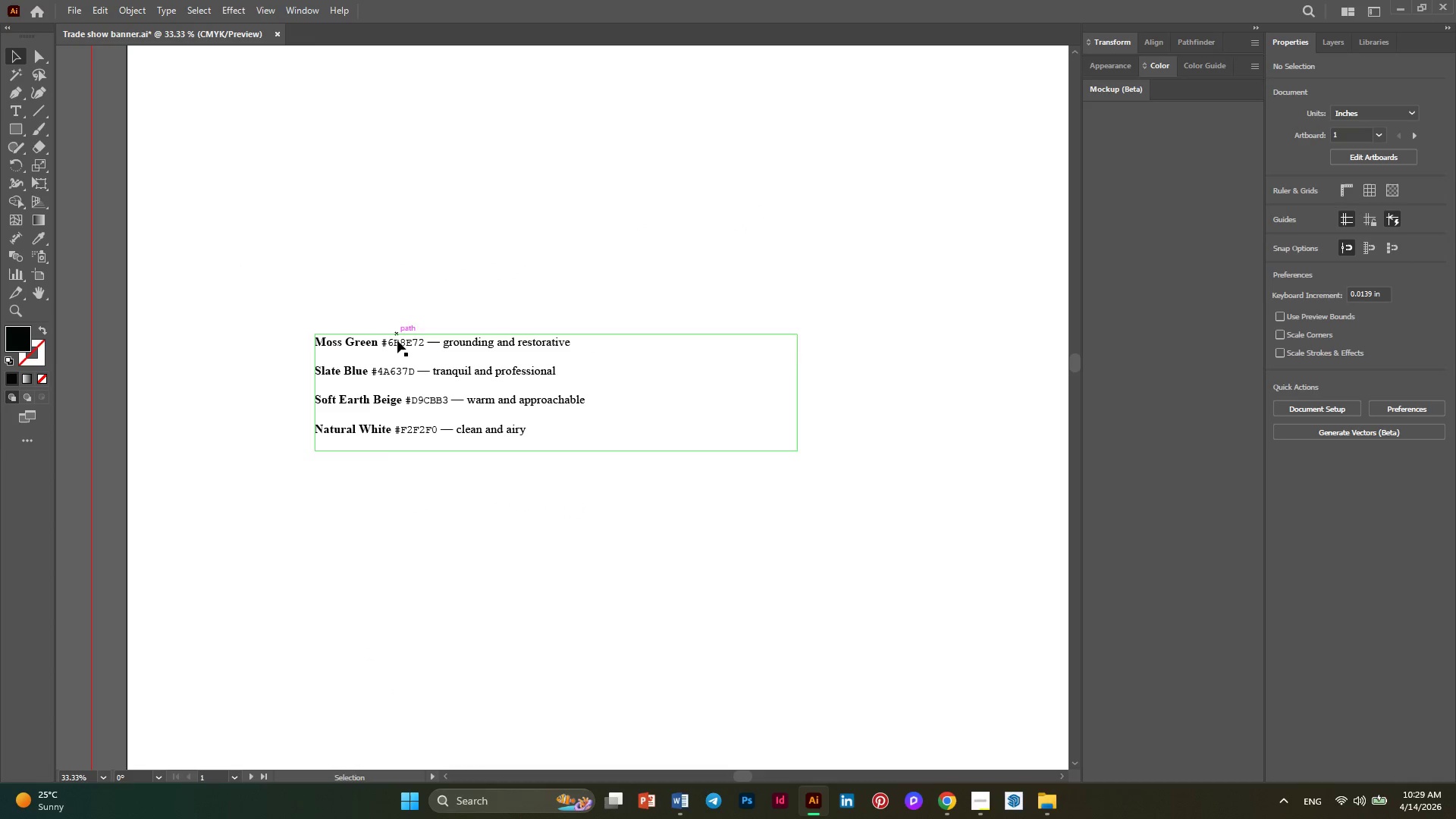 
left_click([398, 342])
 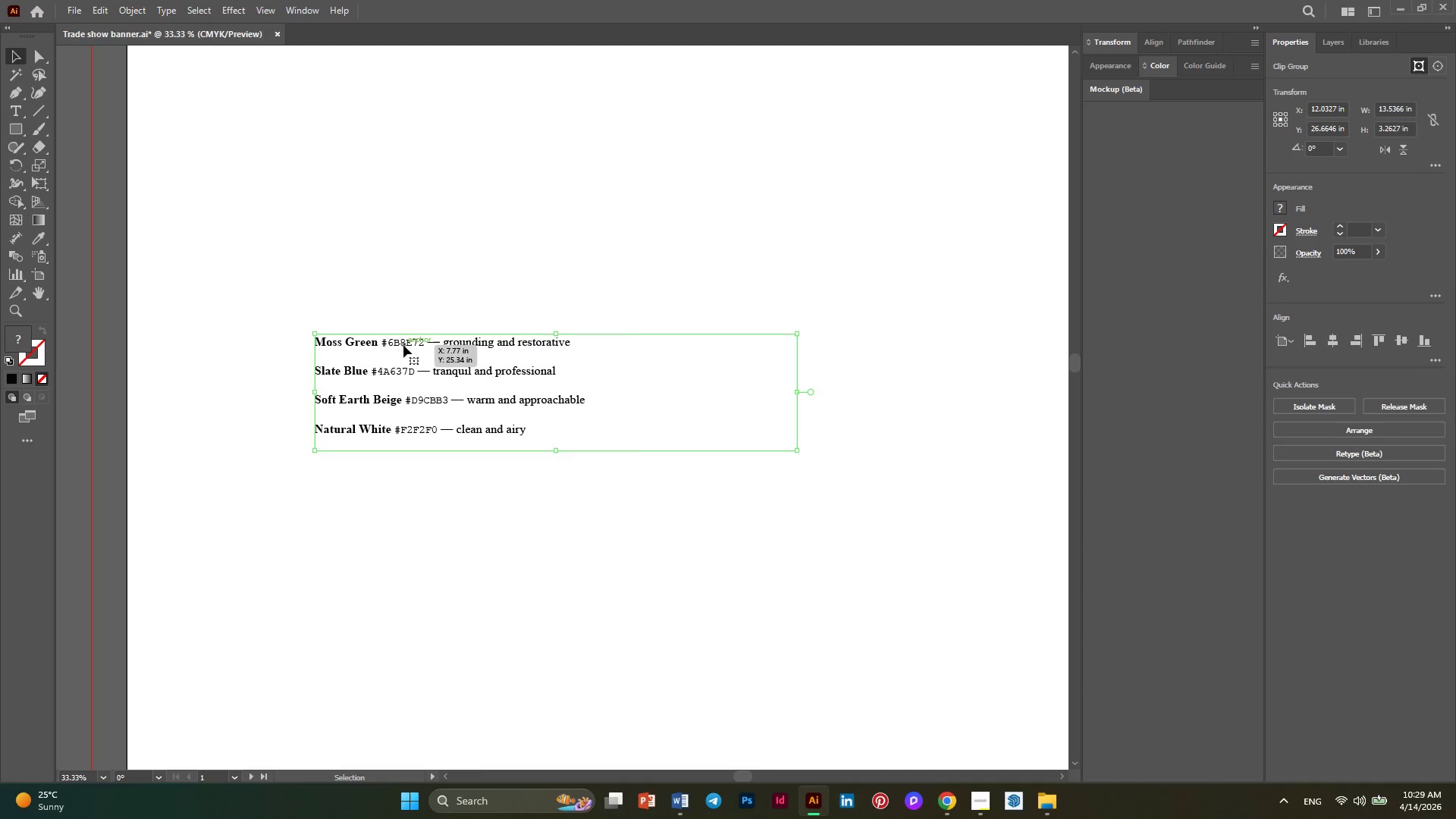 
key(Alt+AltLeft)
 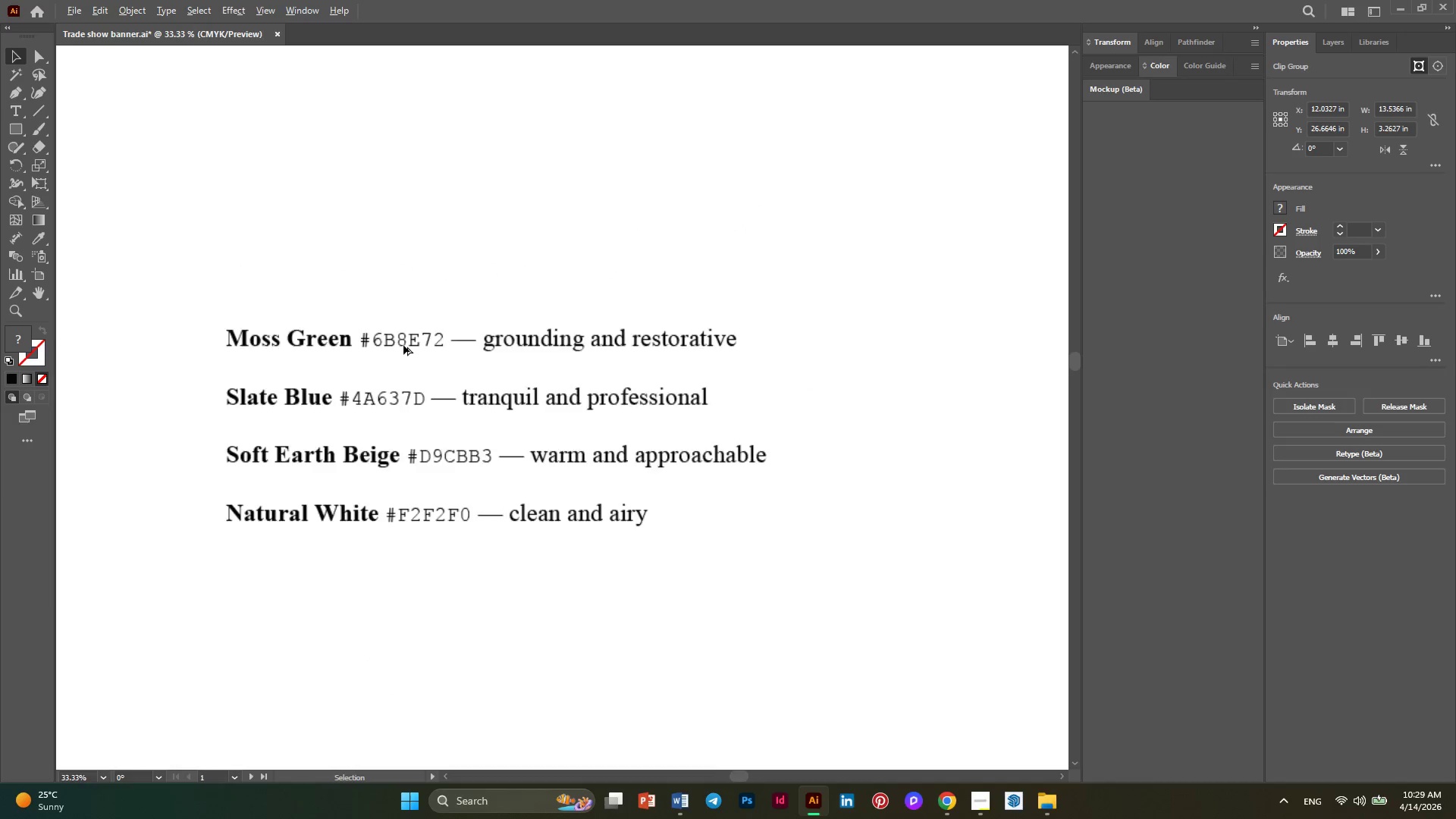 
left_click([403, 345])
 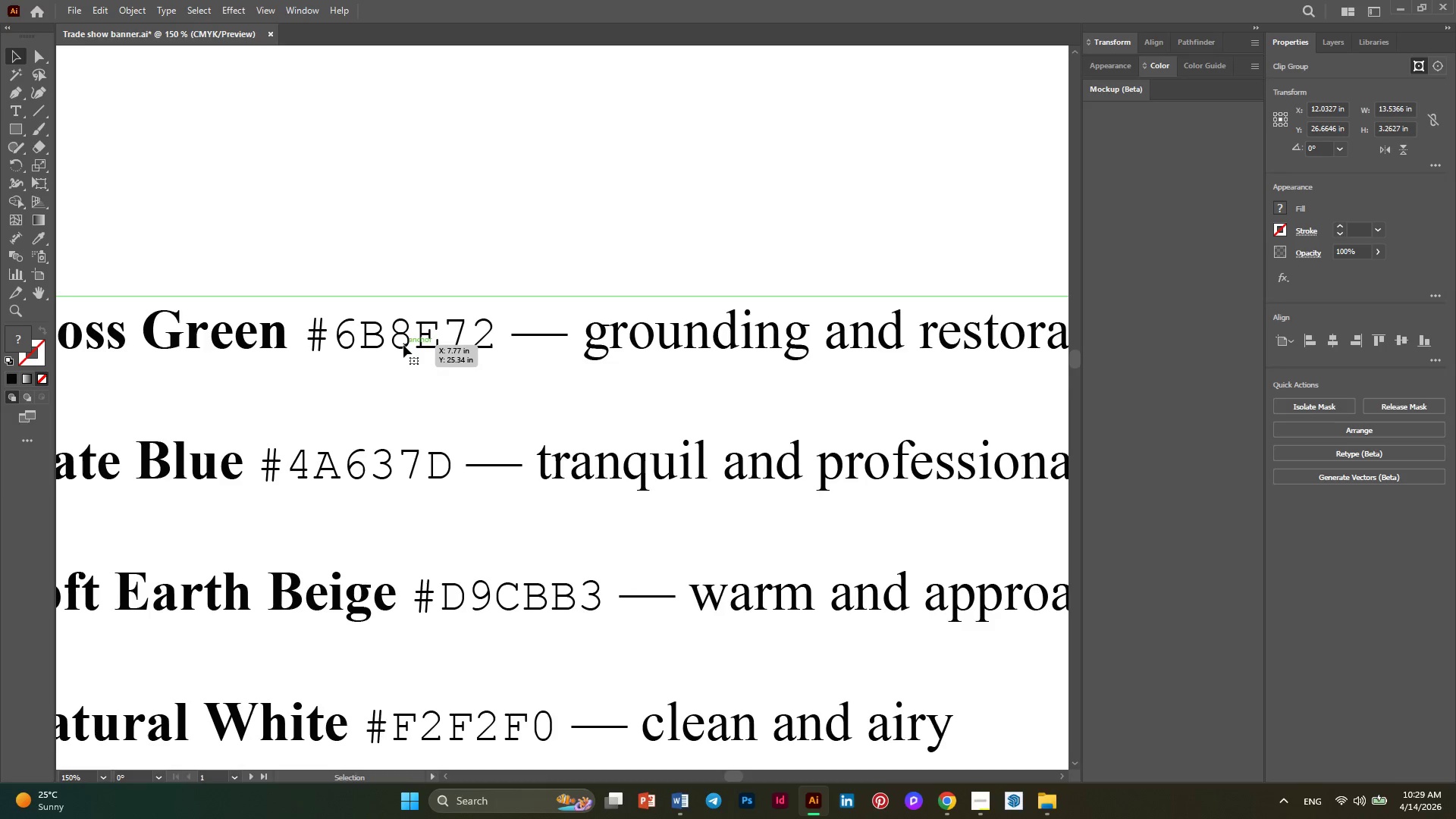 
scroll: coordinate [403, 345], scroll_direction: up, amount: 3.0
 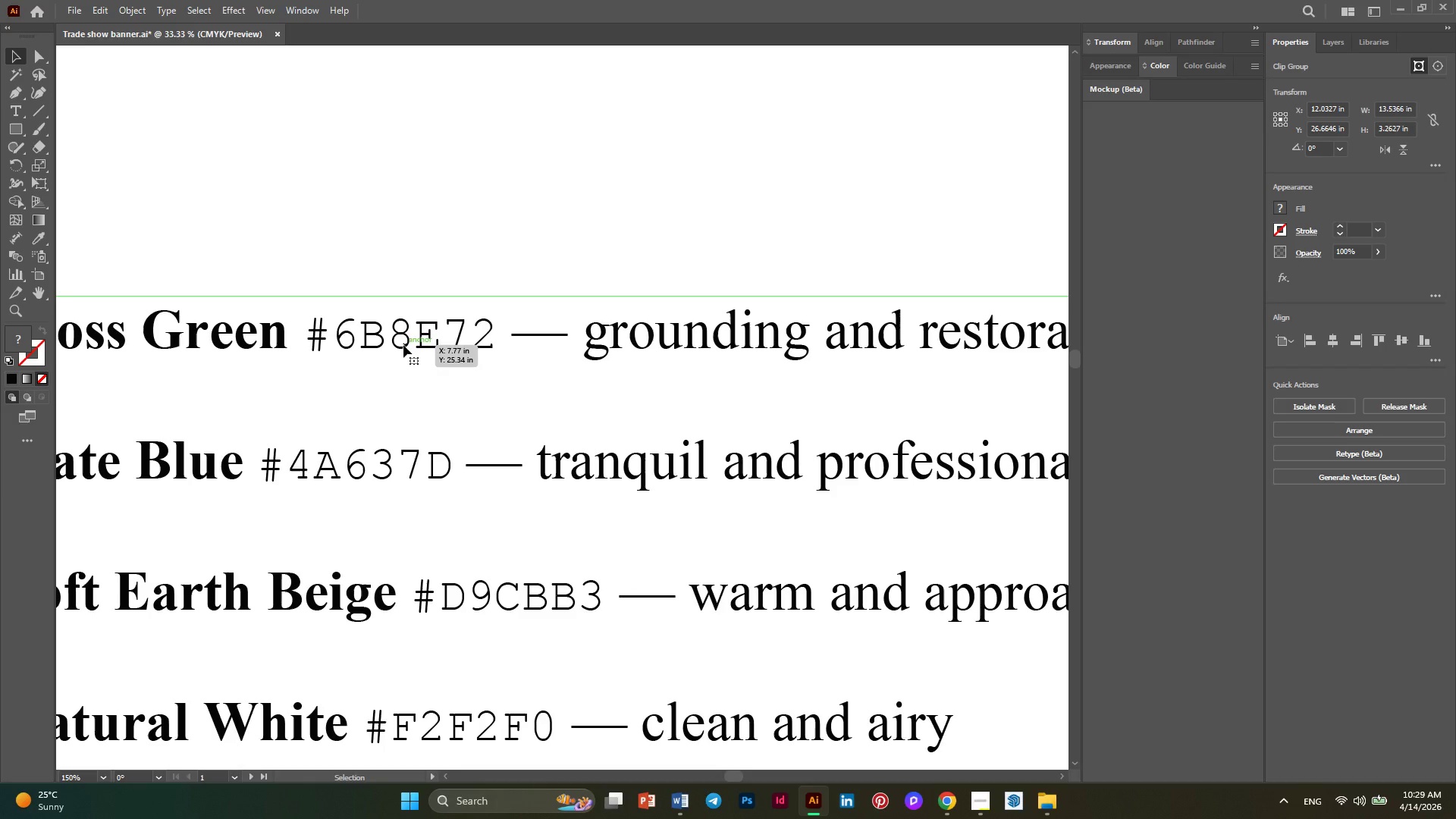 
double_click([403, 345])
 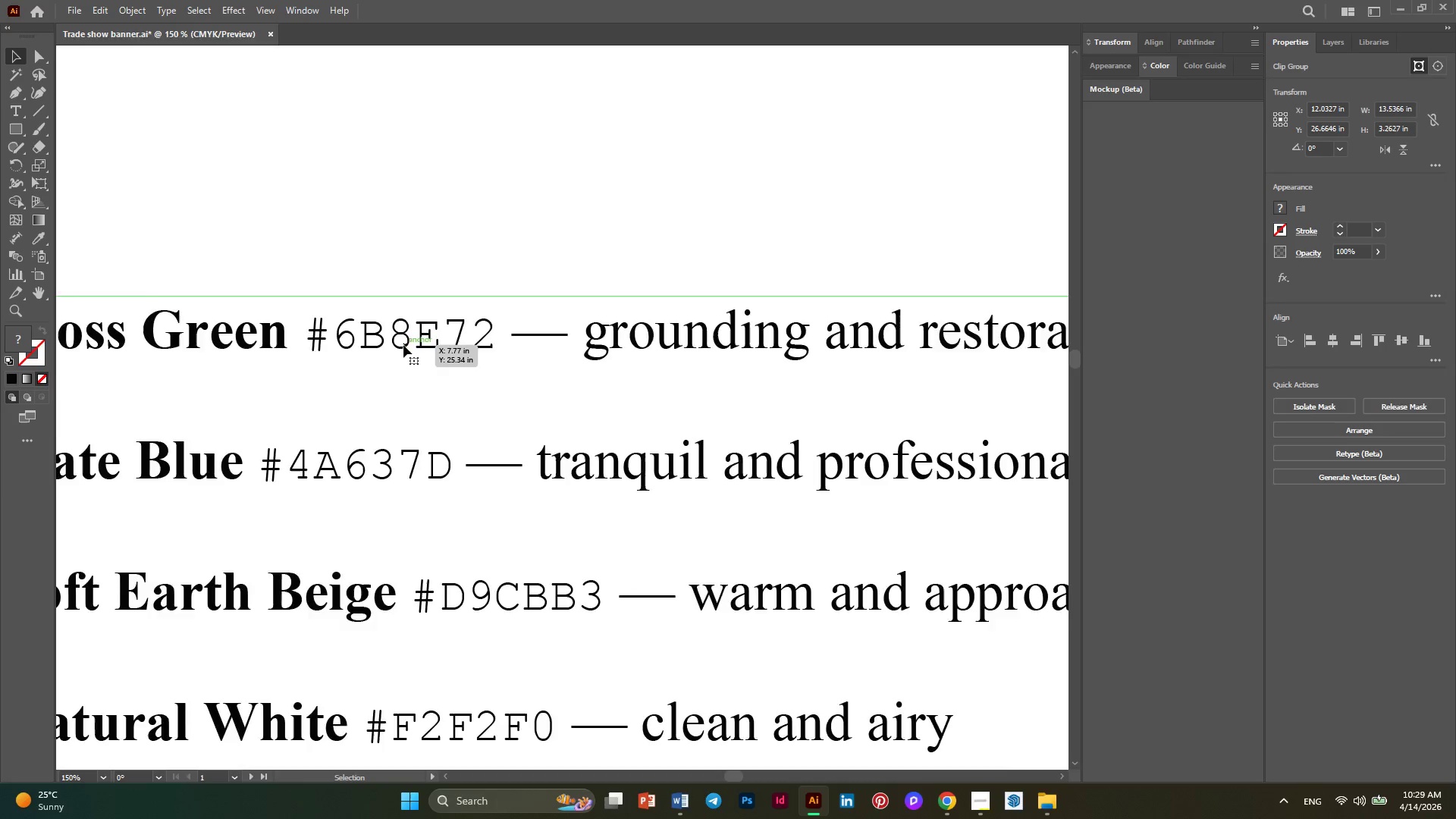 
triple_click([403, 345])
 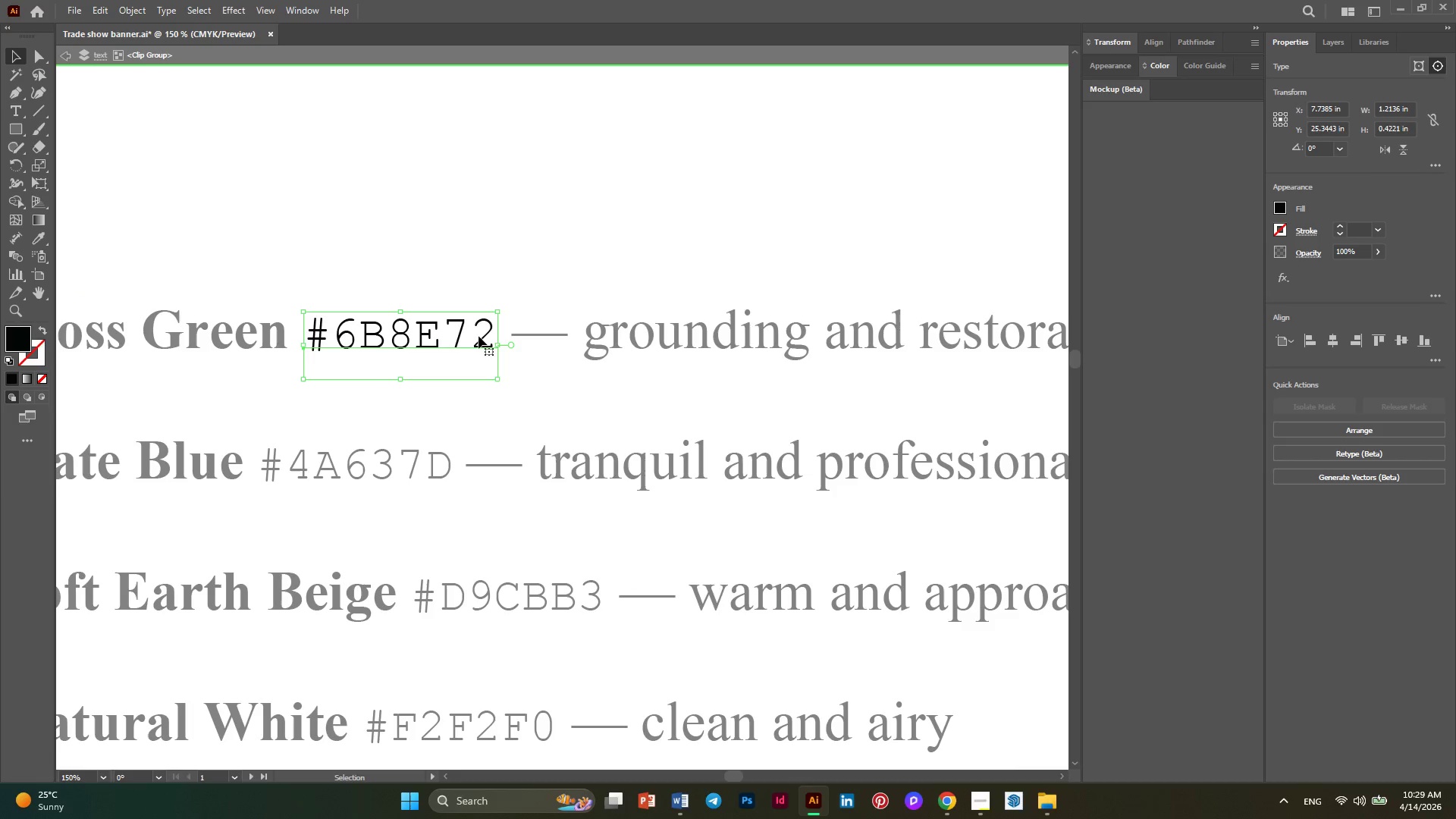 
double_click([479, 336])
 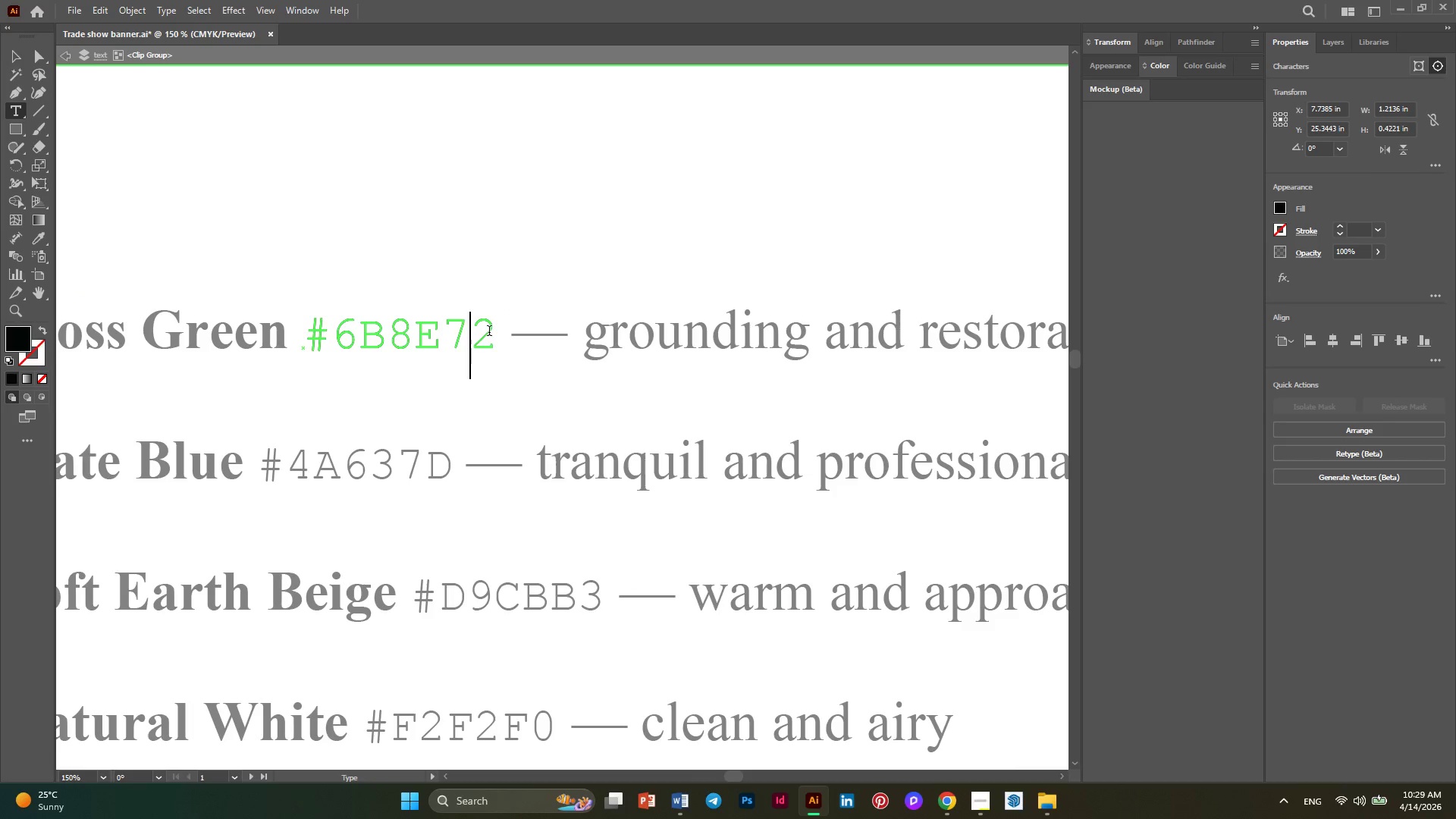 
left_click_drag(start_coordinate=[489, 332], to_coordinate=[337, 341])
 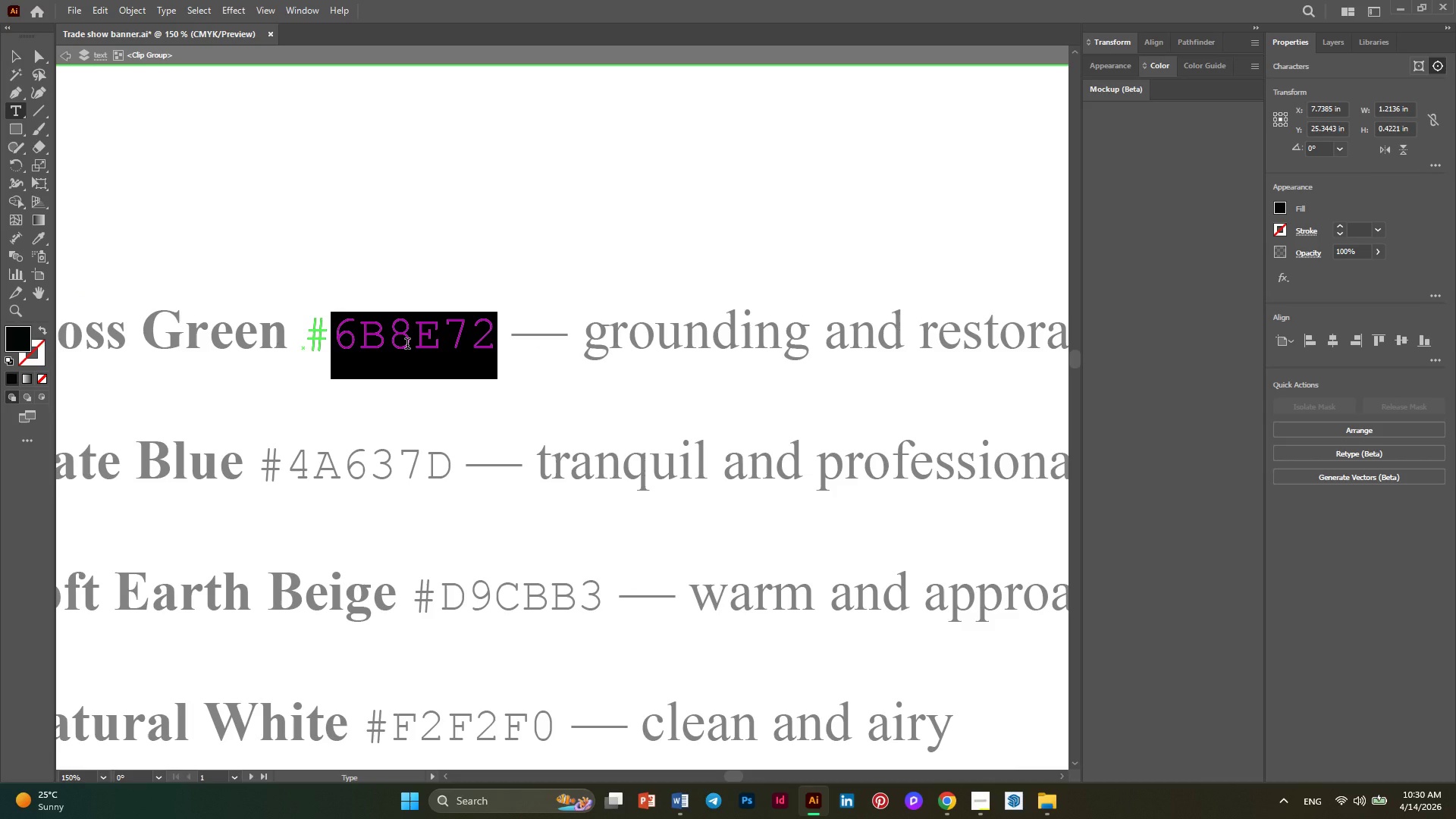 
wait(5.81)
 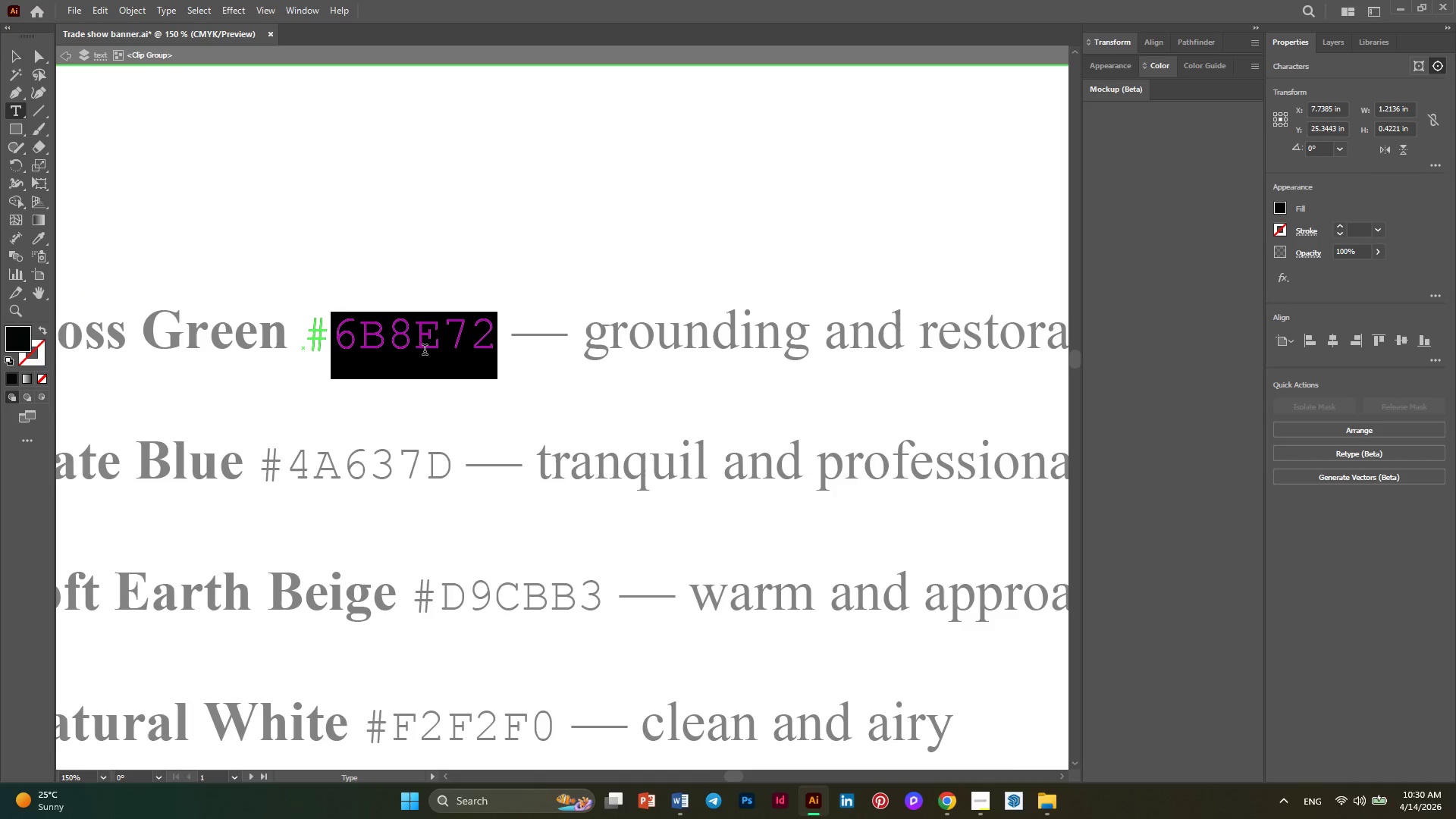 
key(Control+C)
 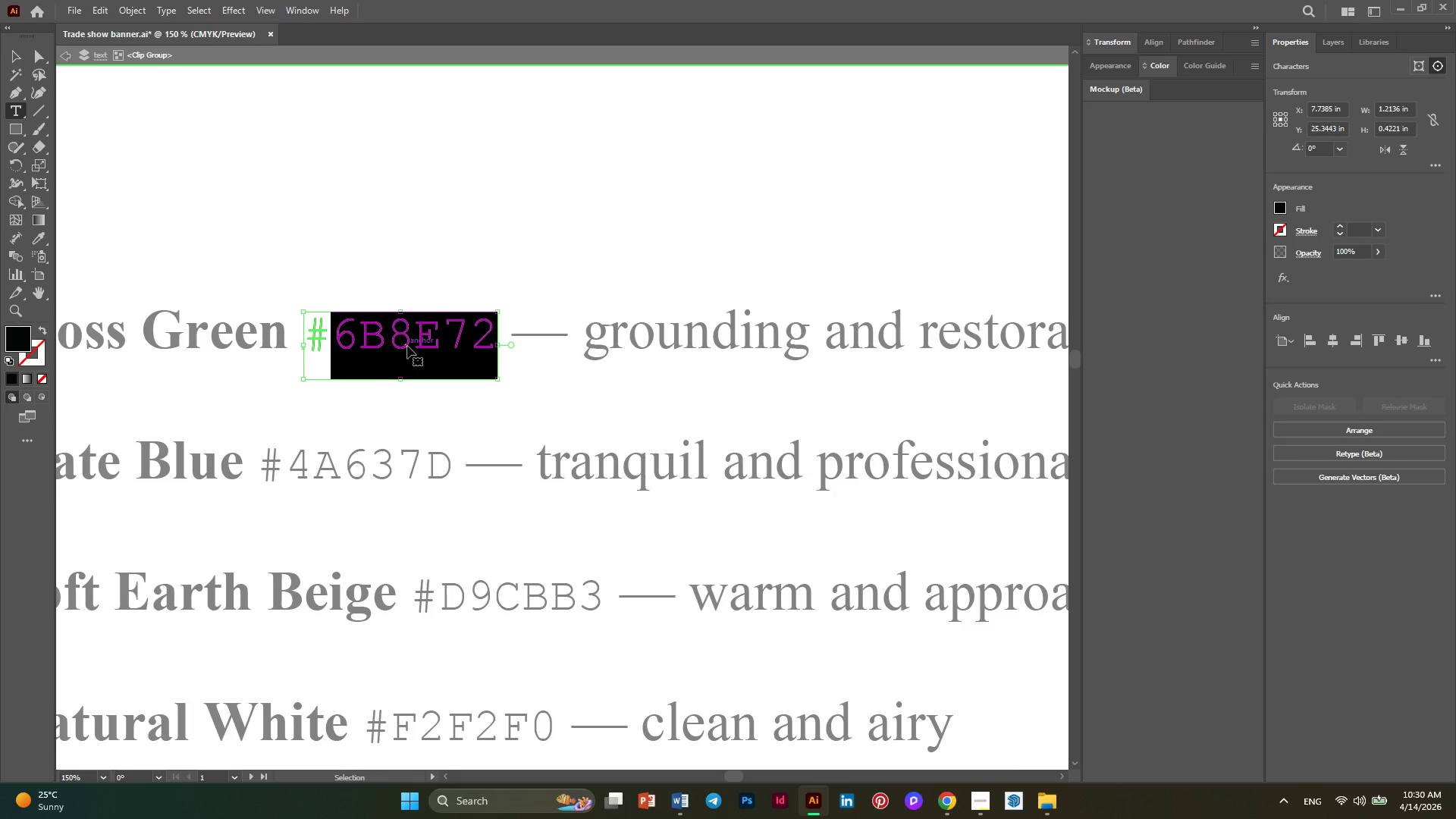 
key(Control+C)
 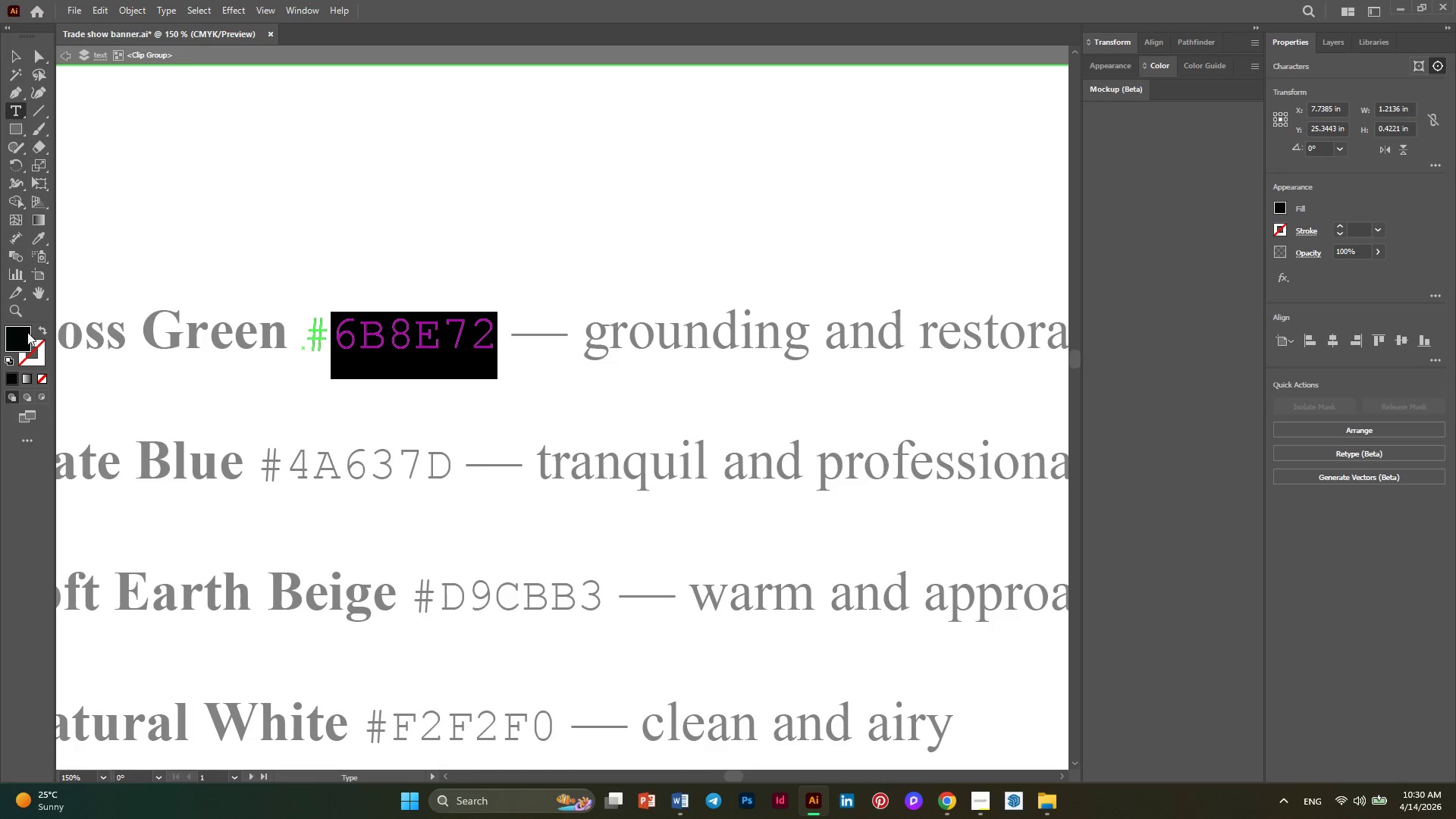 
left_click([27, 333])
 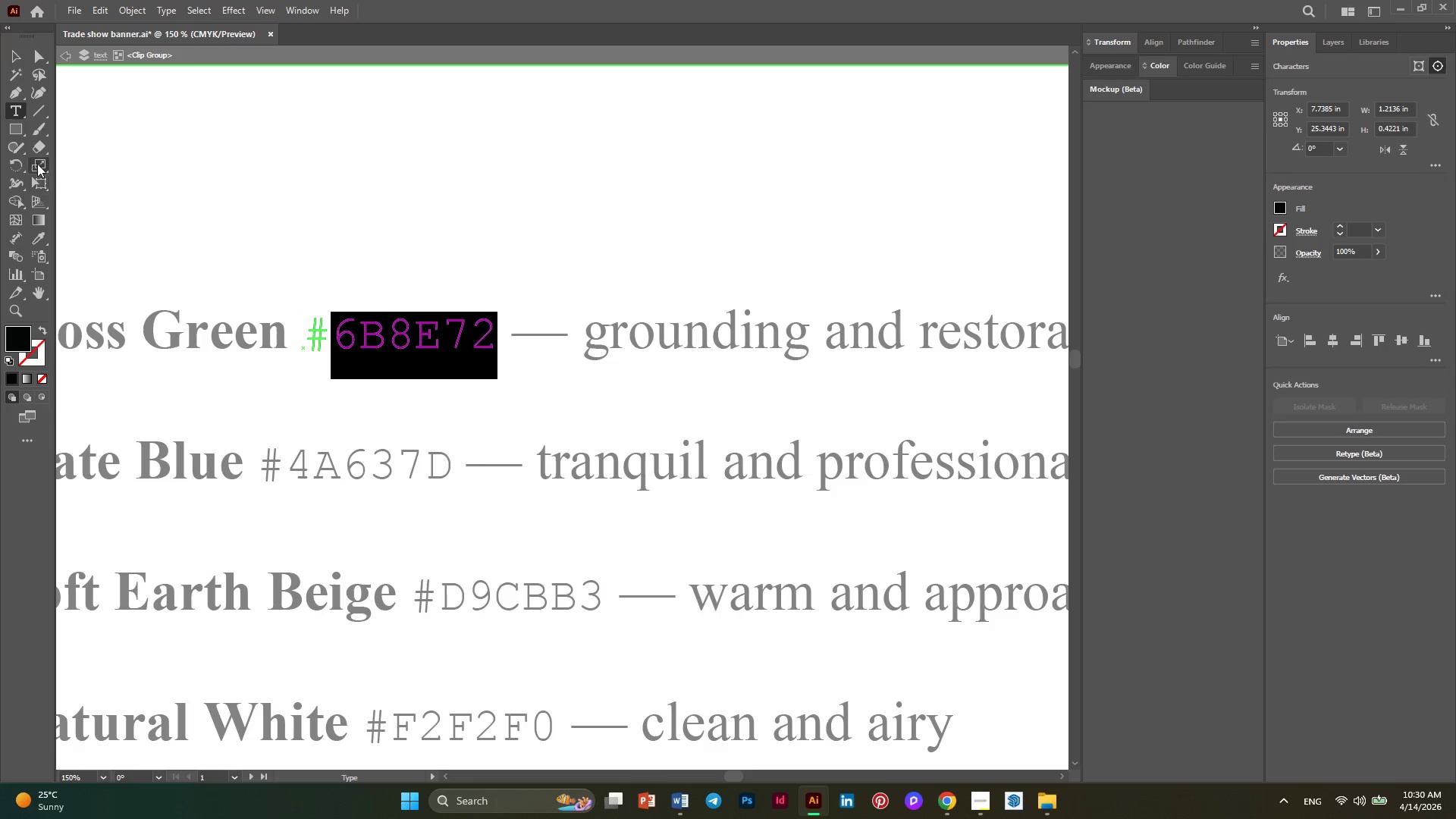 
left_click([23, 127])
 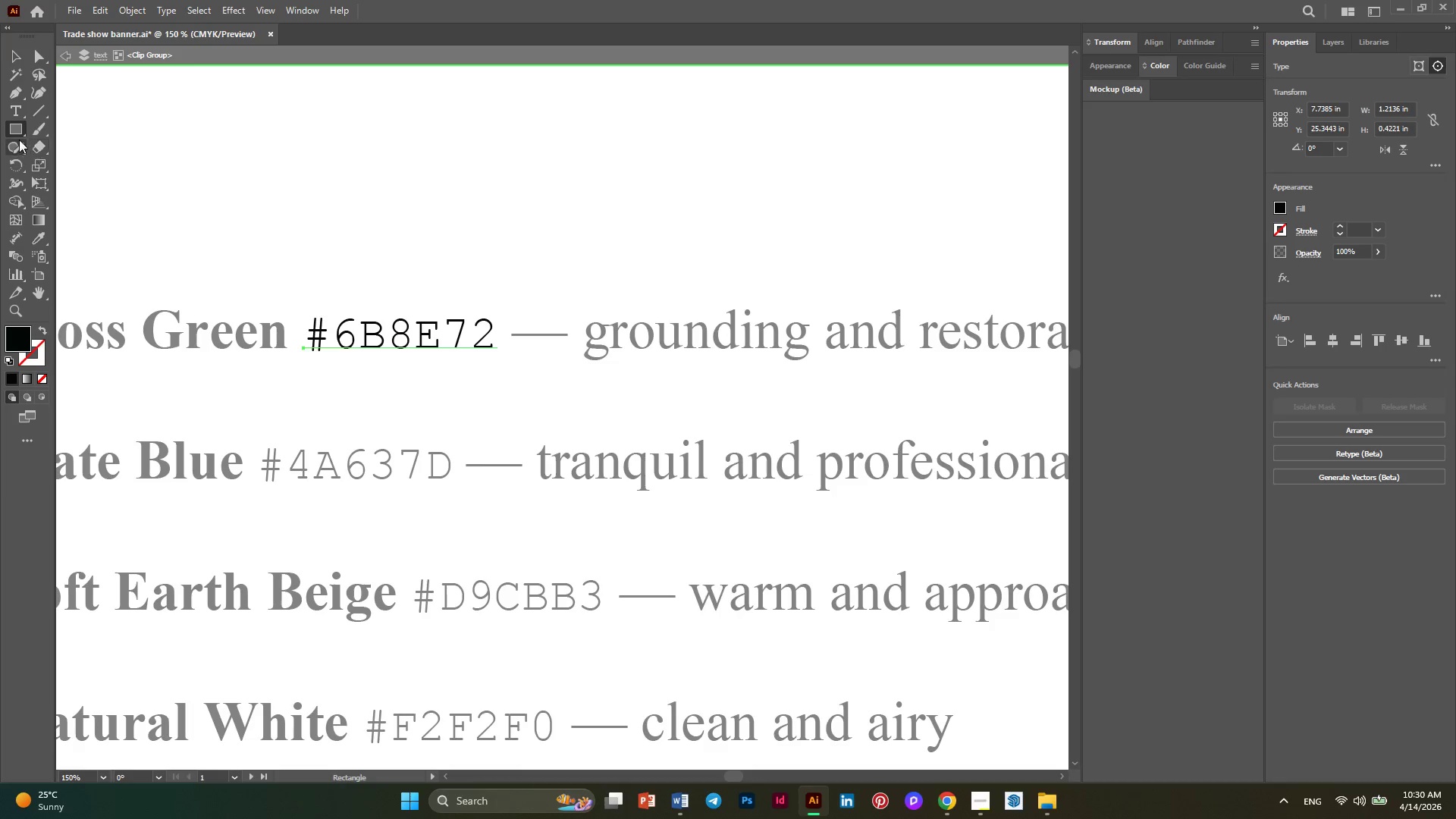 
left_click([15, 130])
 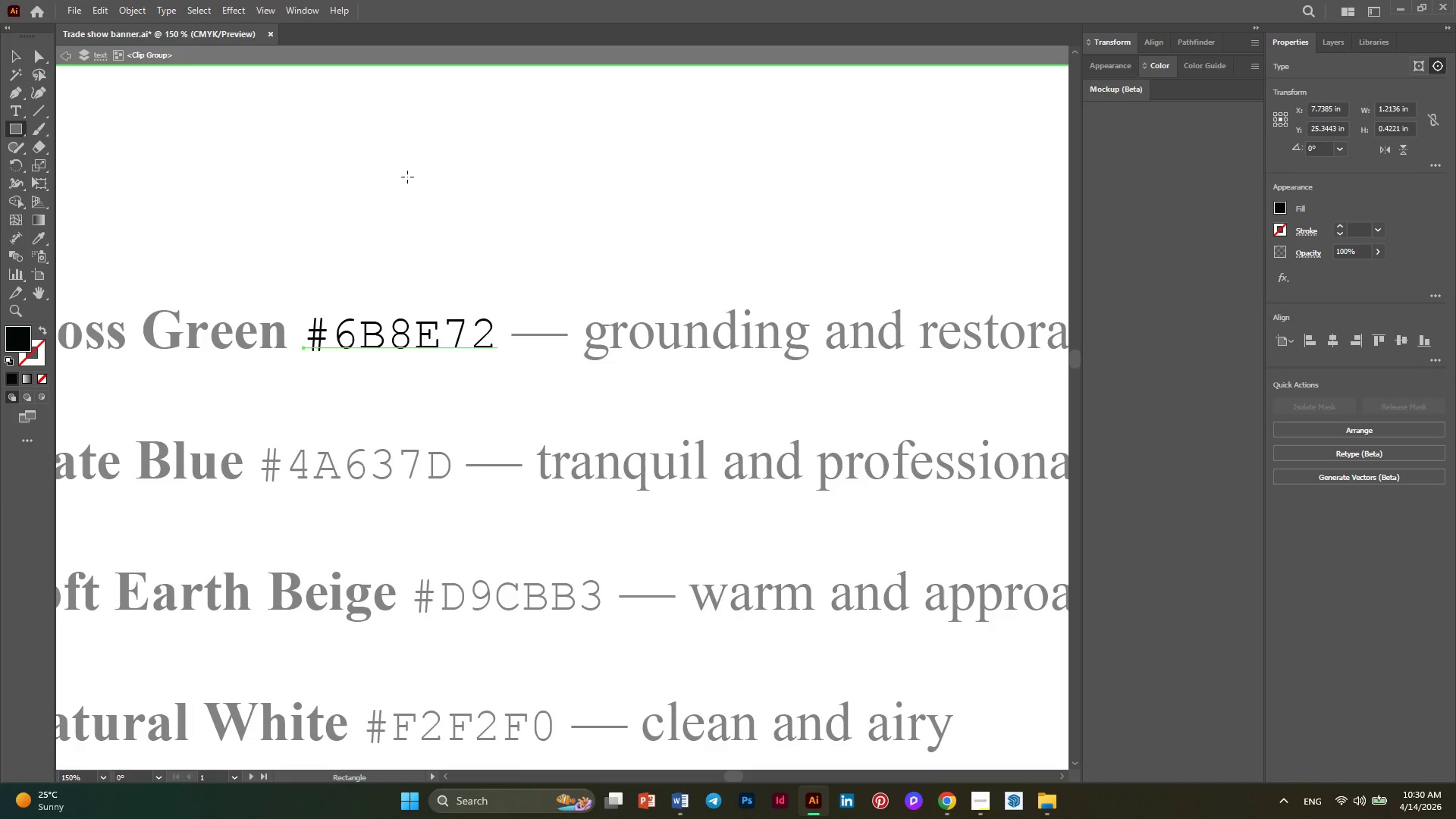 
left_click_drag(start_coordinate=[393, 167], to_coordinate=[537, 259])
 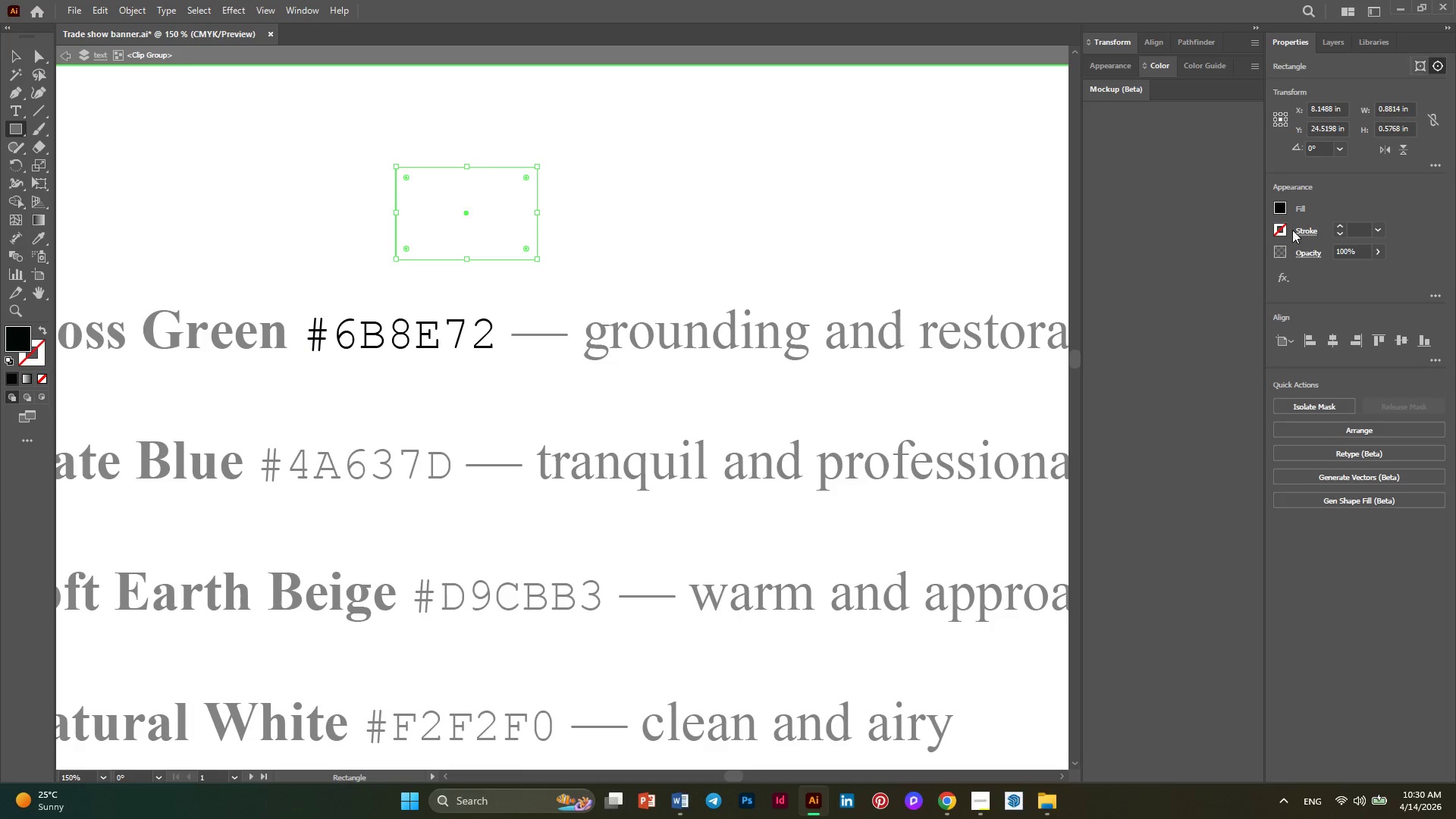 
left_click([1278, 206])
 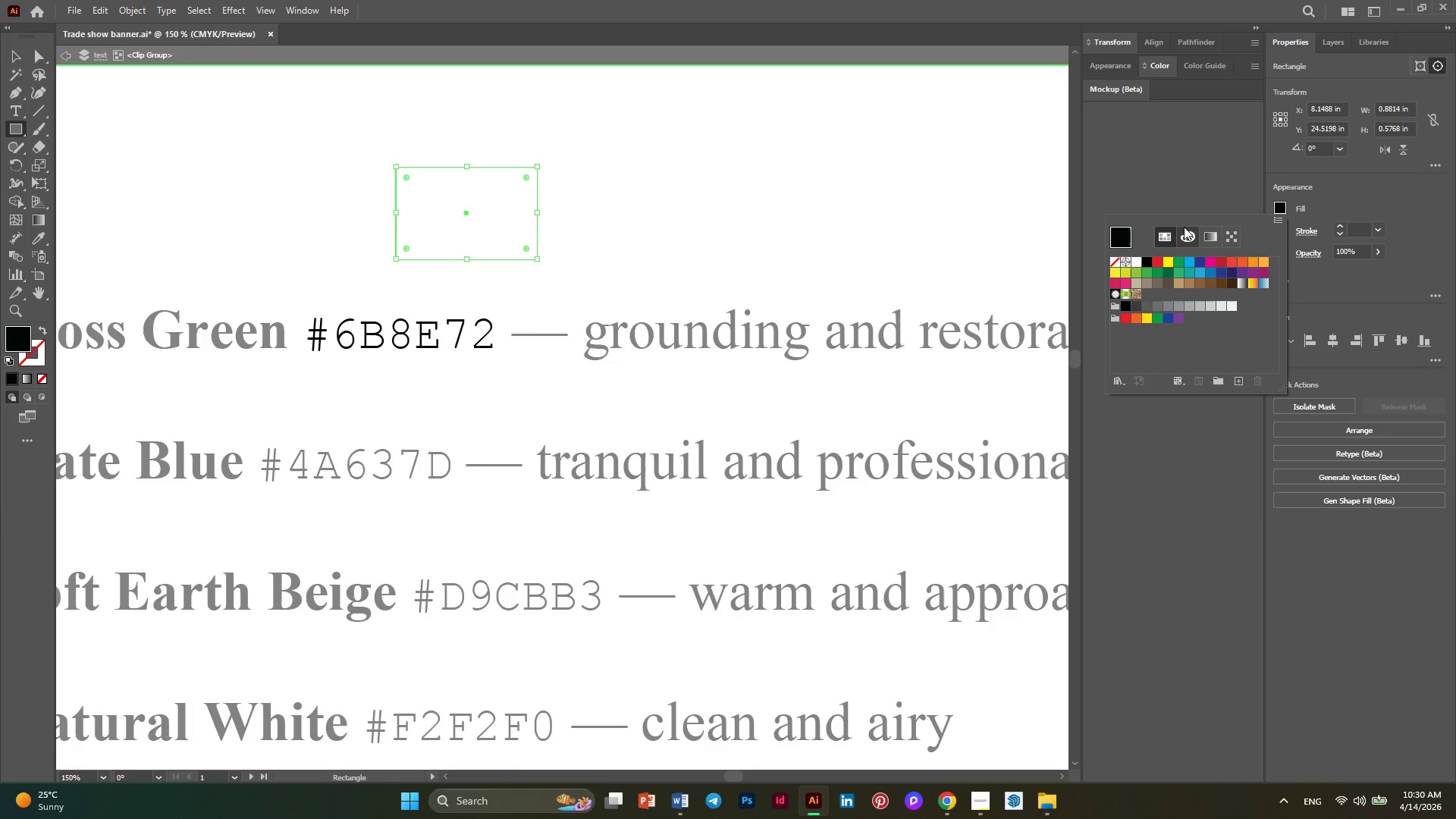 
left_click([1188, 238])
 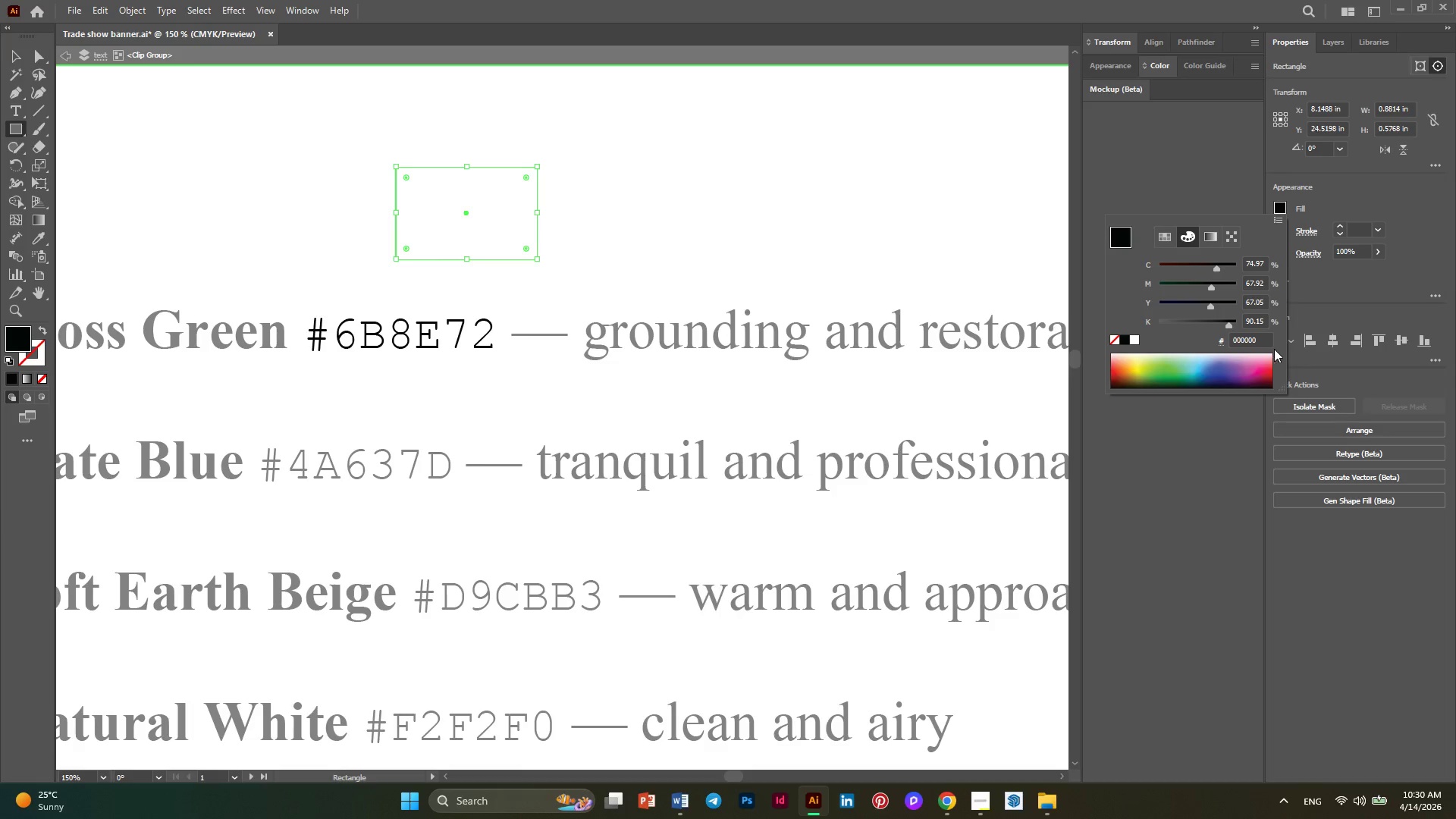 
left_click_drag(start_coordinate=[1261, 340], to_coordinate=[1223, 340])
 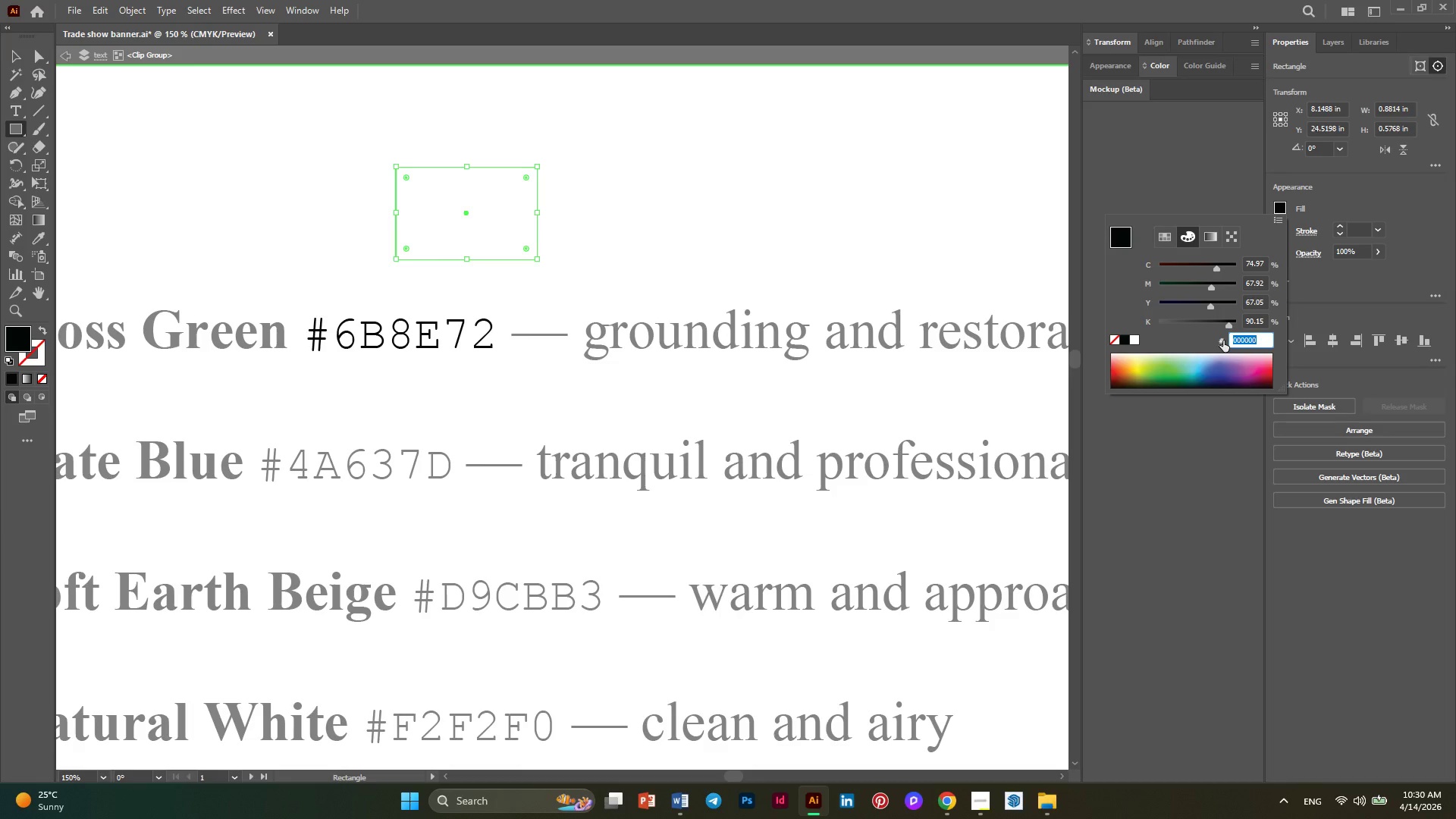 
key(Control+V)
 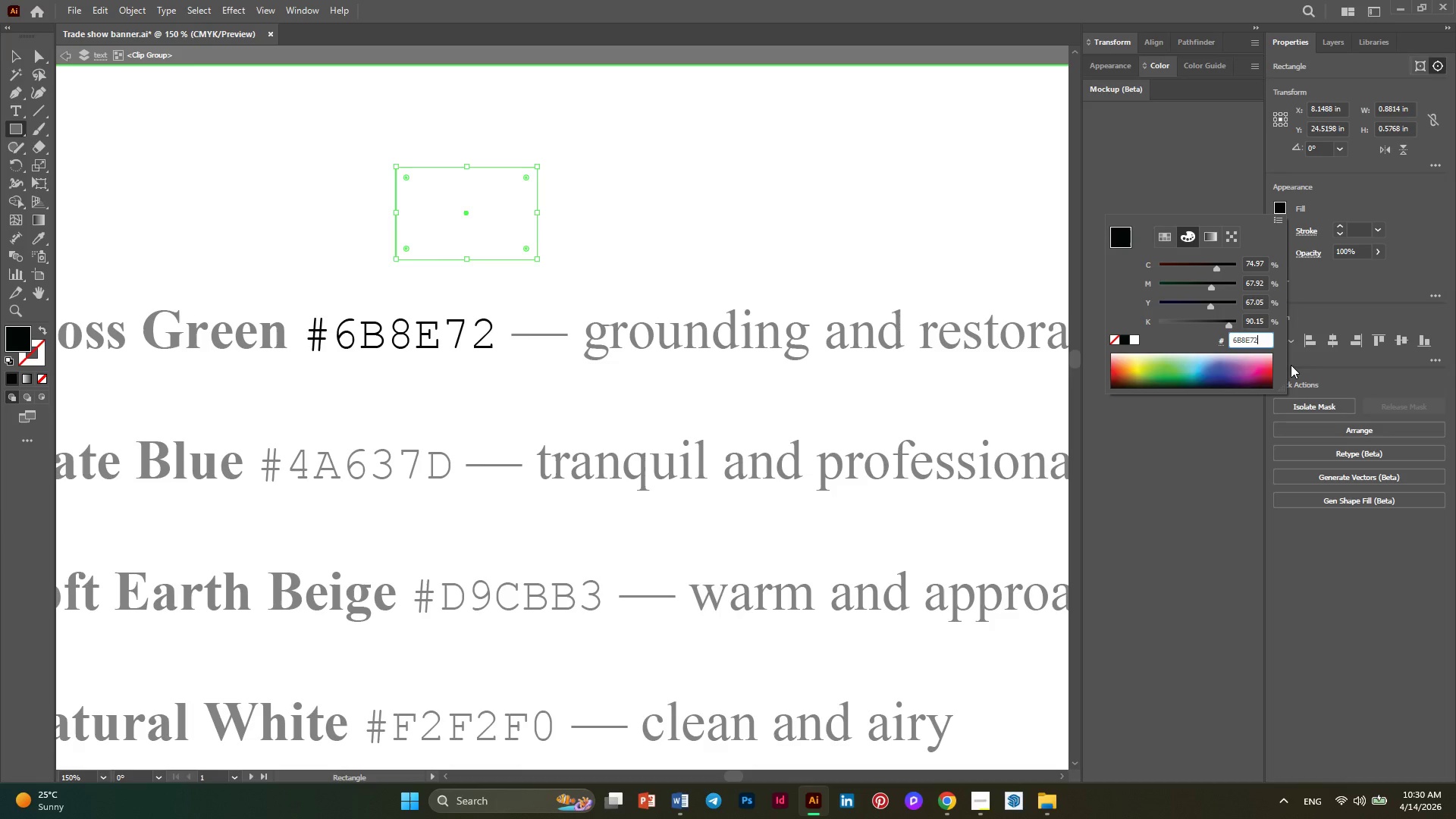 
key(Enter)
 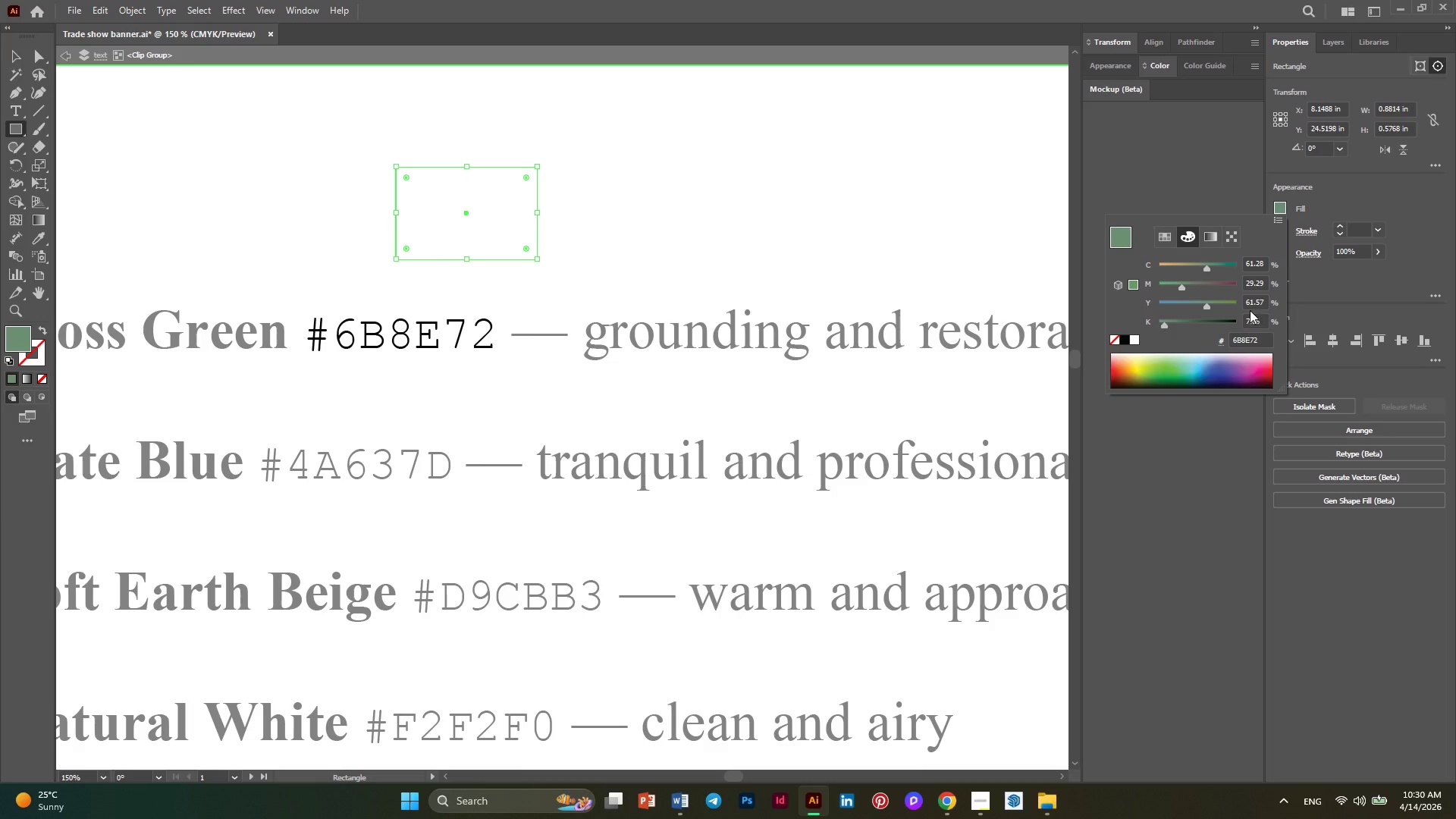 
left_click([1121, 238])
 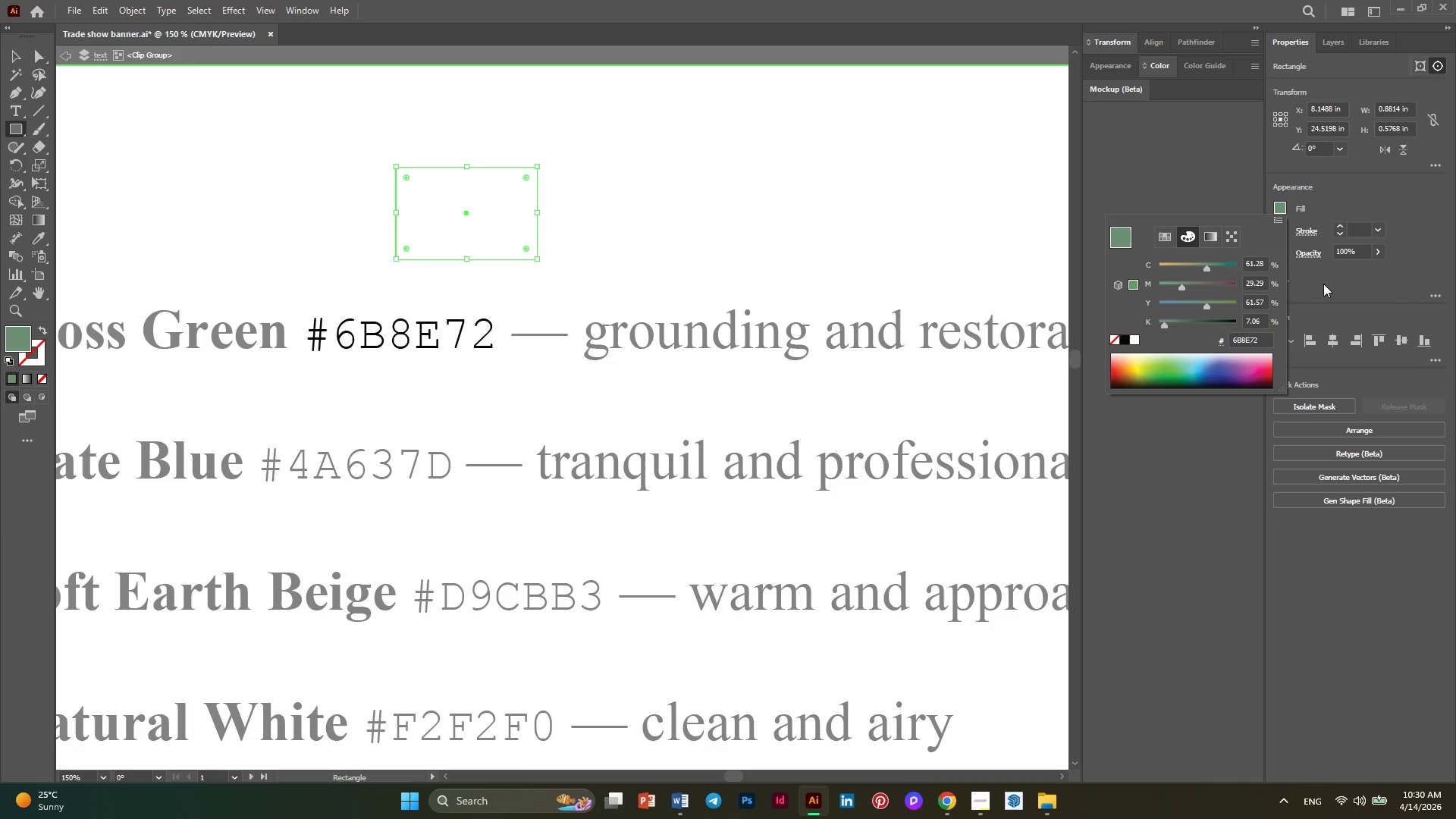 
wait(8.31)
 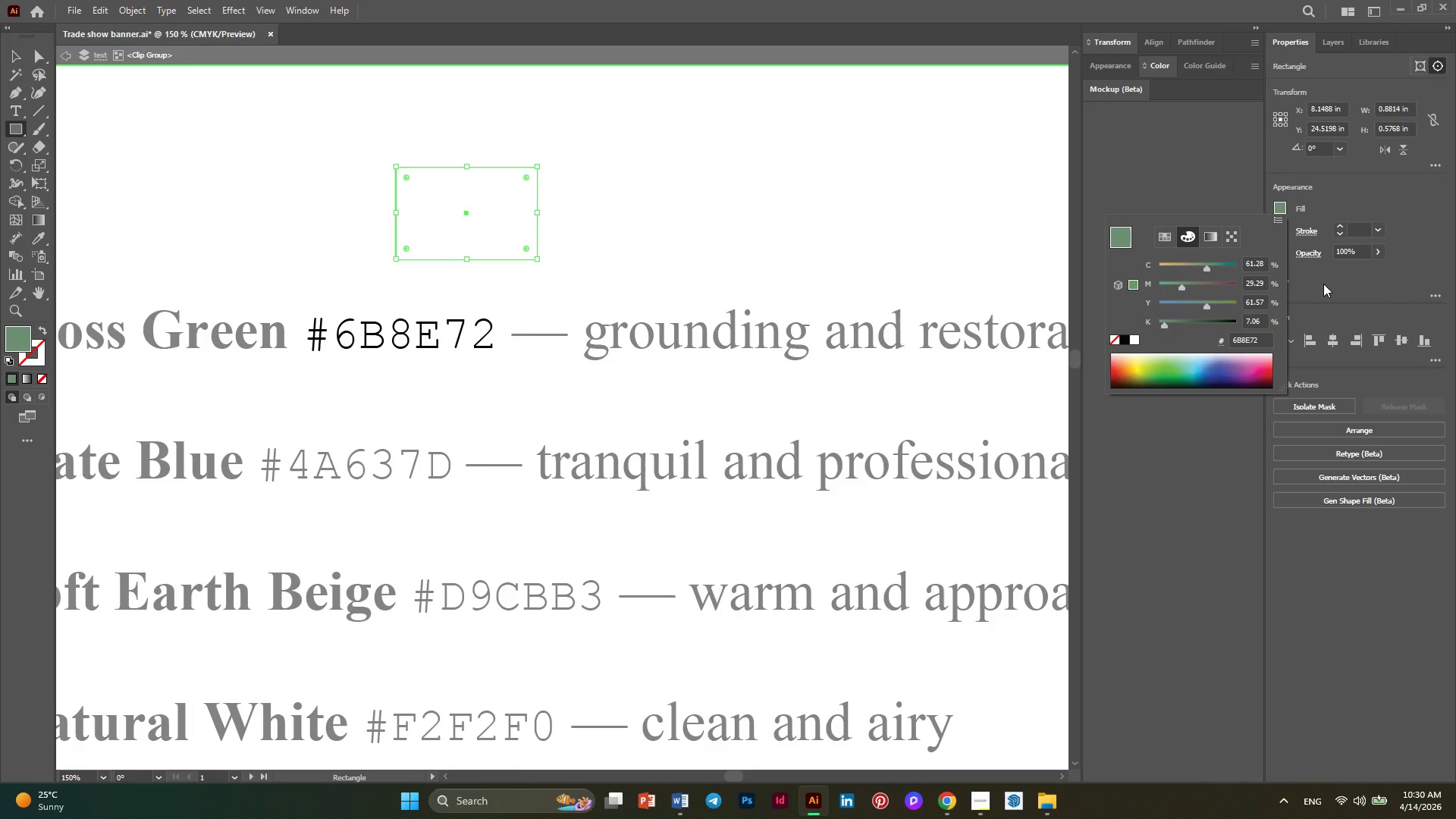 
left_click([17, 61])
 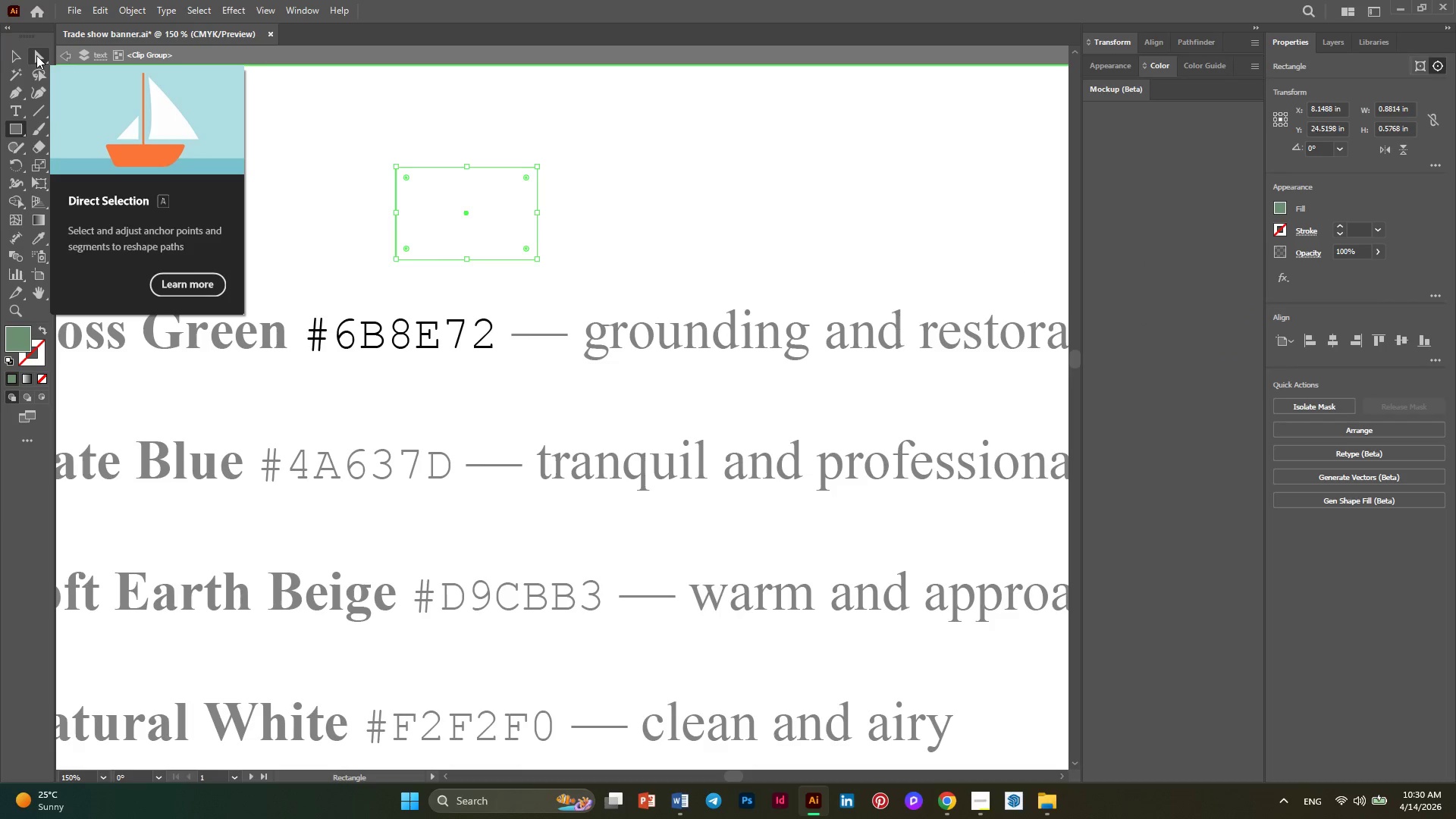 
left_click([20, 55])
 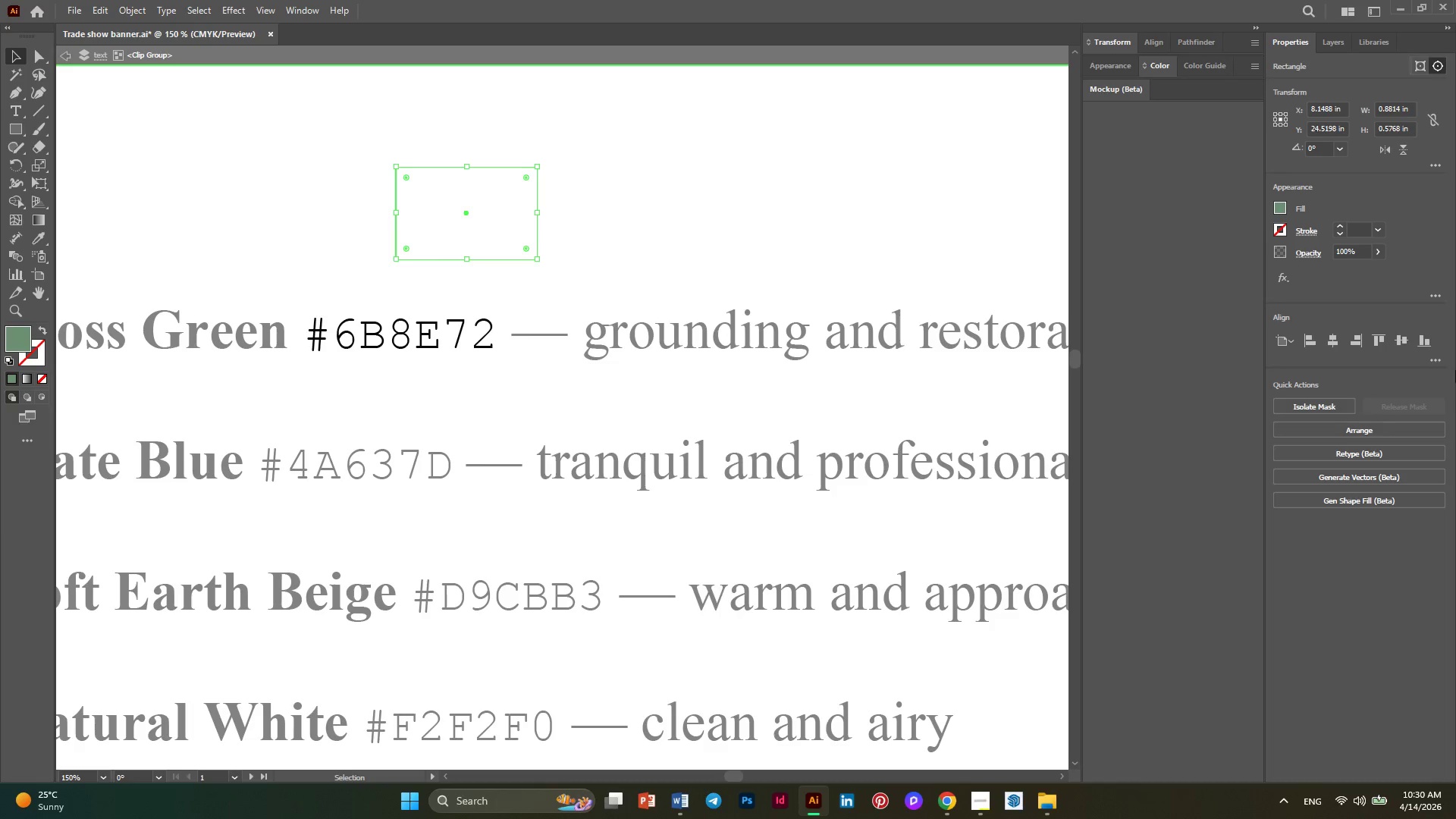 
left_click([1328, 40])
 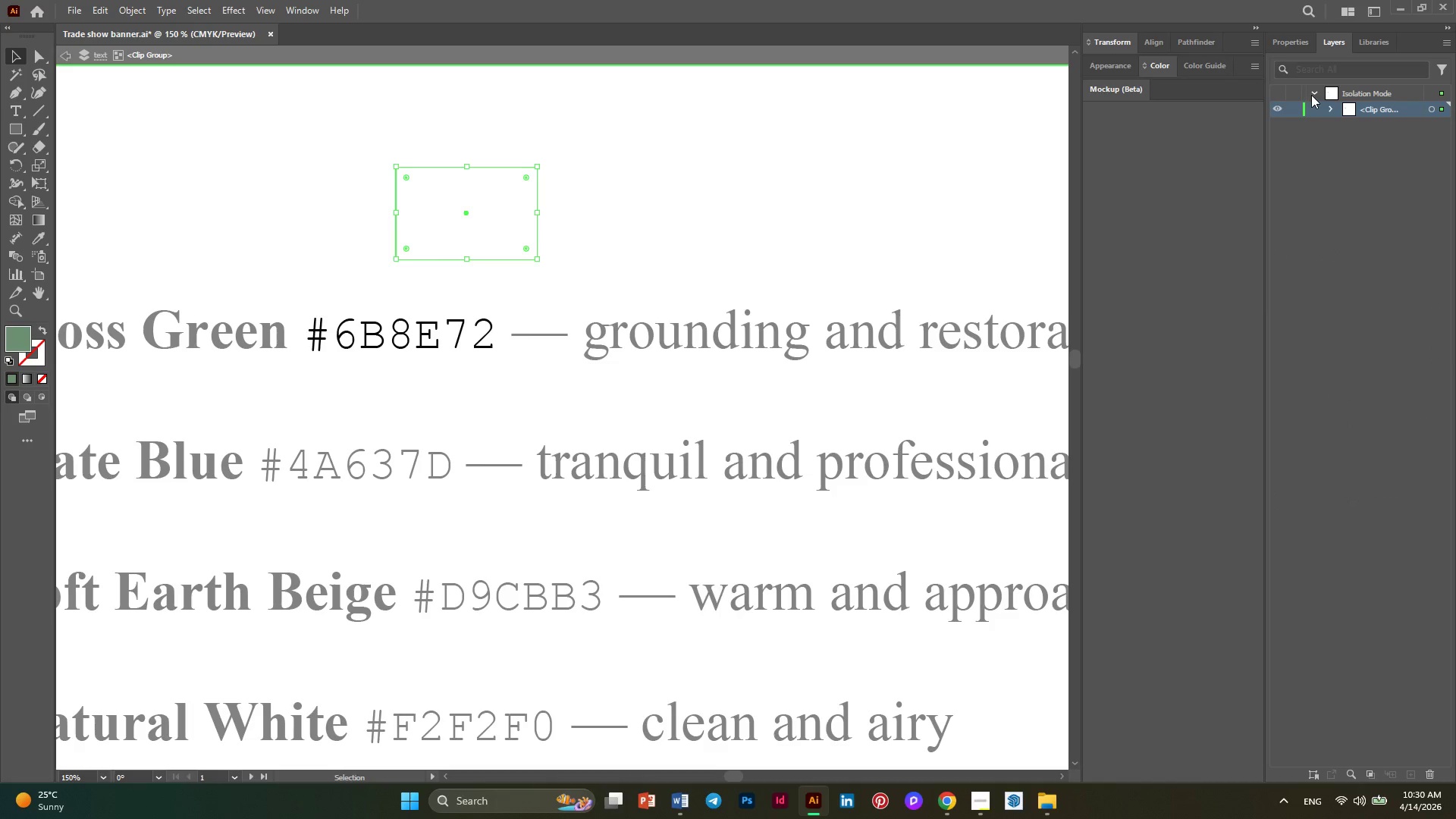 
left_click([1316, 93])
 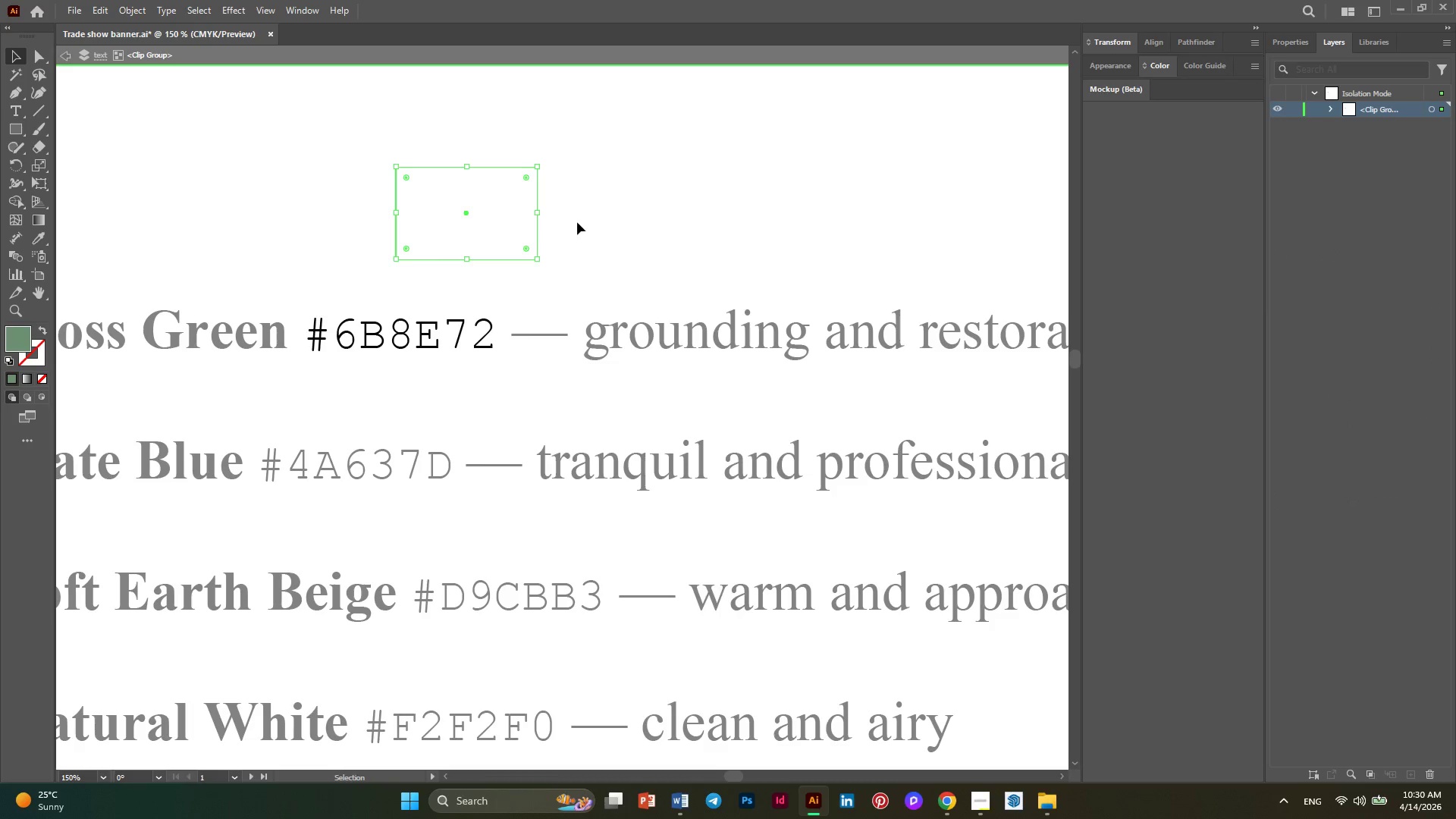 
left_click([73, 58])
 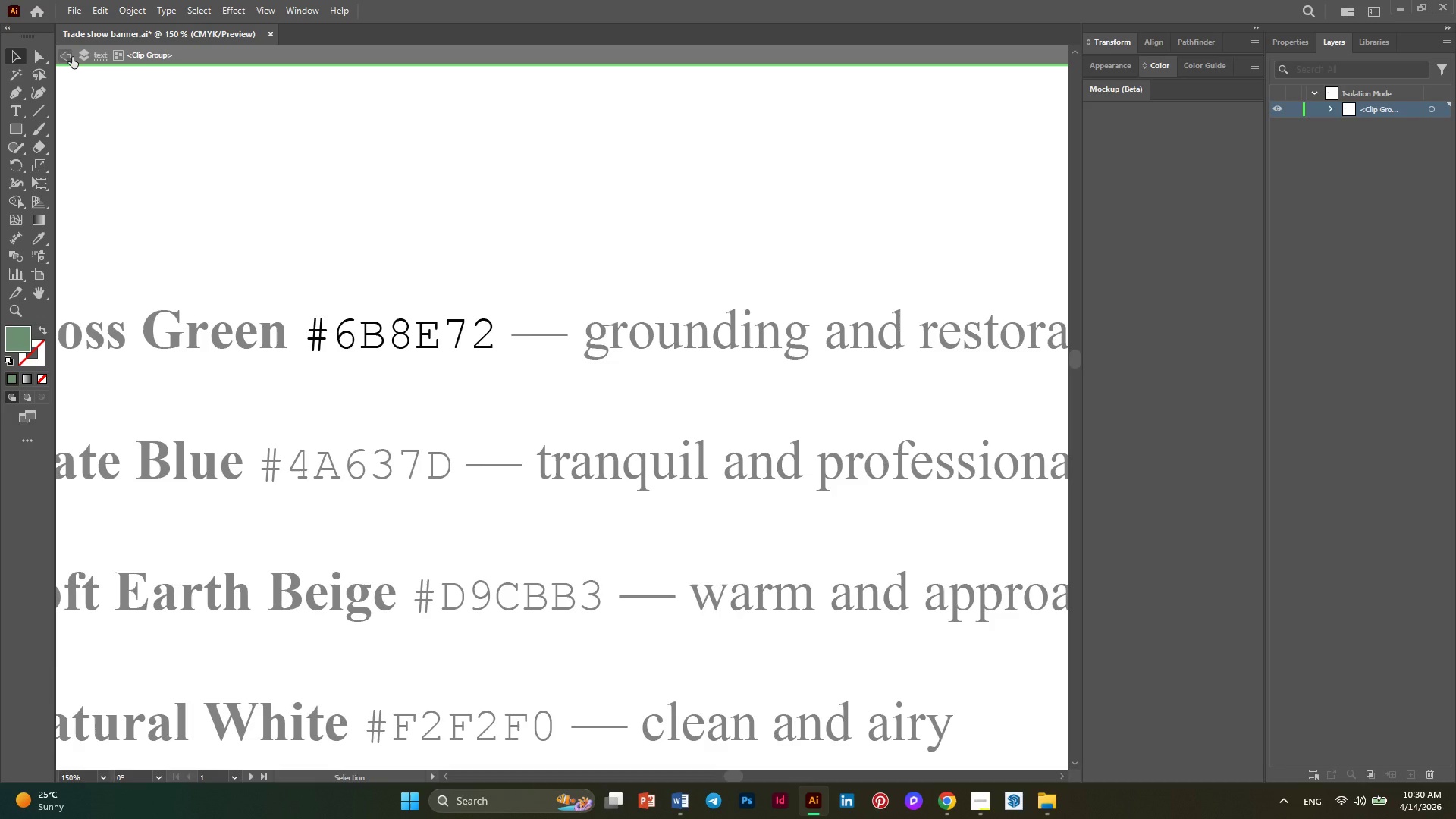 
left_click([72, 57])
 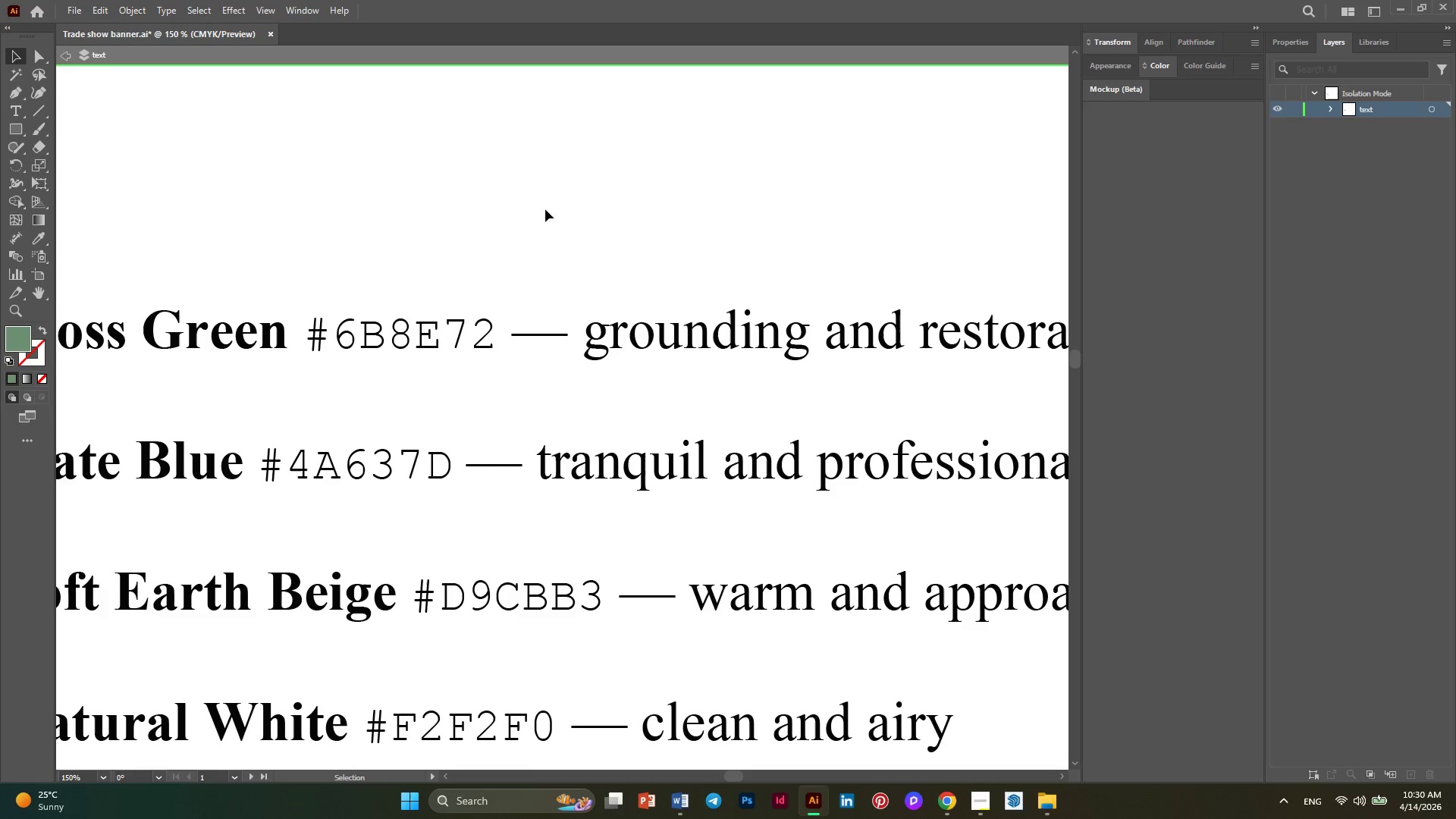 
left_click_drag(start_coordinate=[673, 253], to_coordinate=[539, 196])
 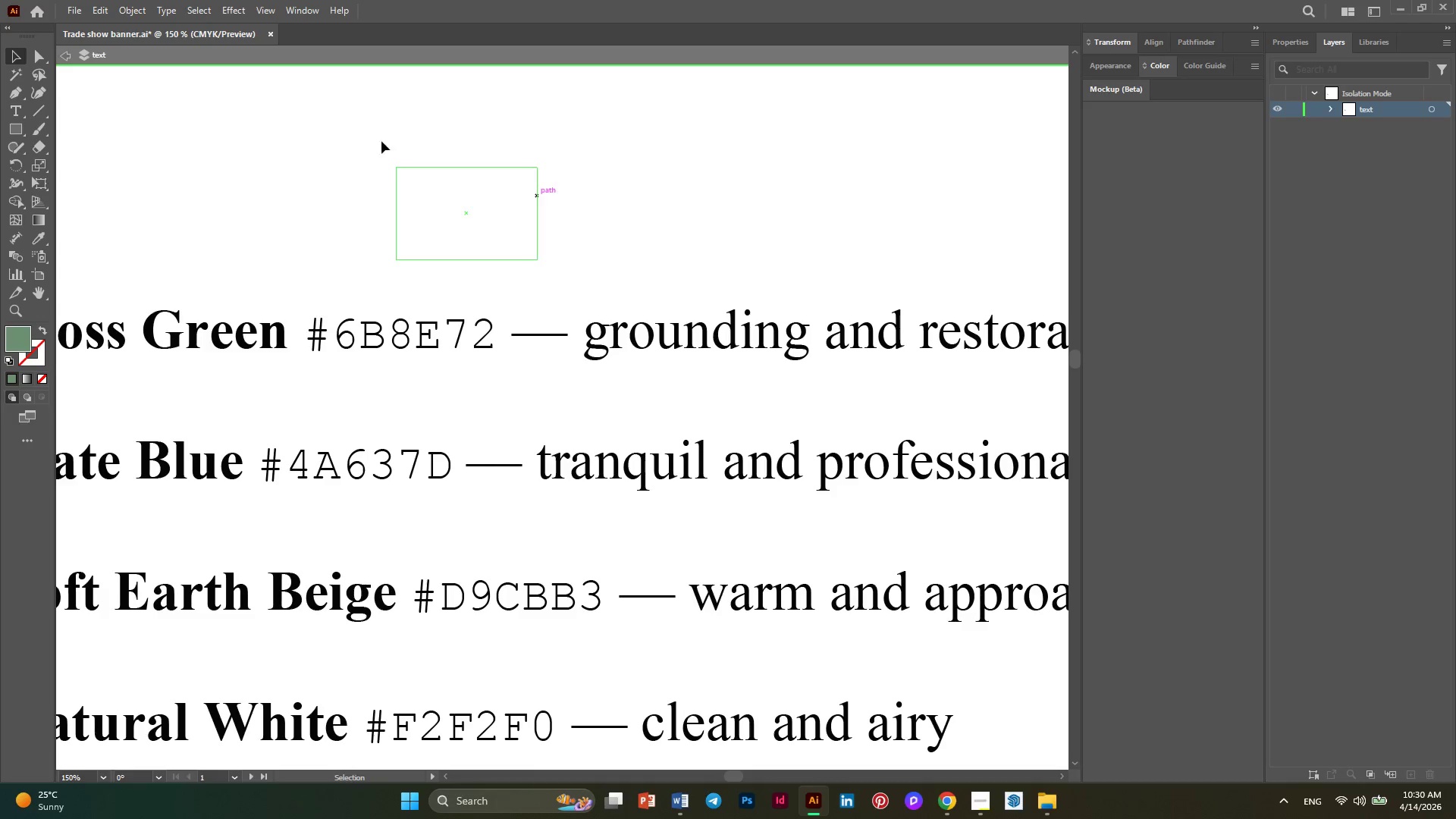 
left_click_drag(start_coordinate=[438, 160], to_coordinate=[404, 149])
 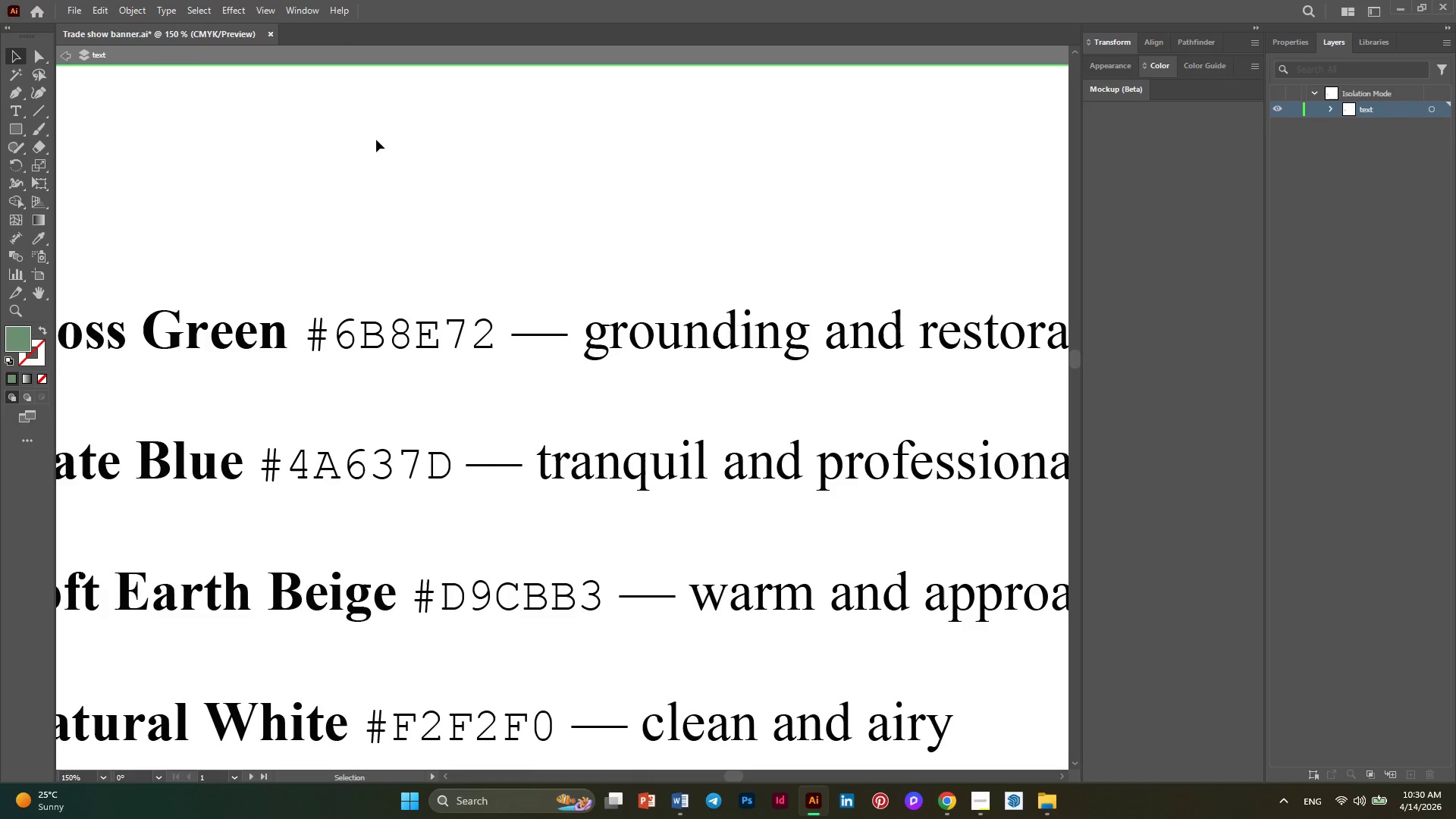 
triple_click([376, 140])
 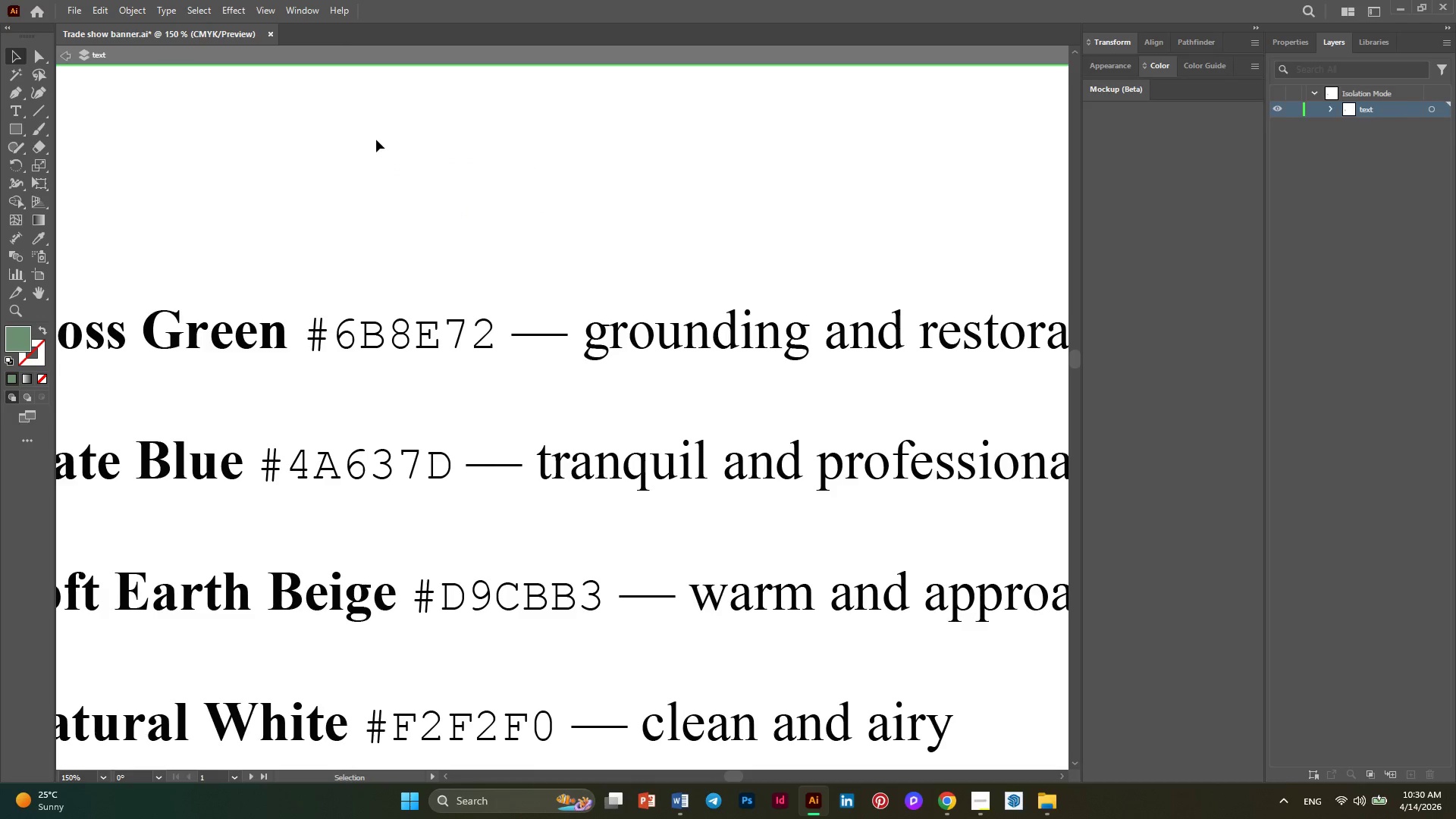 
triple_click([376, 140])
 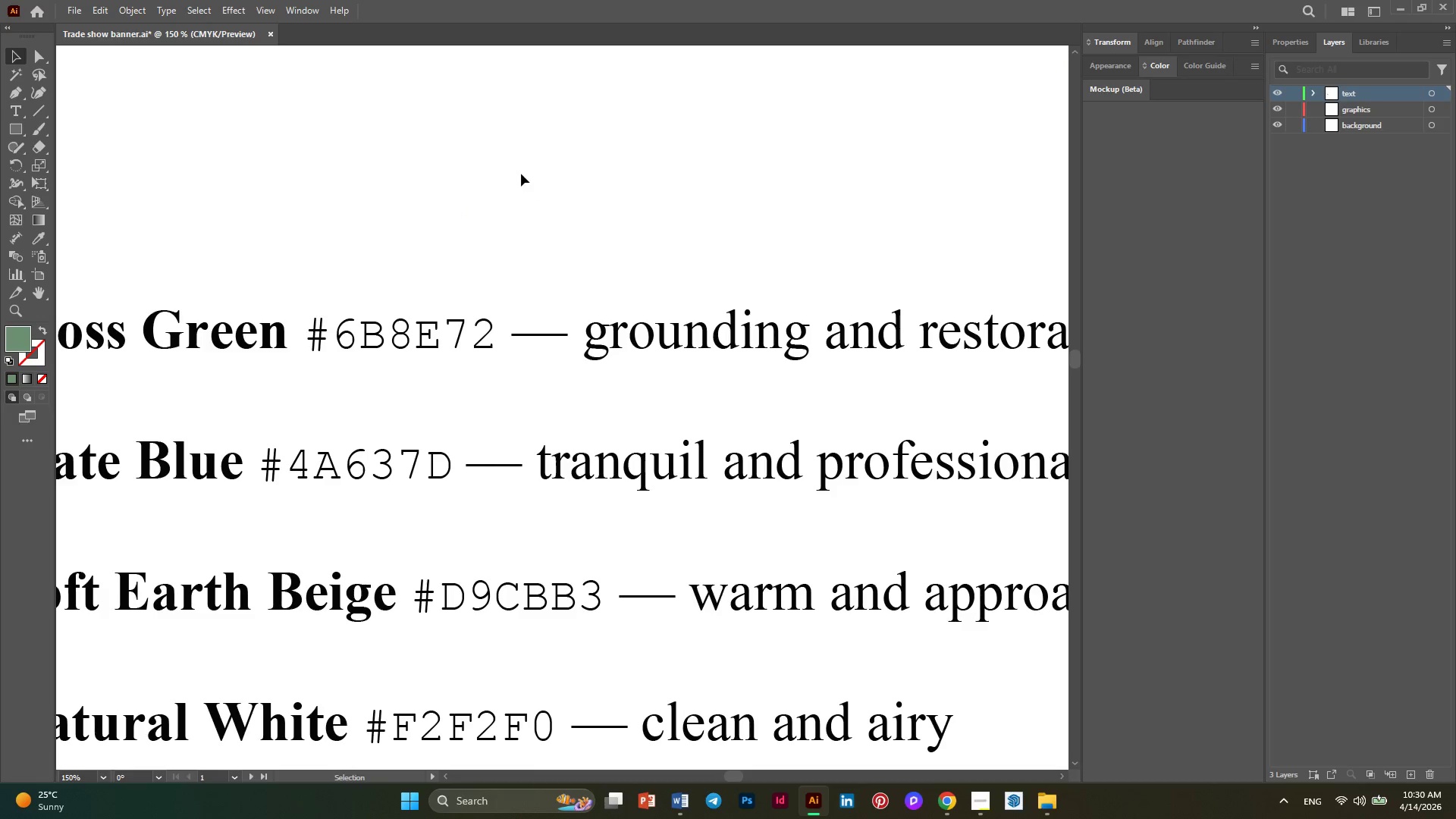 
left_click([520, 165])
 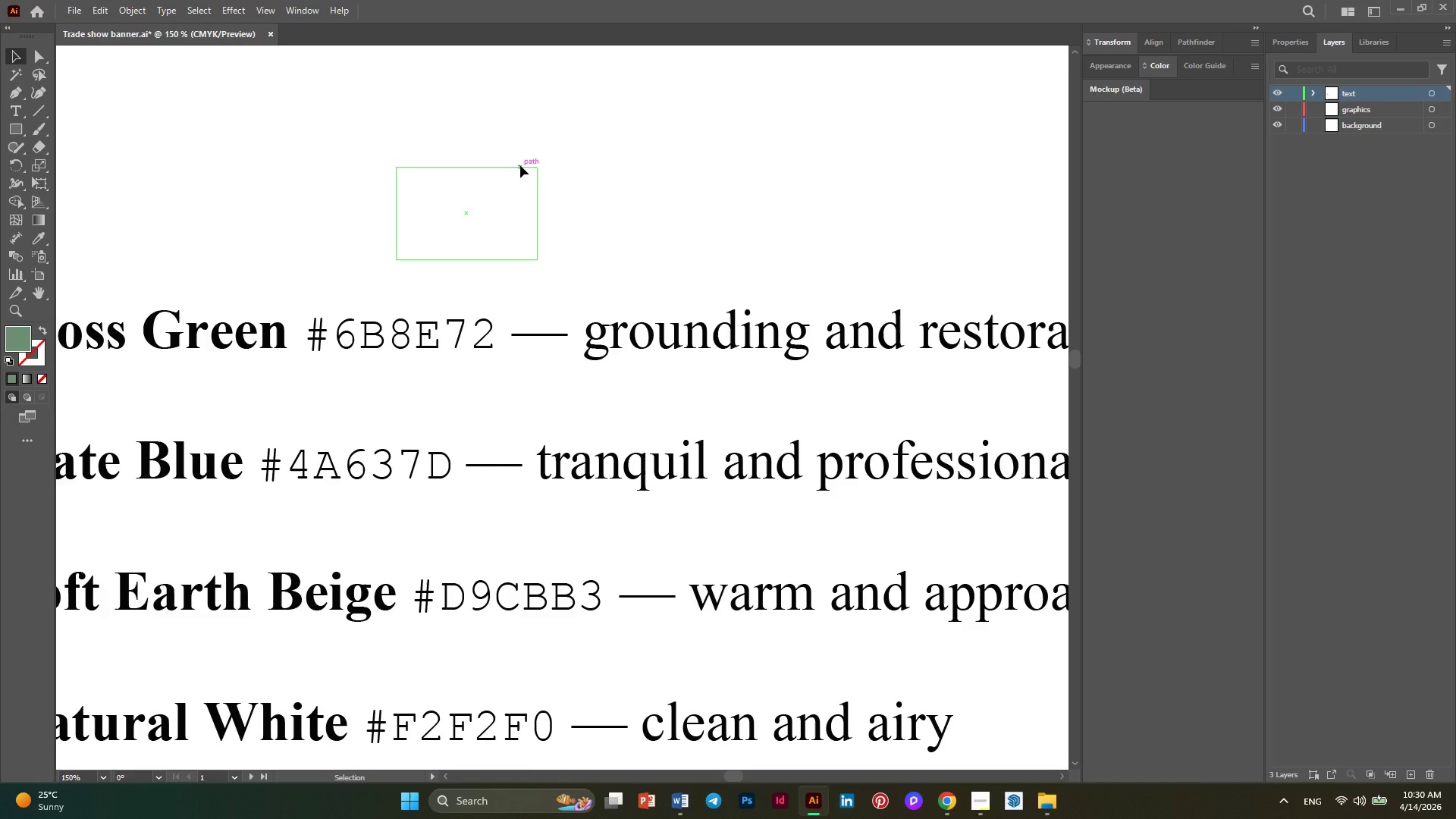 
key(Delete)
 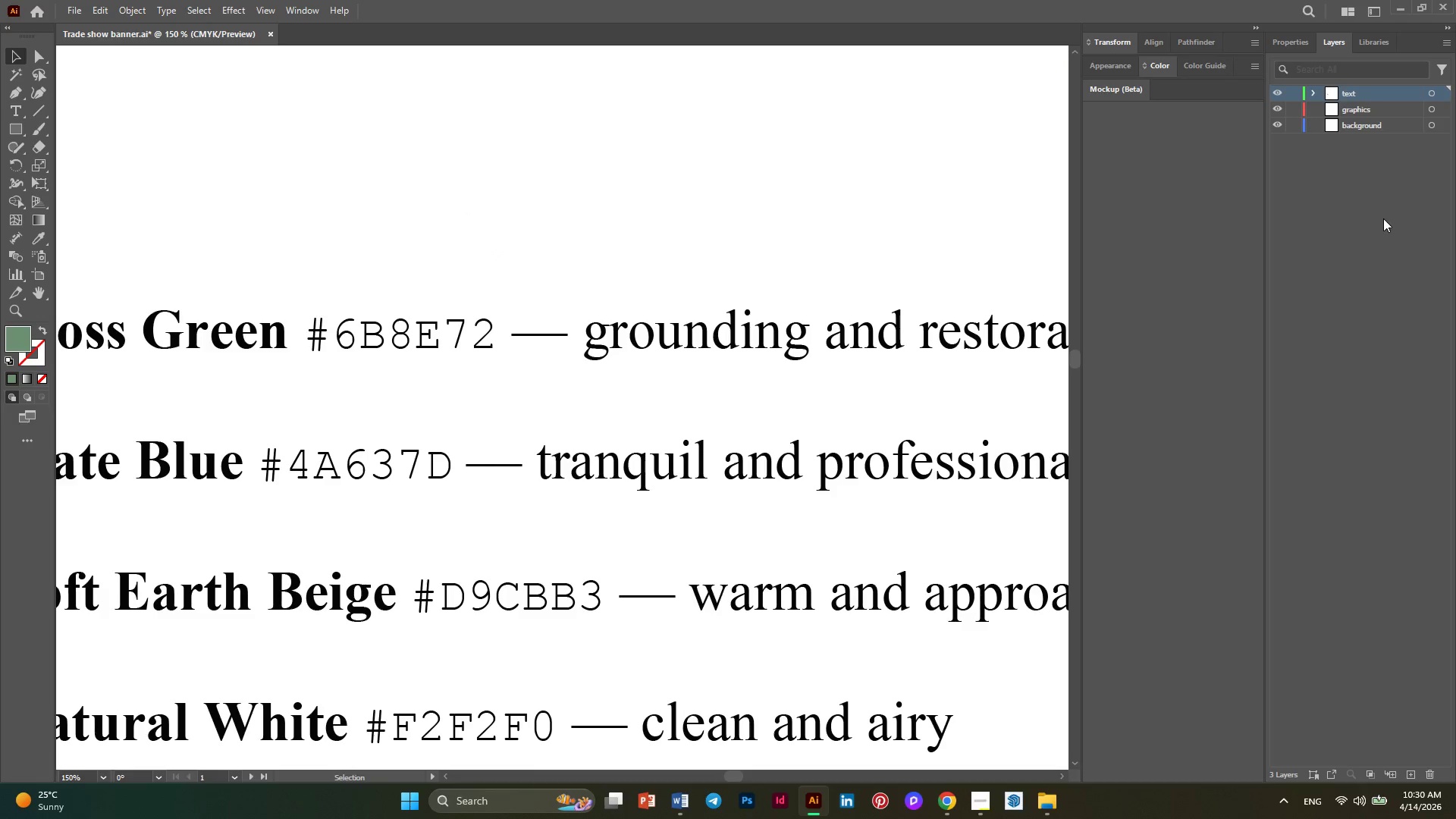 
left_click_drag(start_coordinate=[673, 245], to_coordinate=[300, 94])
 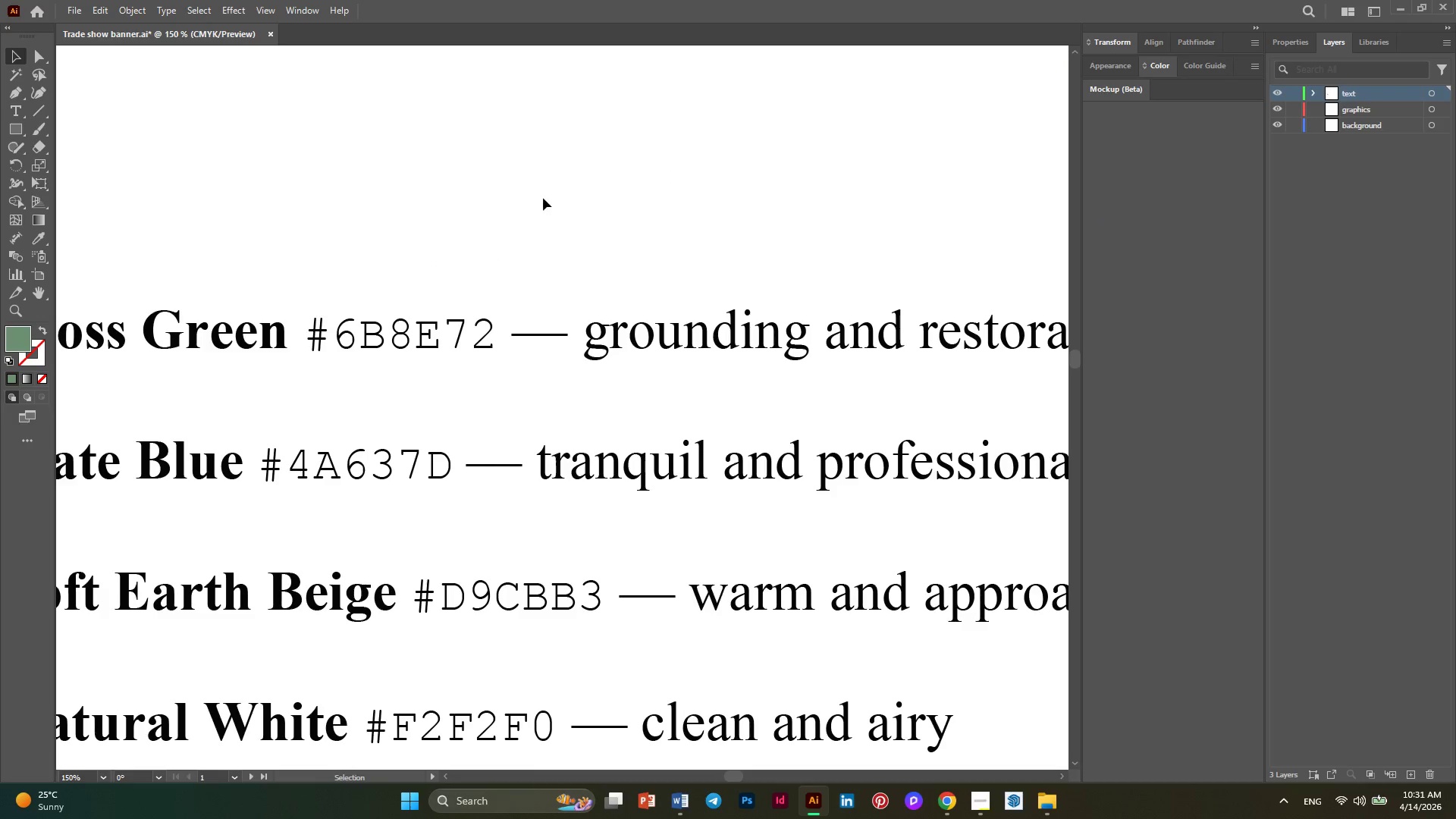 
left_click([538, 198])
 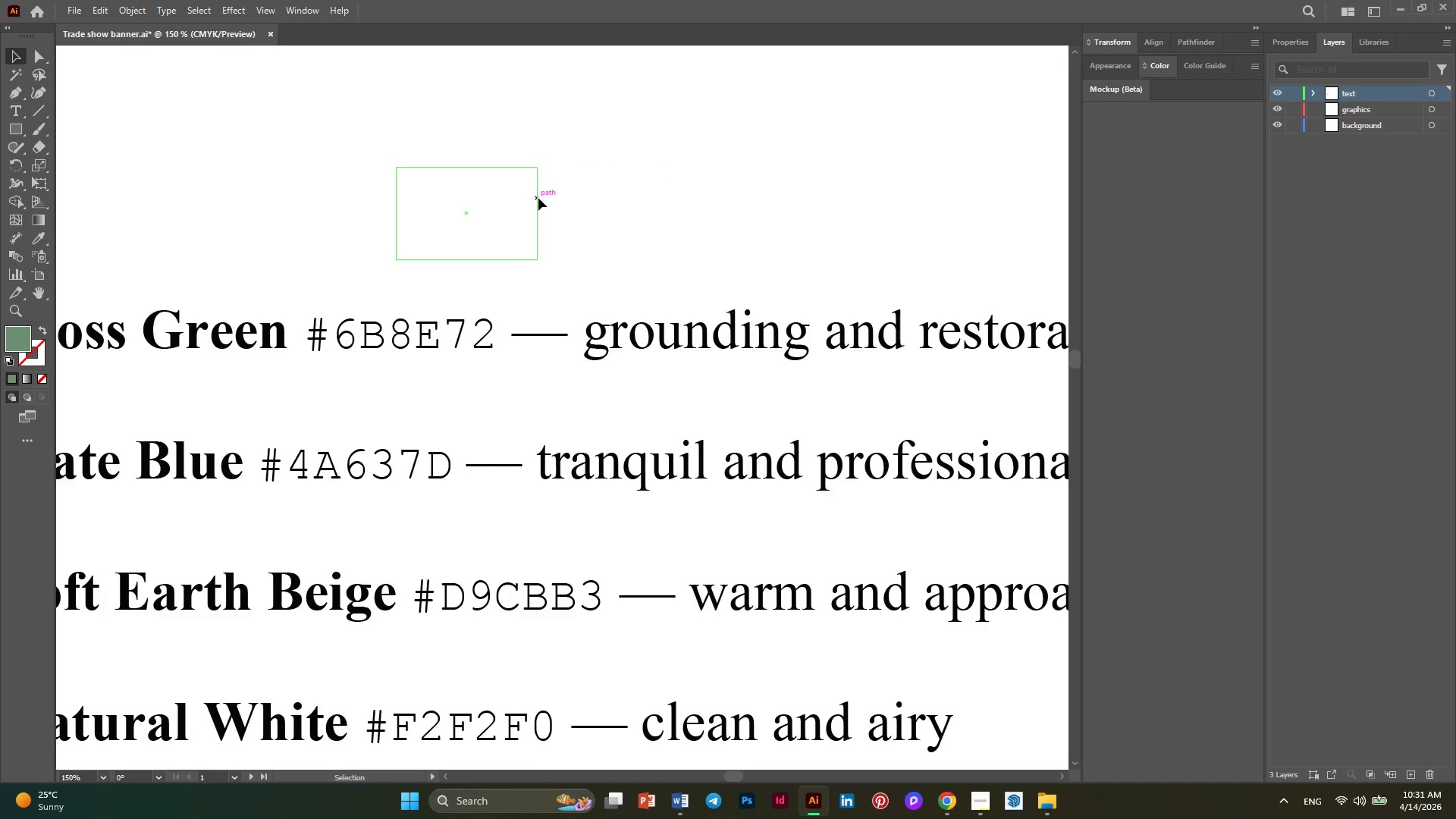 
key(Delete)
 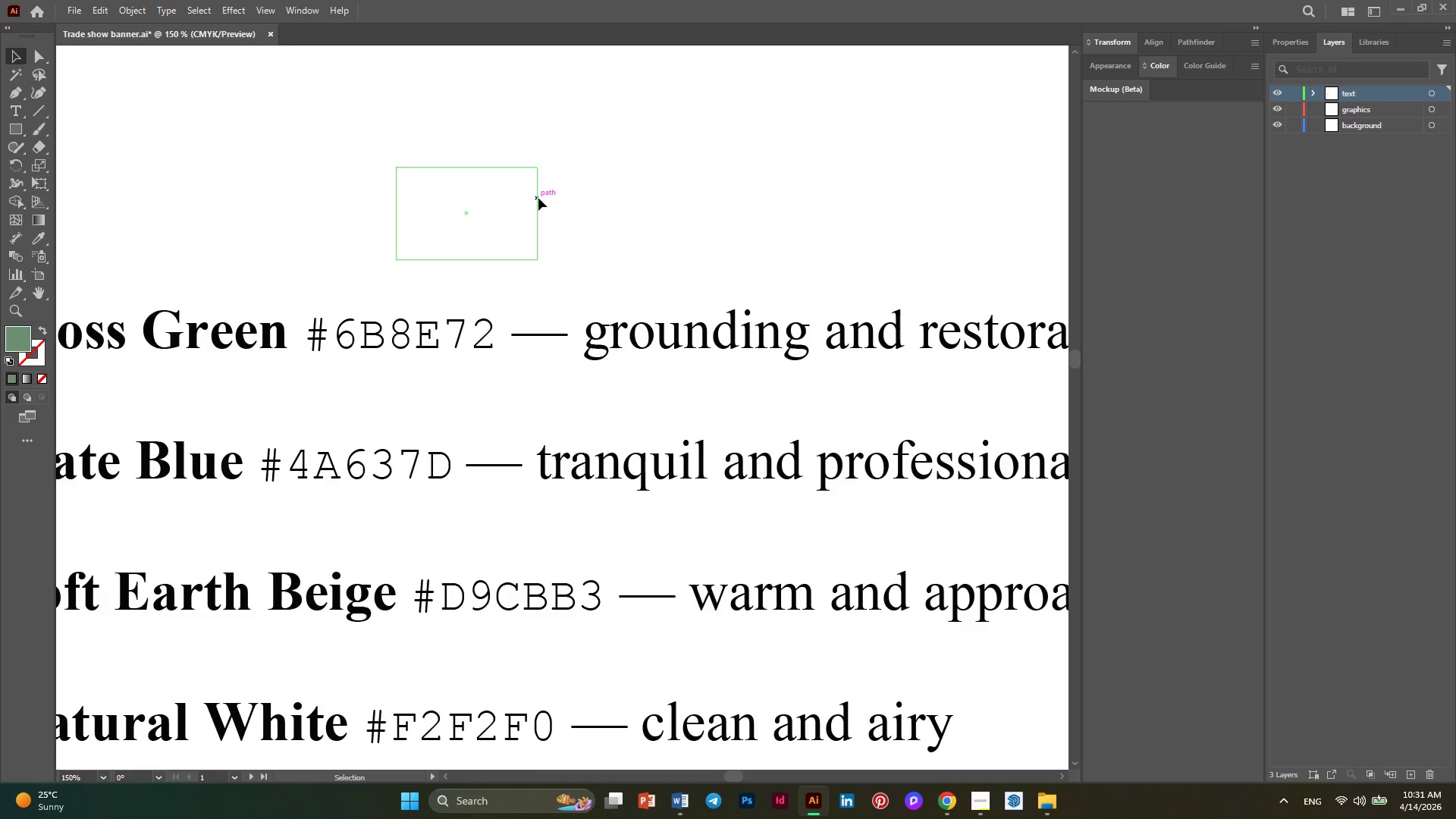 
key(Delete)
 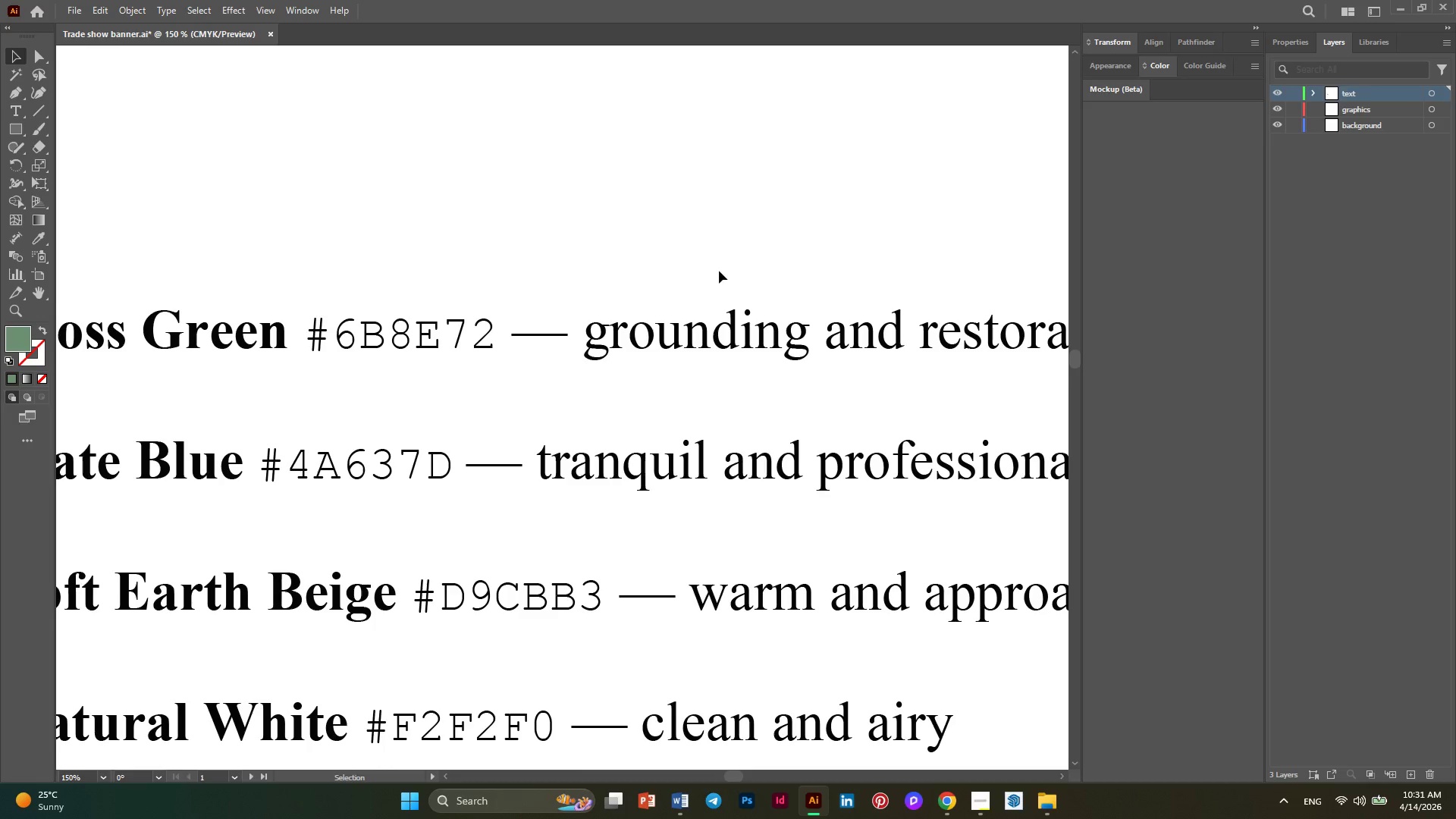 
key(Control+Y)
 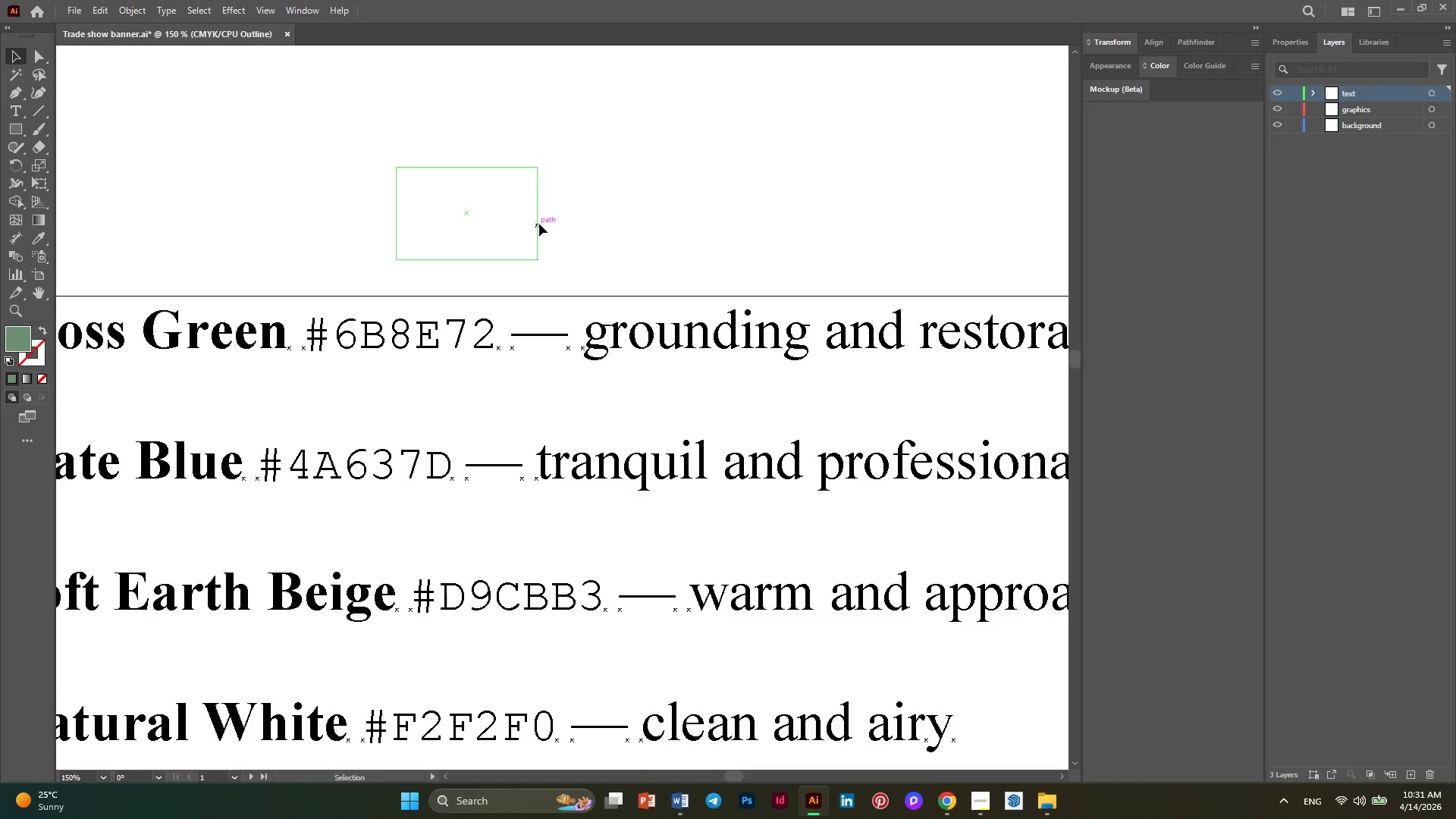 
left_click([538, 221])
 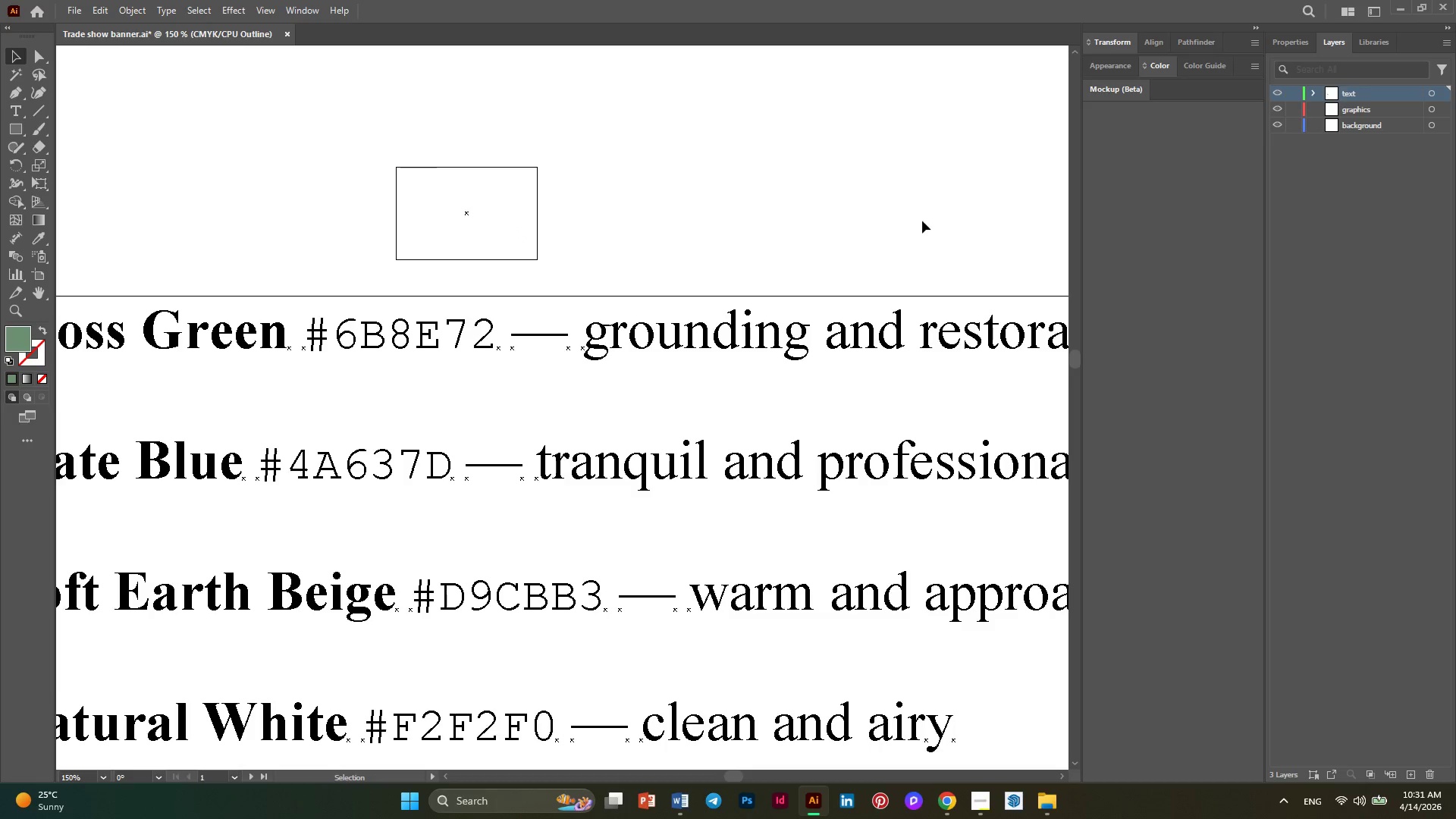 
left_click_drag(start_coordinate=[817, 236], to_coordinate=[228, 172])
 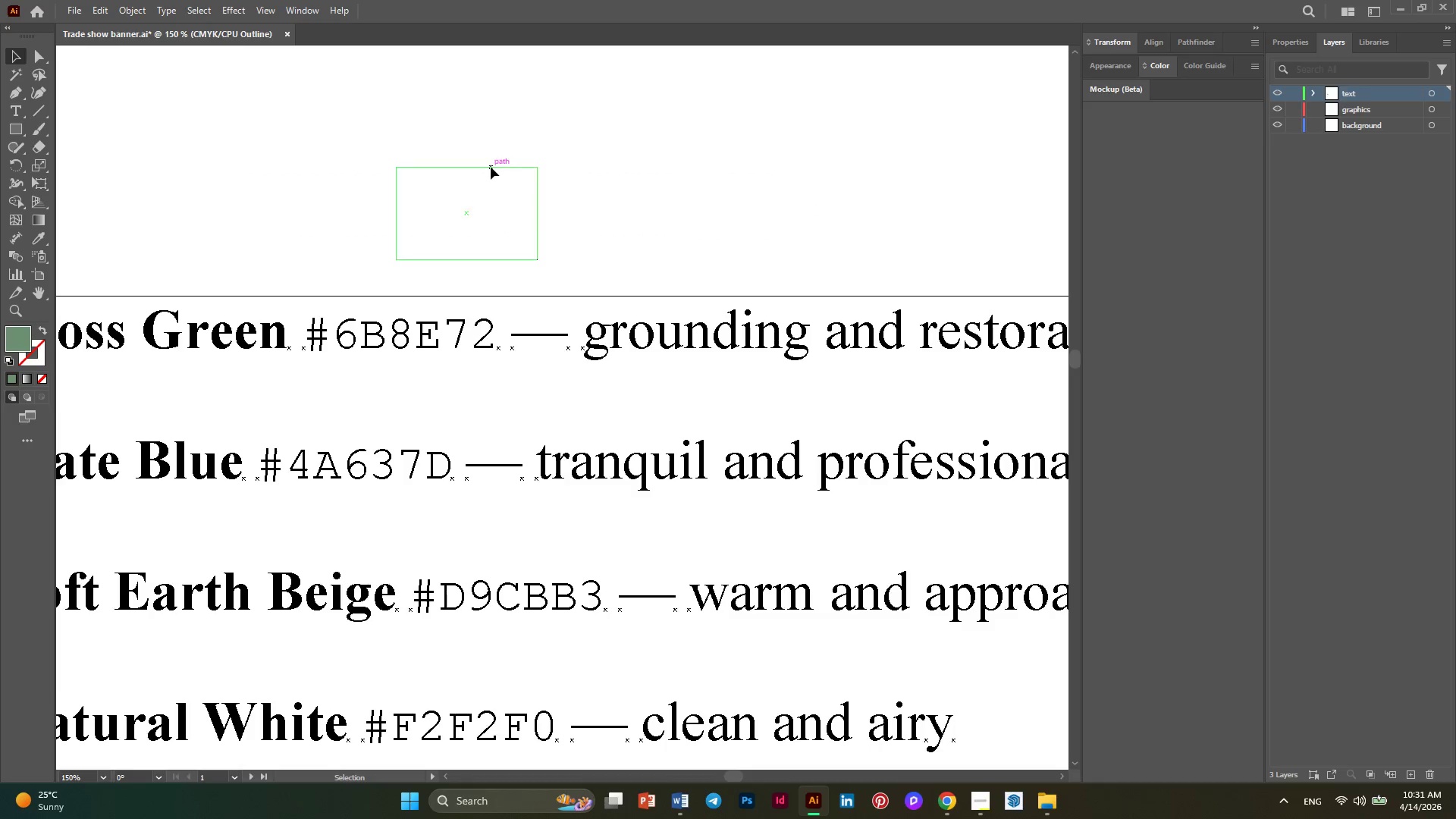 
left_click([491, 167])
 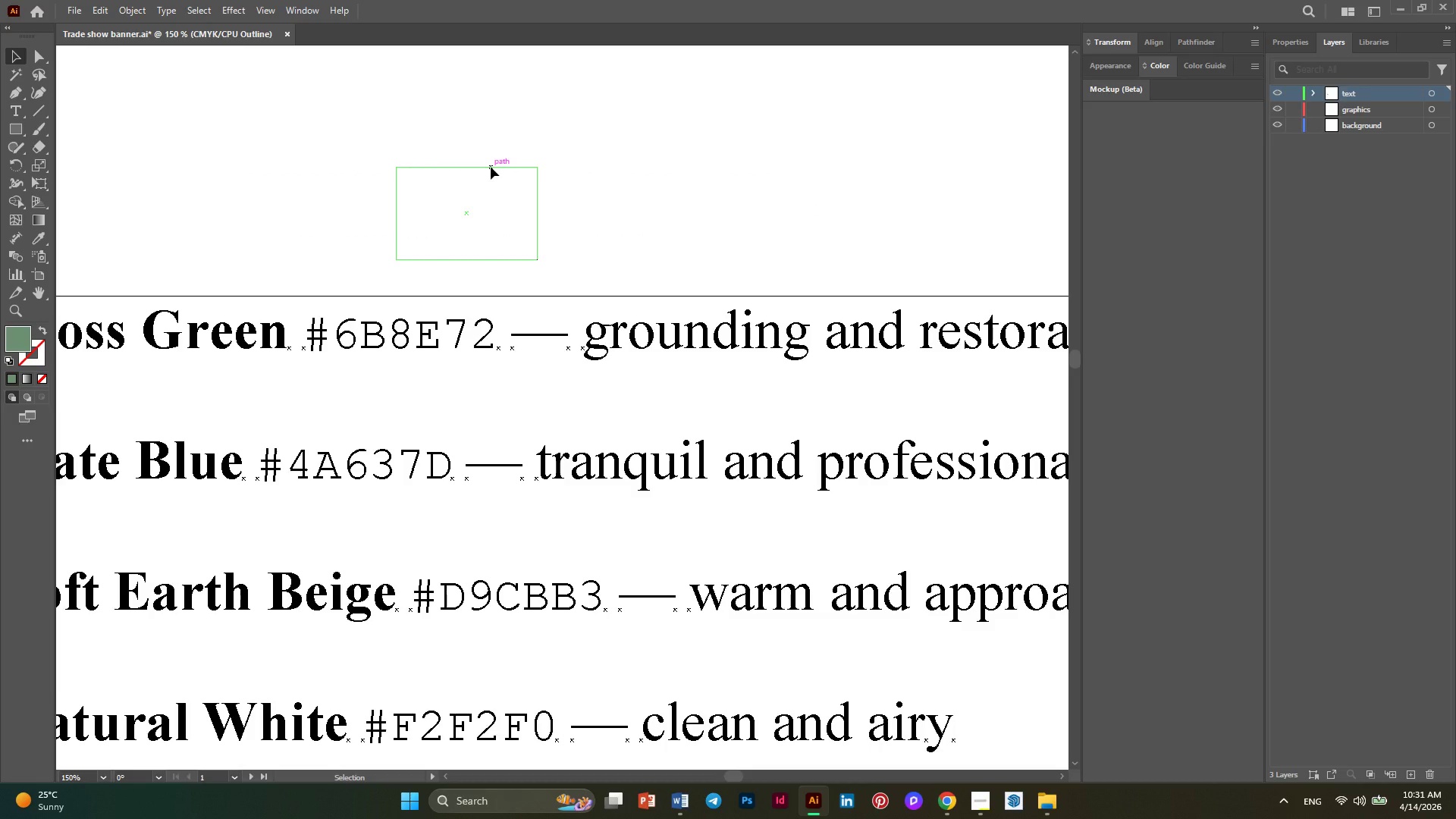 
key(Delete)
 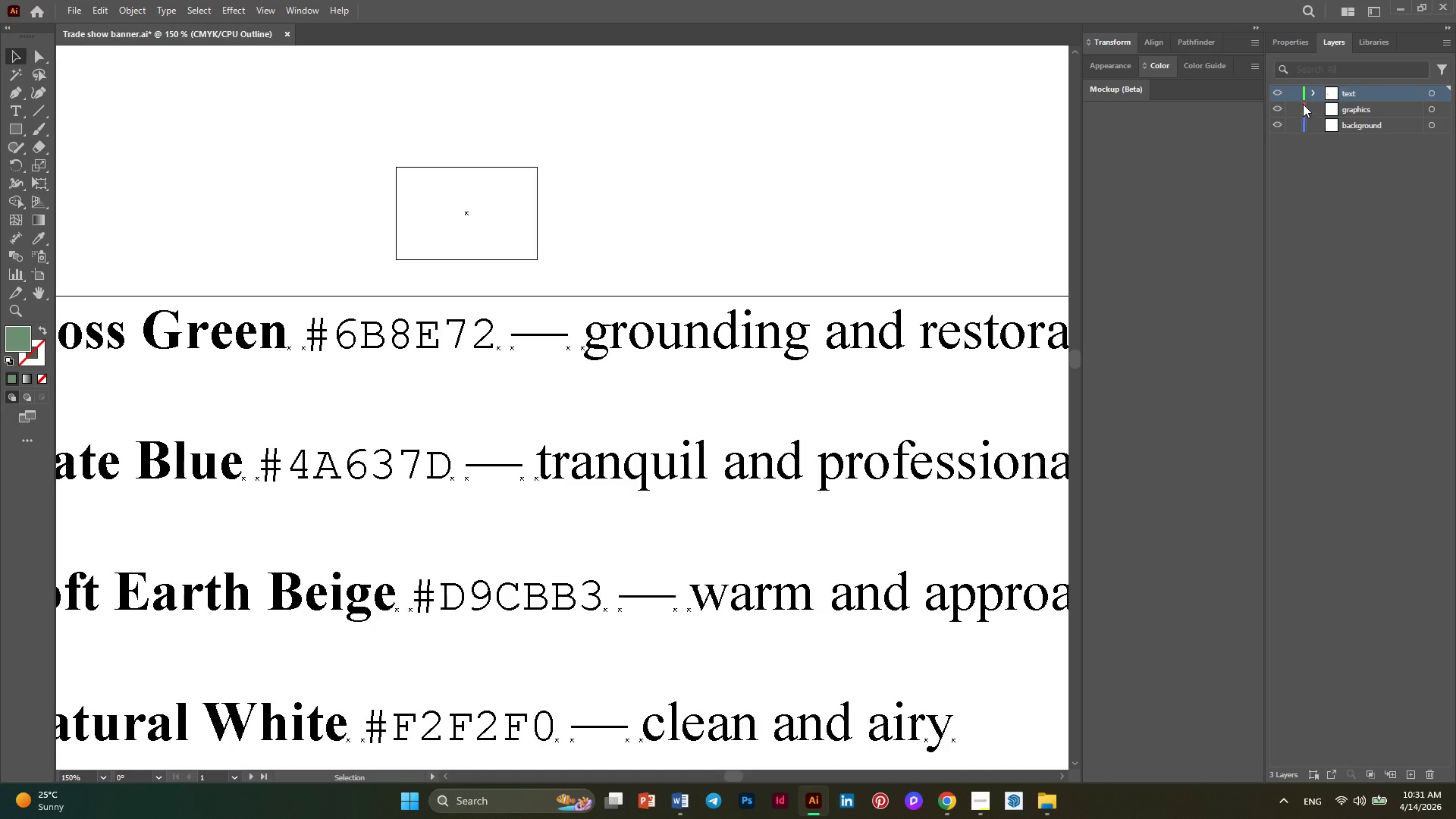 
left_click([1310, 89])
 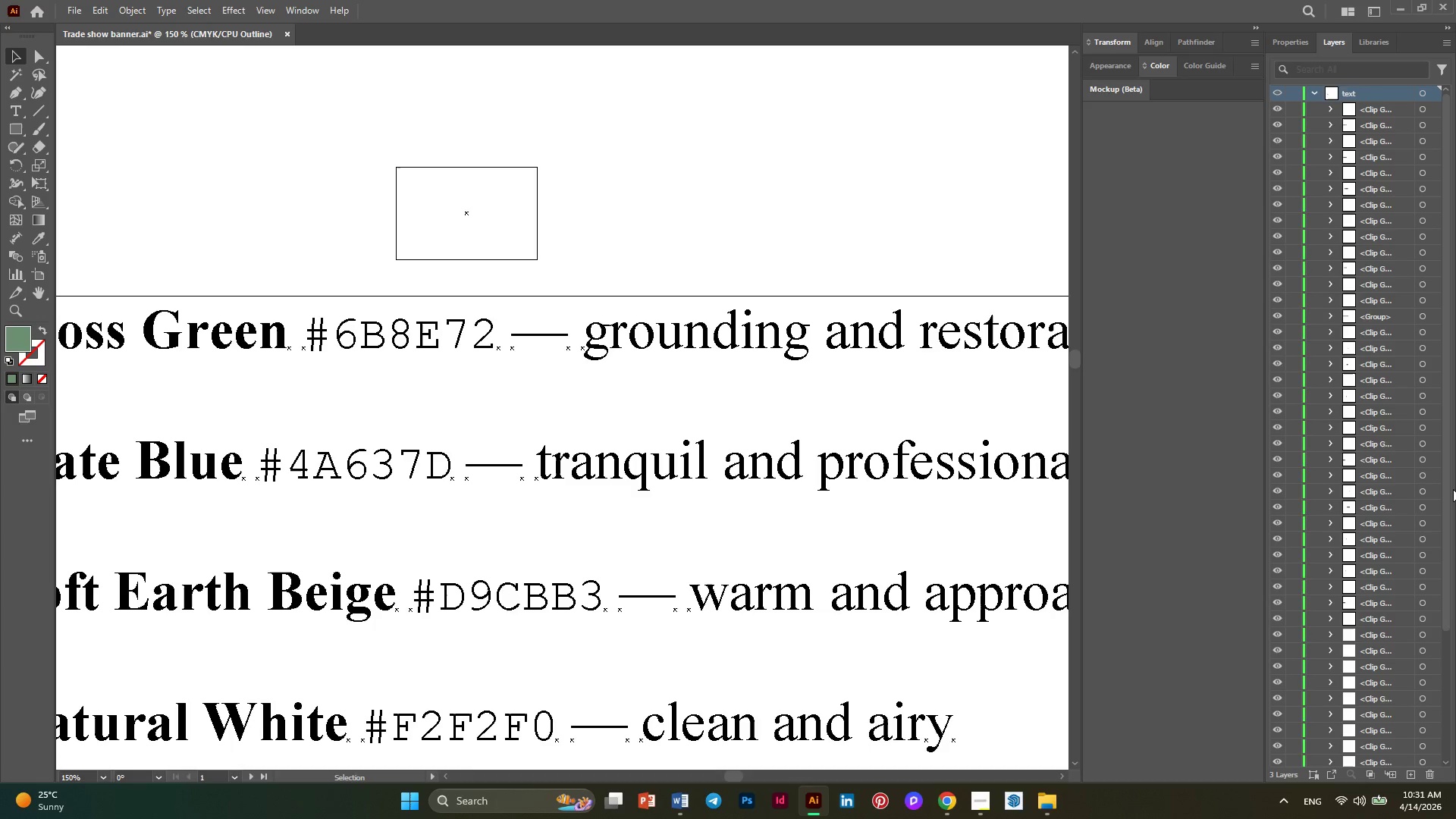 
scroll: coordinate [1386, 584], scroll_direction: down, amount: 6.0
 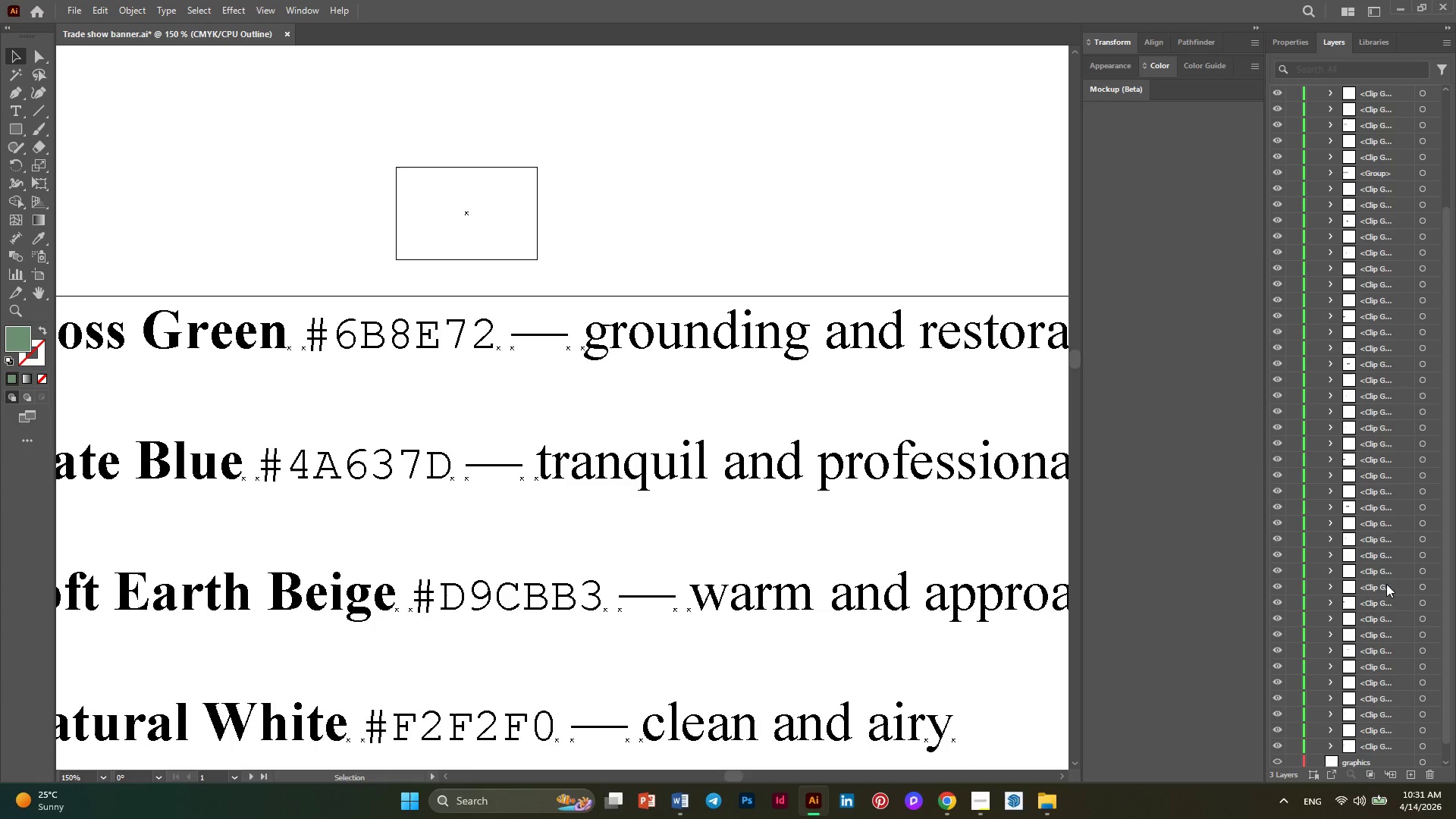 
scroll: coordinate [1386, 584], scroll_direction: up, amount: 6.0
 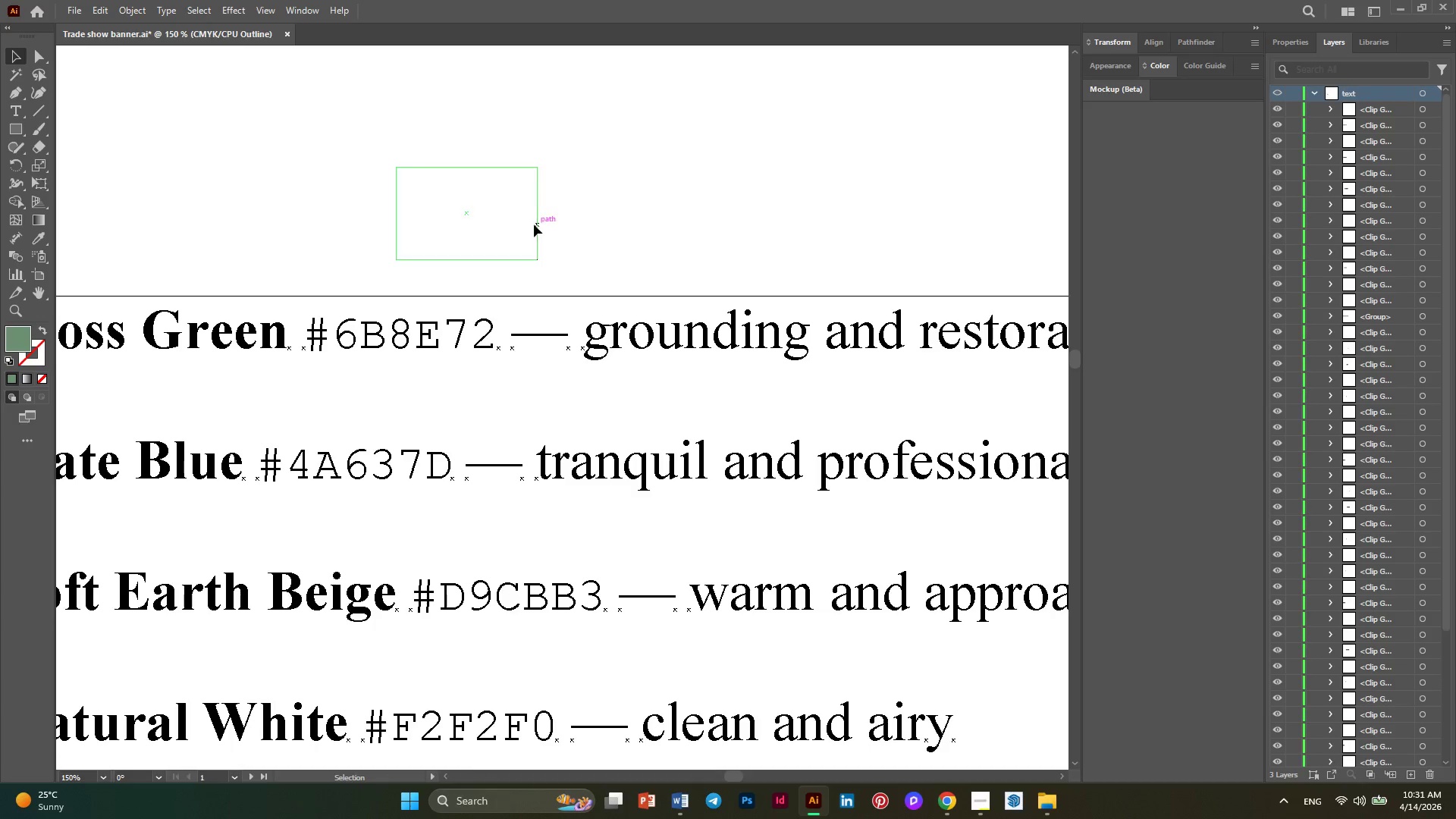 
left_click([537, 227])
 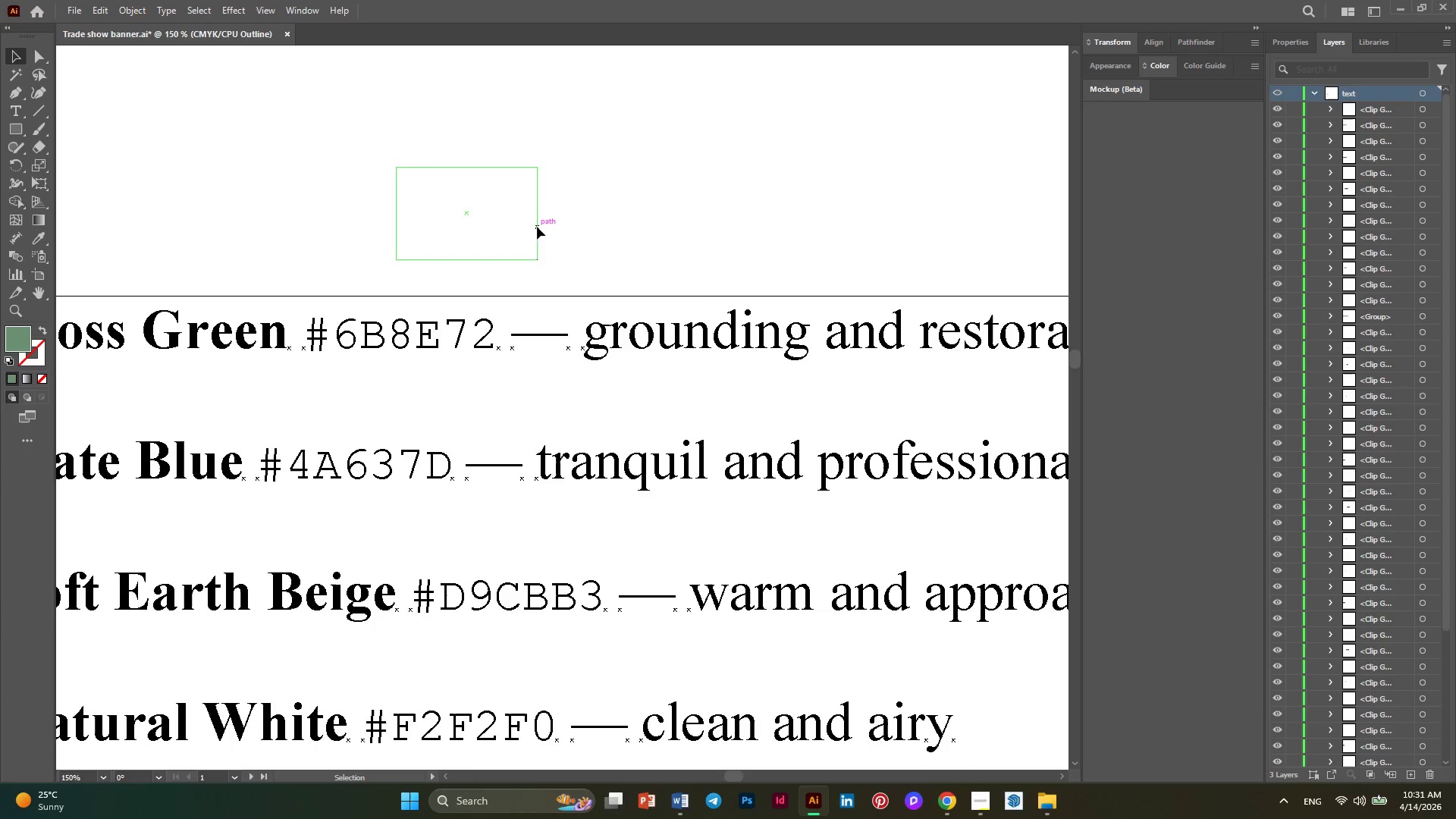 
right_click([537, 227])
 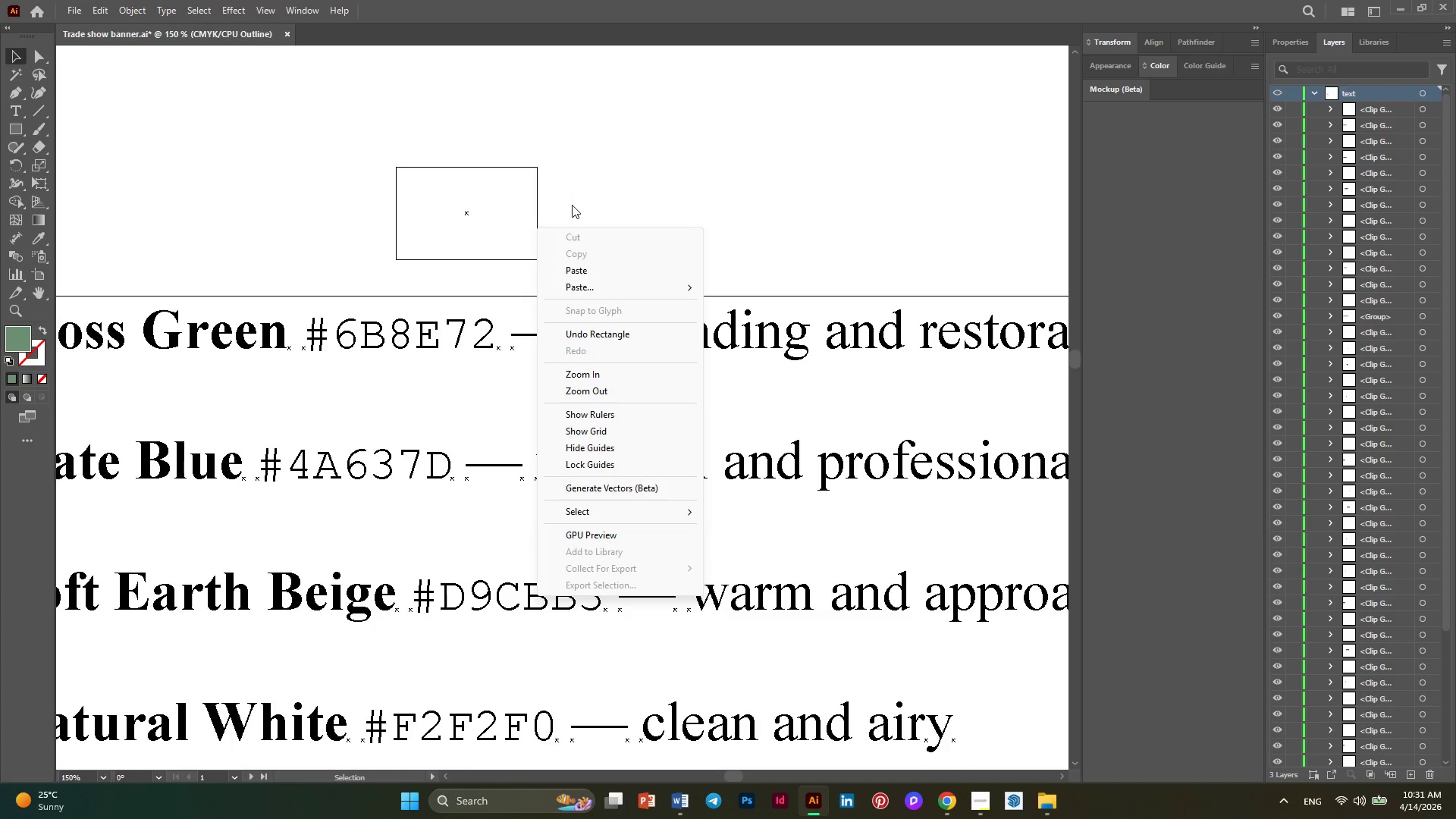 
left_click([579, 202])
 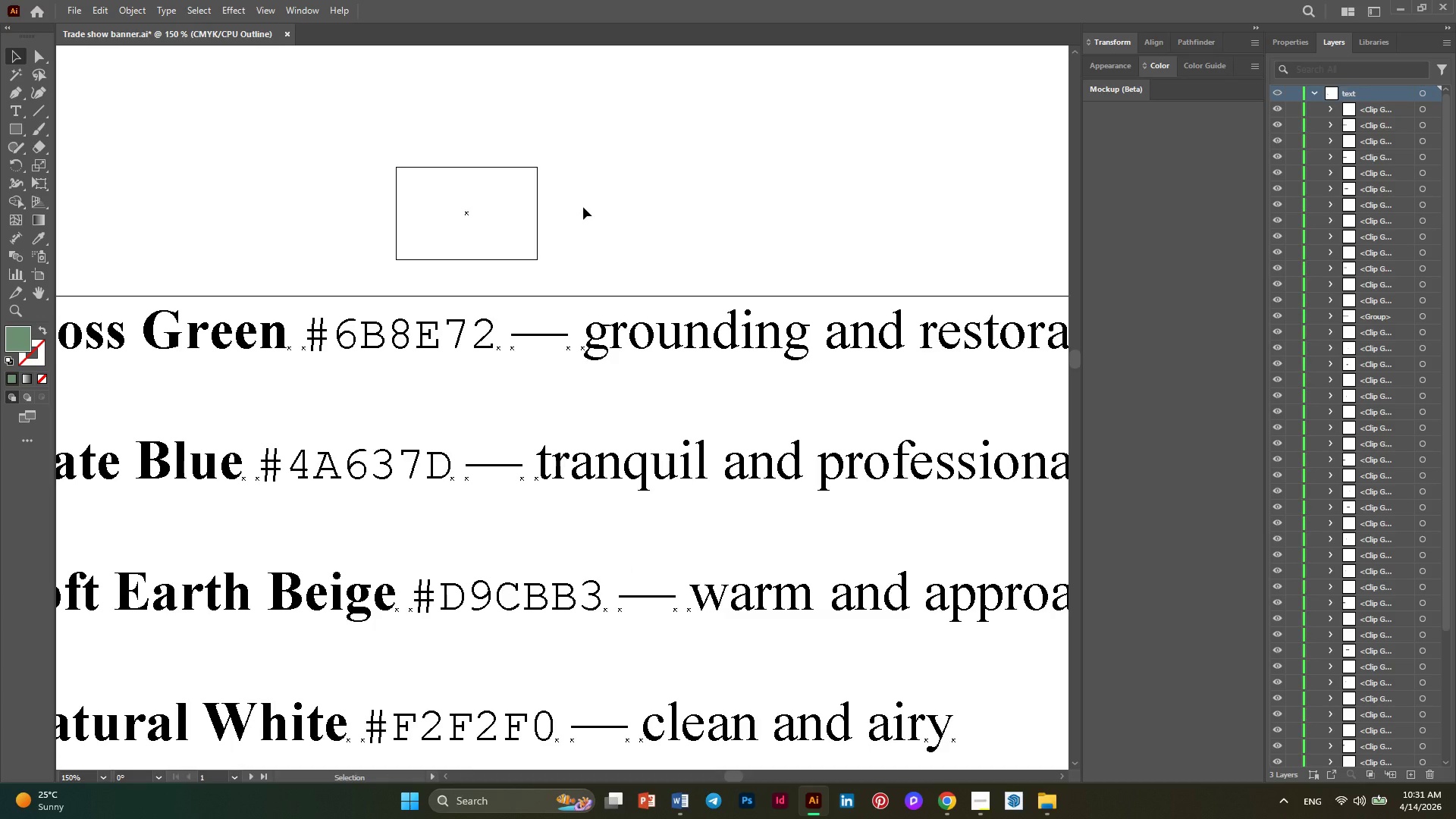 
key(Control+Z)
 